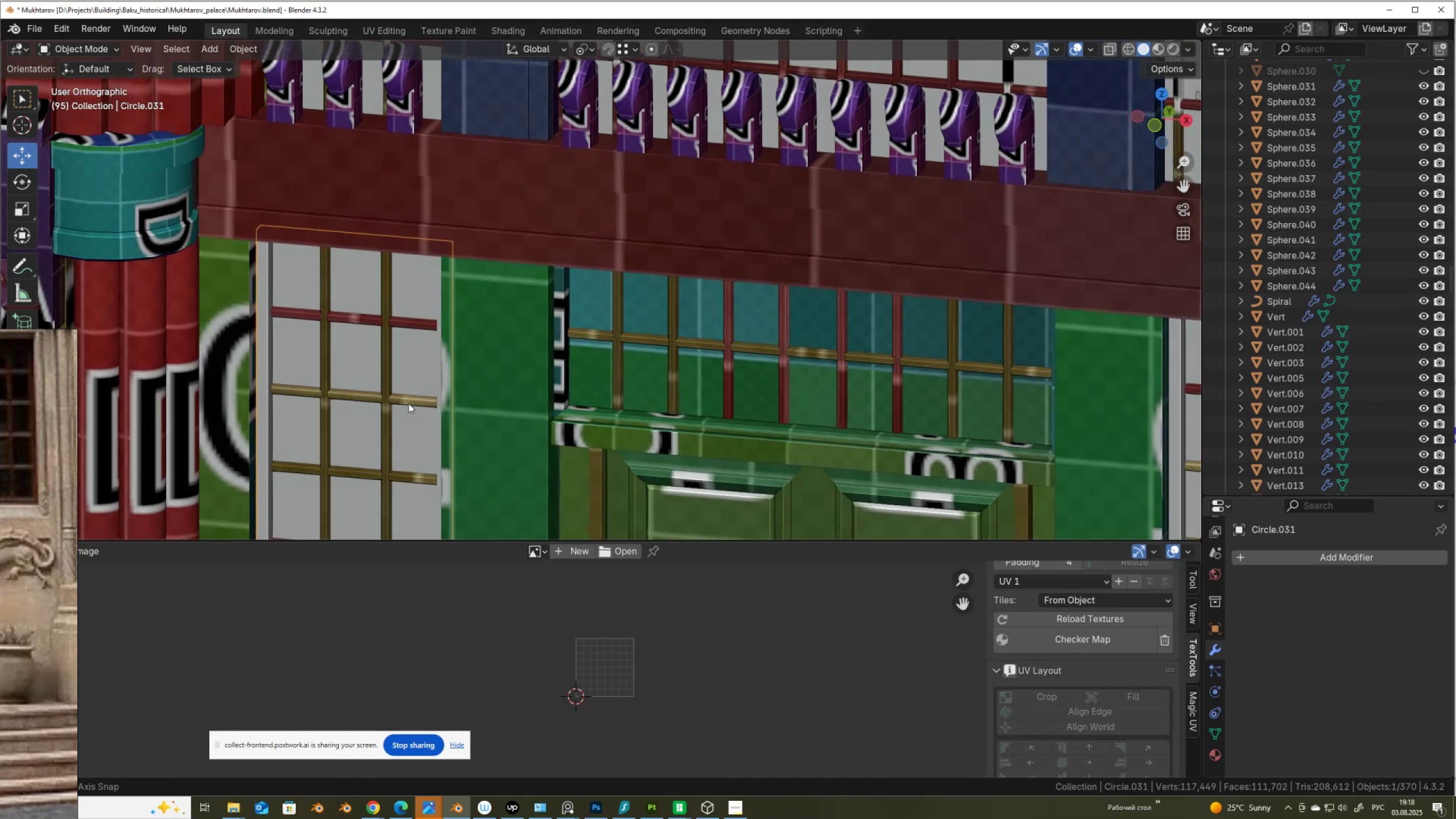 
key(Tab)
 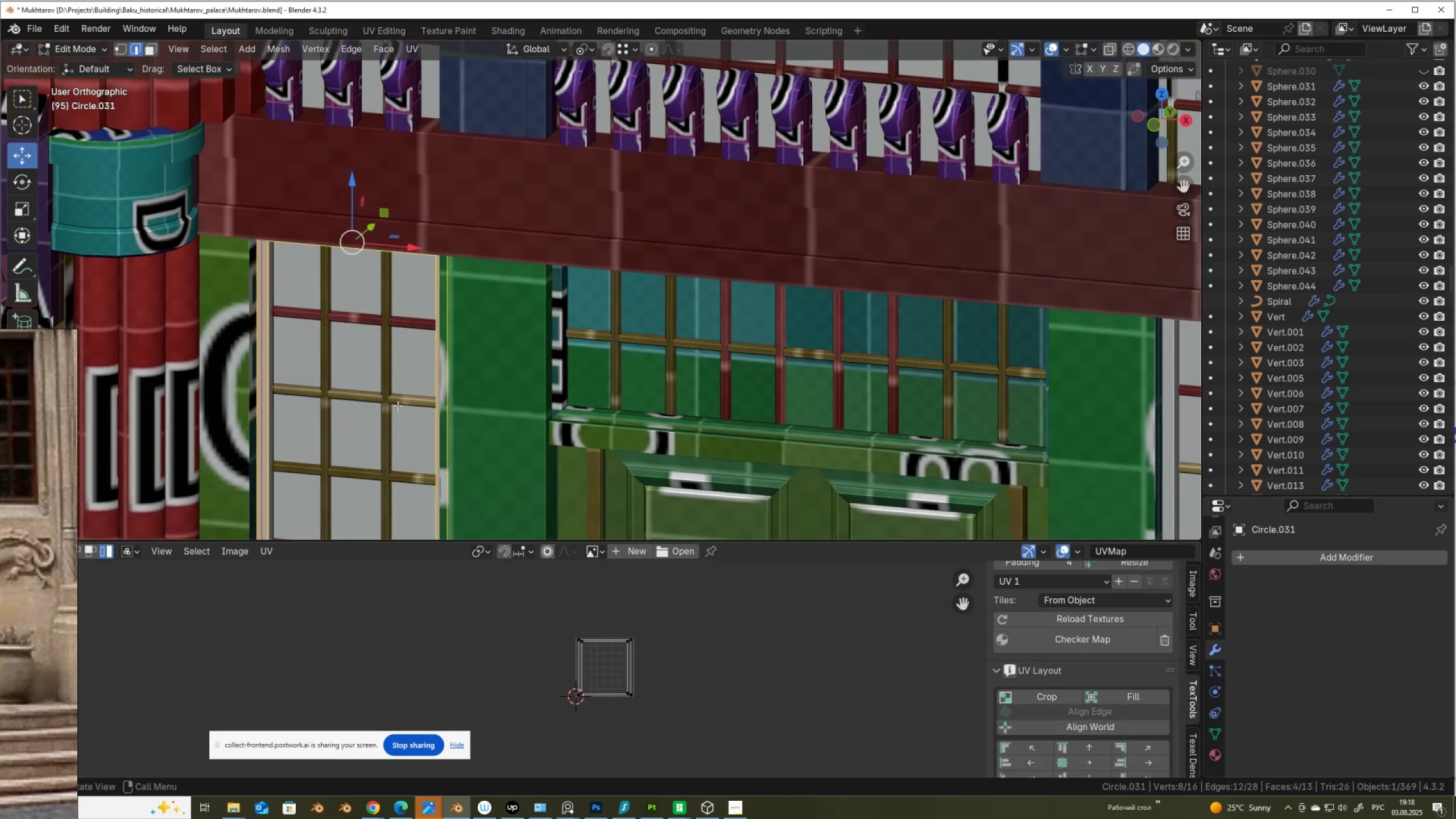 
hold_key(key=ShiftLeft, duration=0.61)
 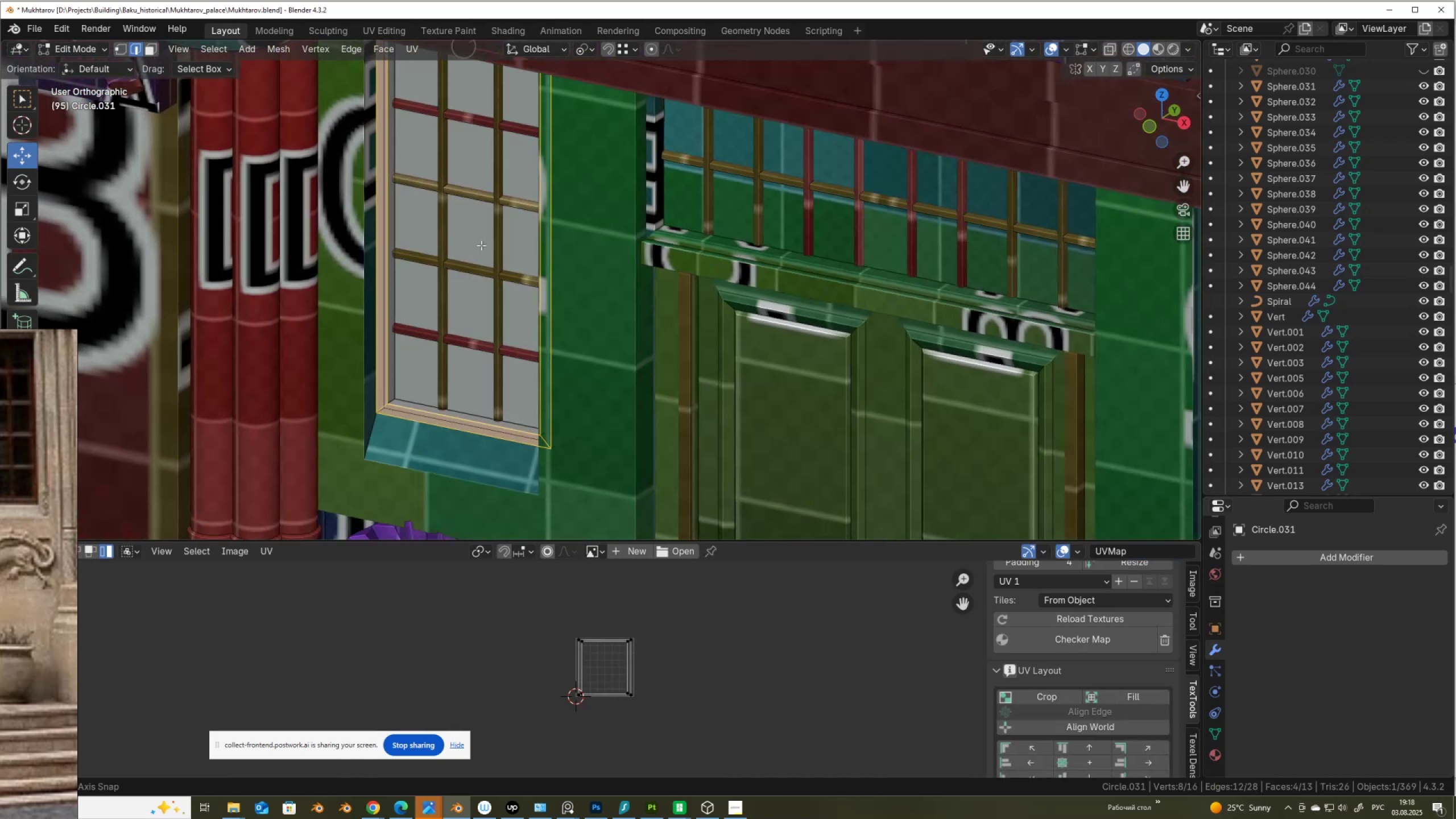 
key(Alt+AltLeft)
 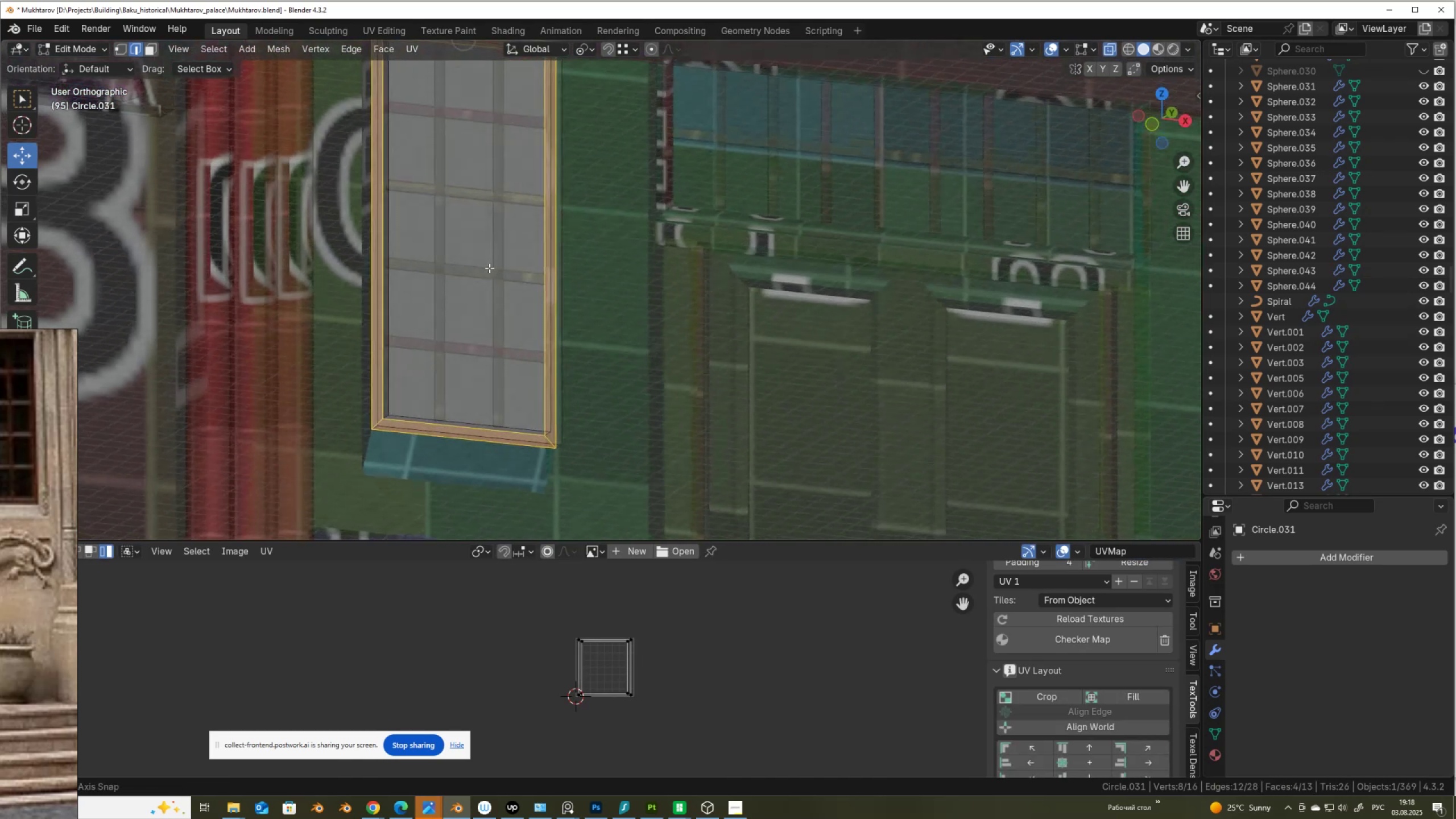 
key(Alt+Z)
 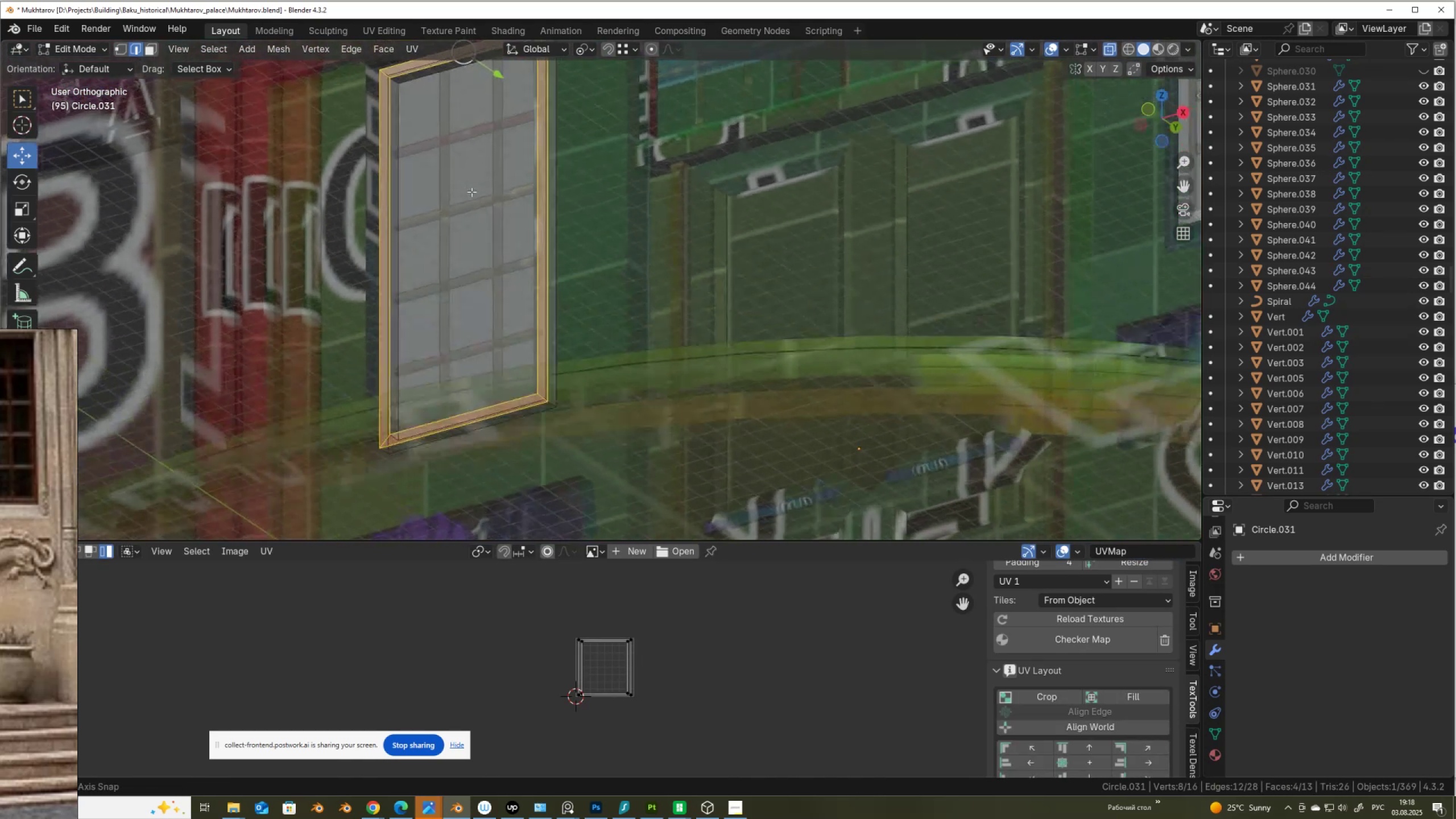 
key(Alt+Z)
 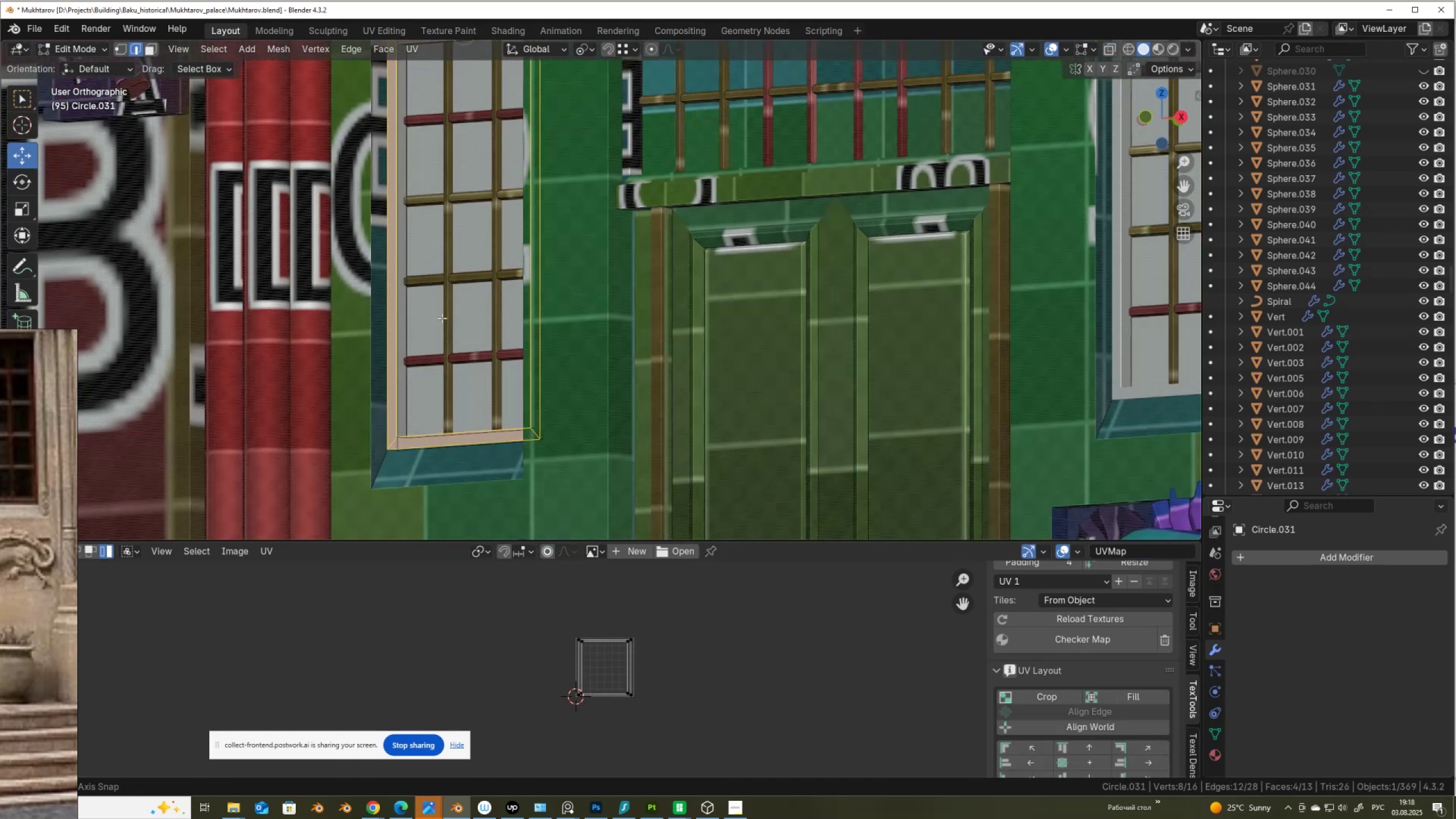 
key(Alt+AltLeft)
 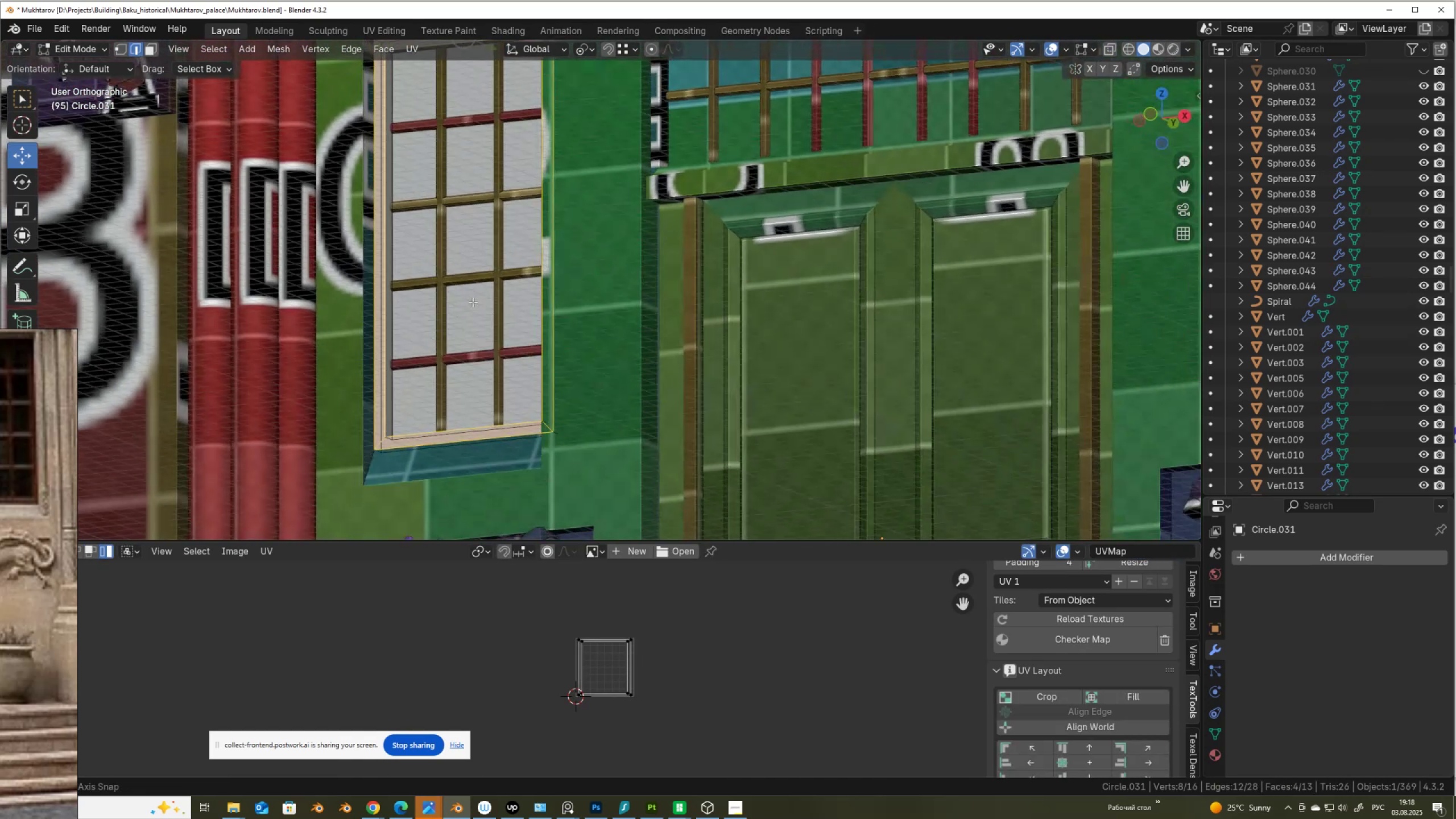 
key(Alt+AltLeft)
 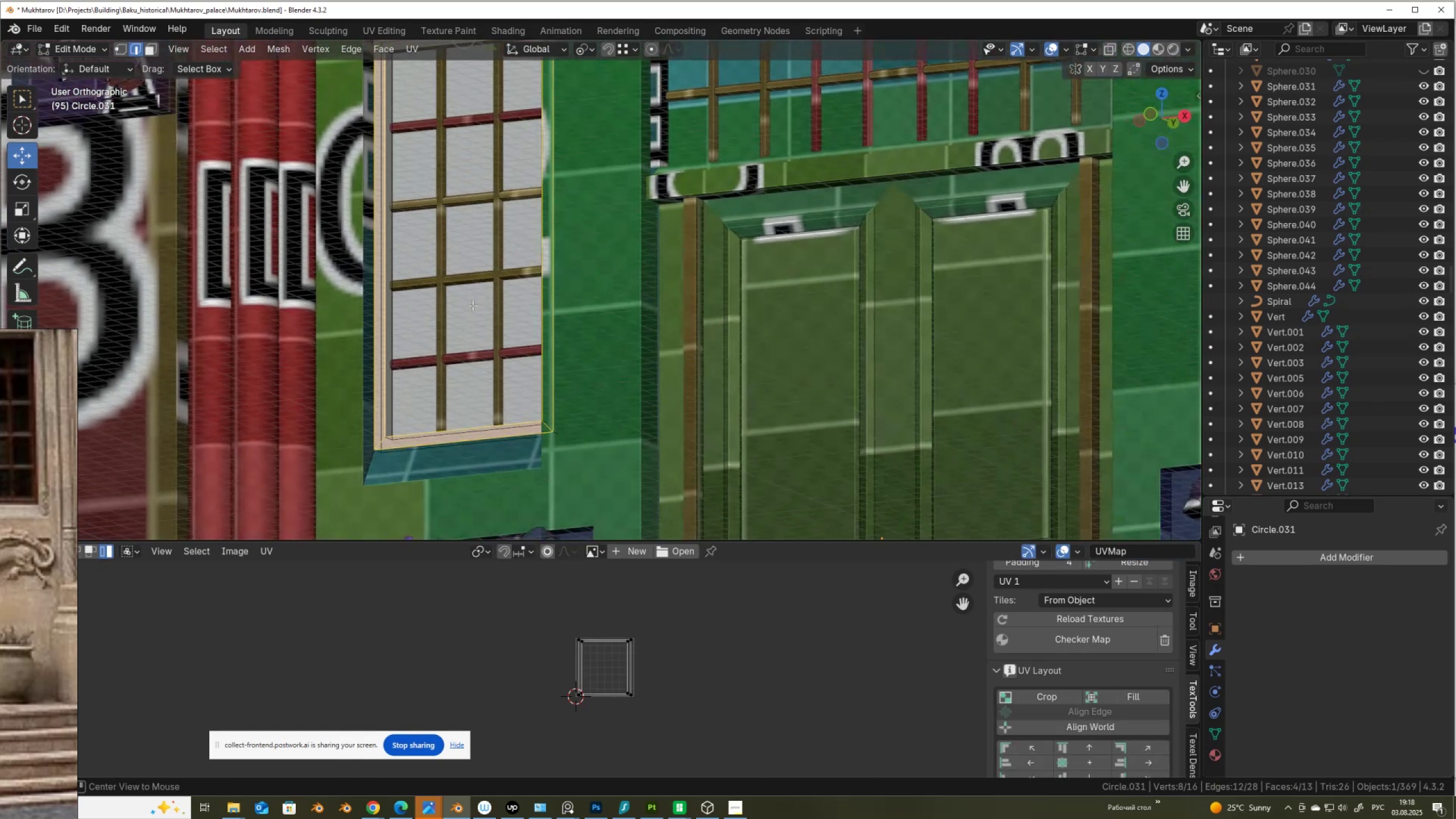 
key(Alt+Z)
 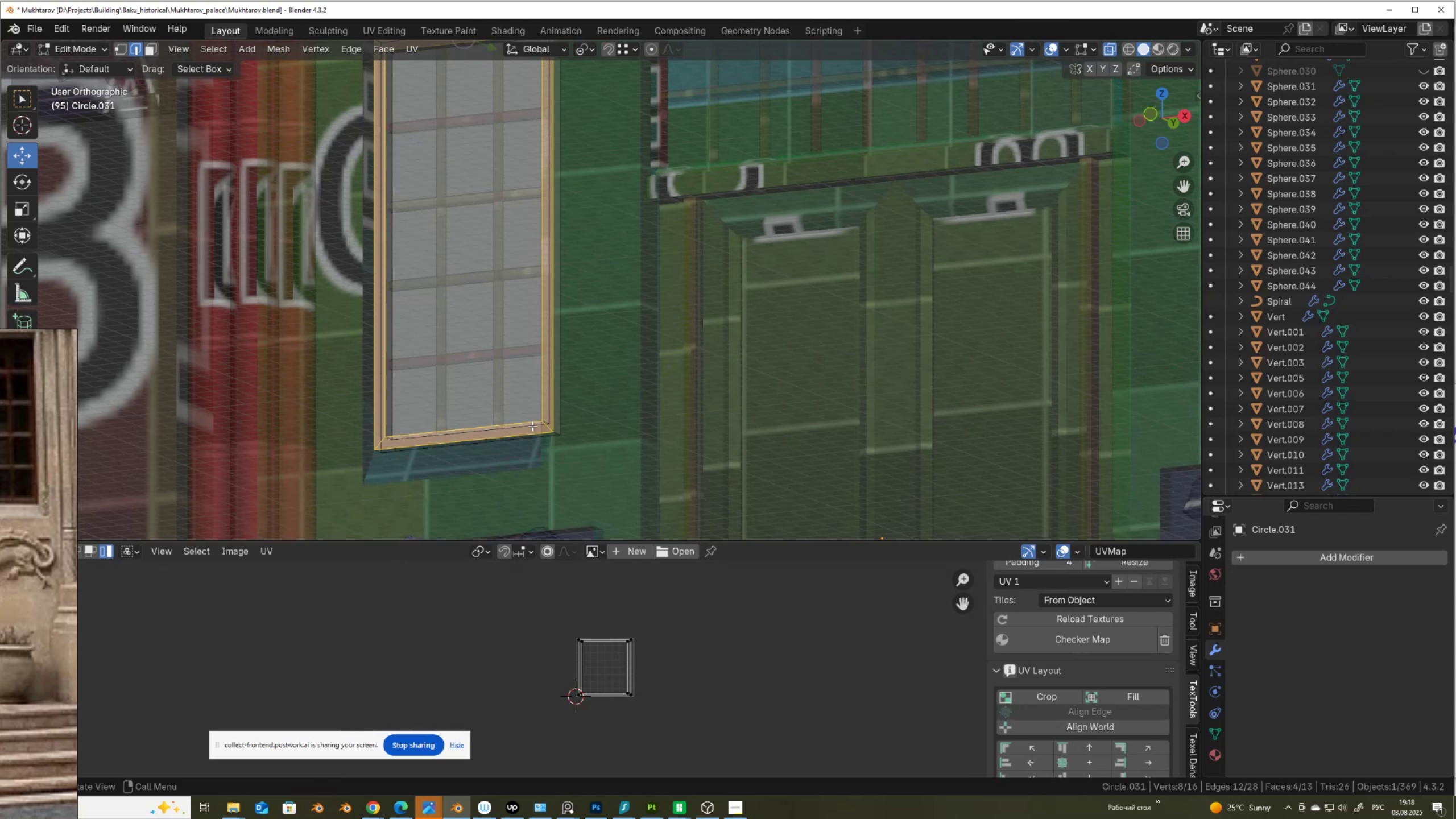 
key(3)
 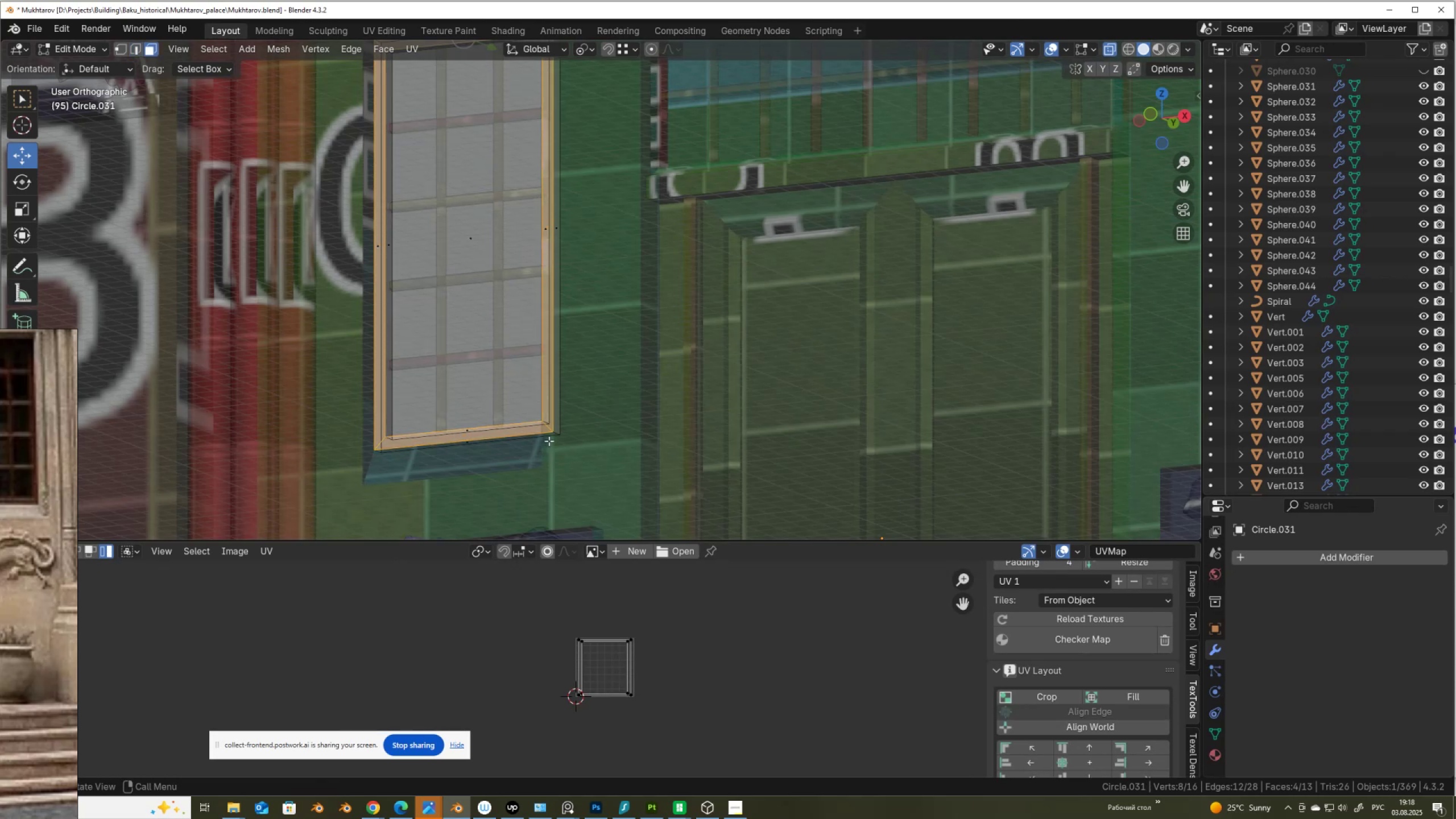 
hold_key(key=AltLeft, duration=1.34)
left_click([556, 432])
 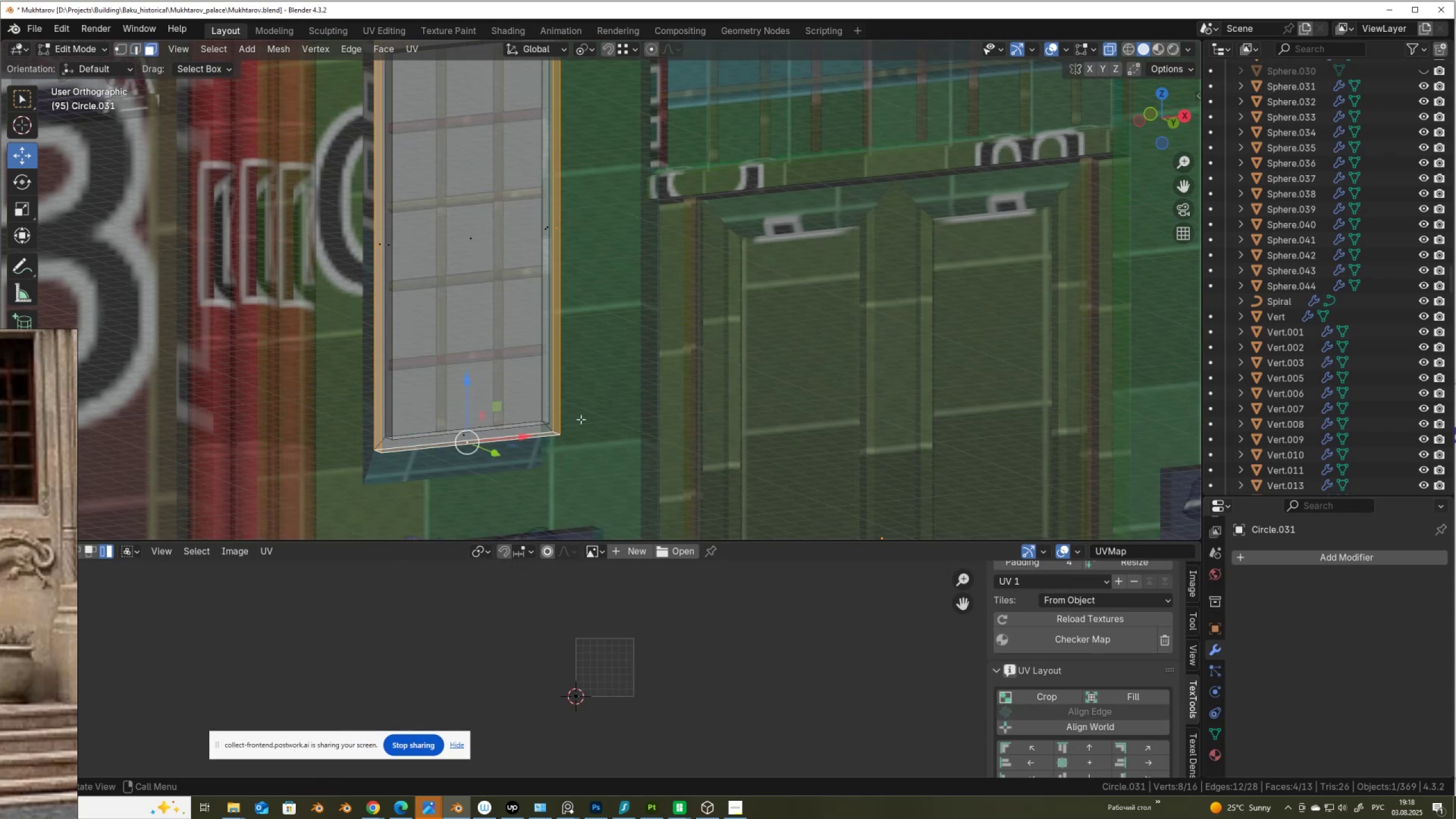 
key(Alt+X)
 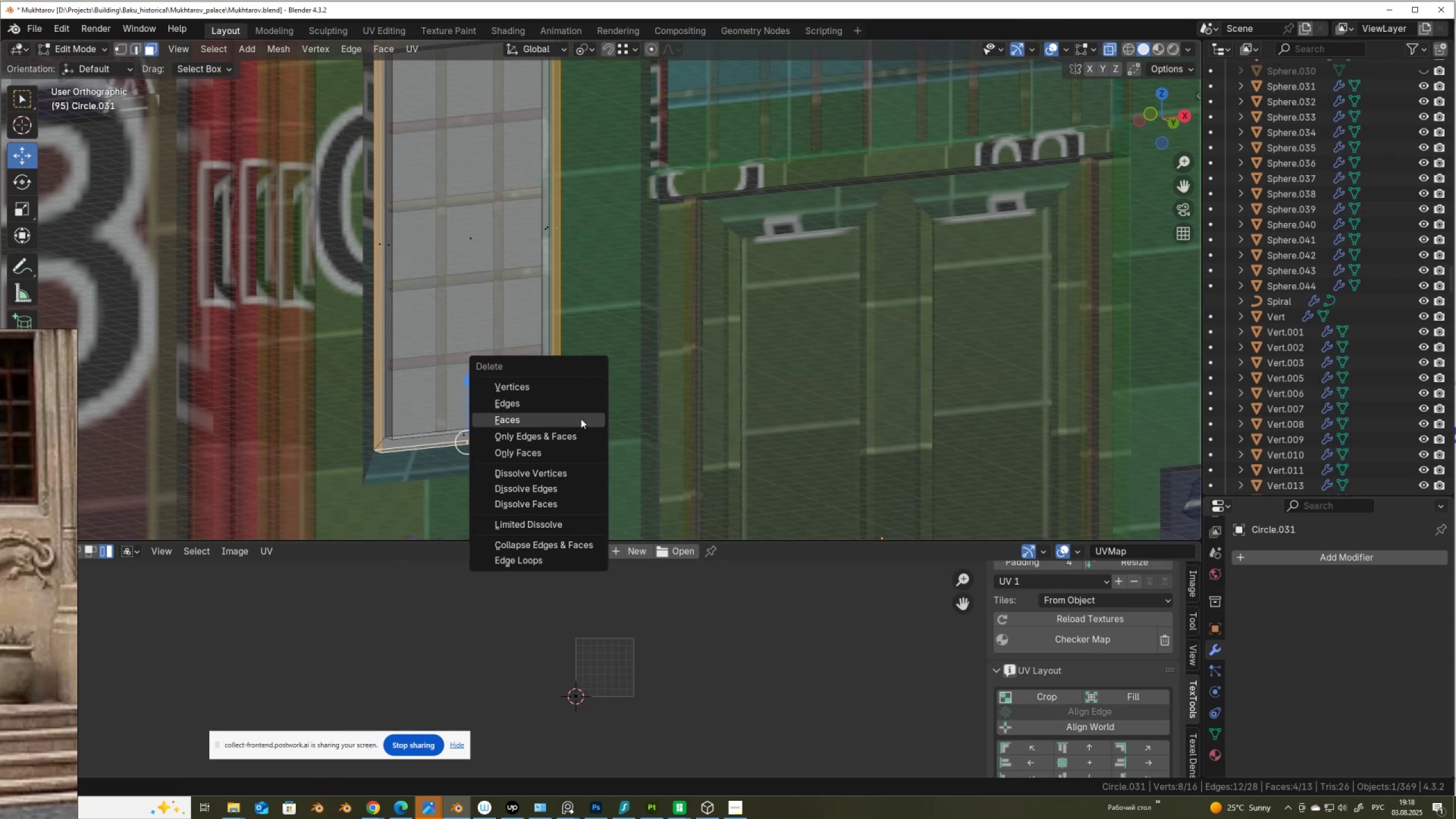 
left_click([581, 419])
 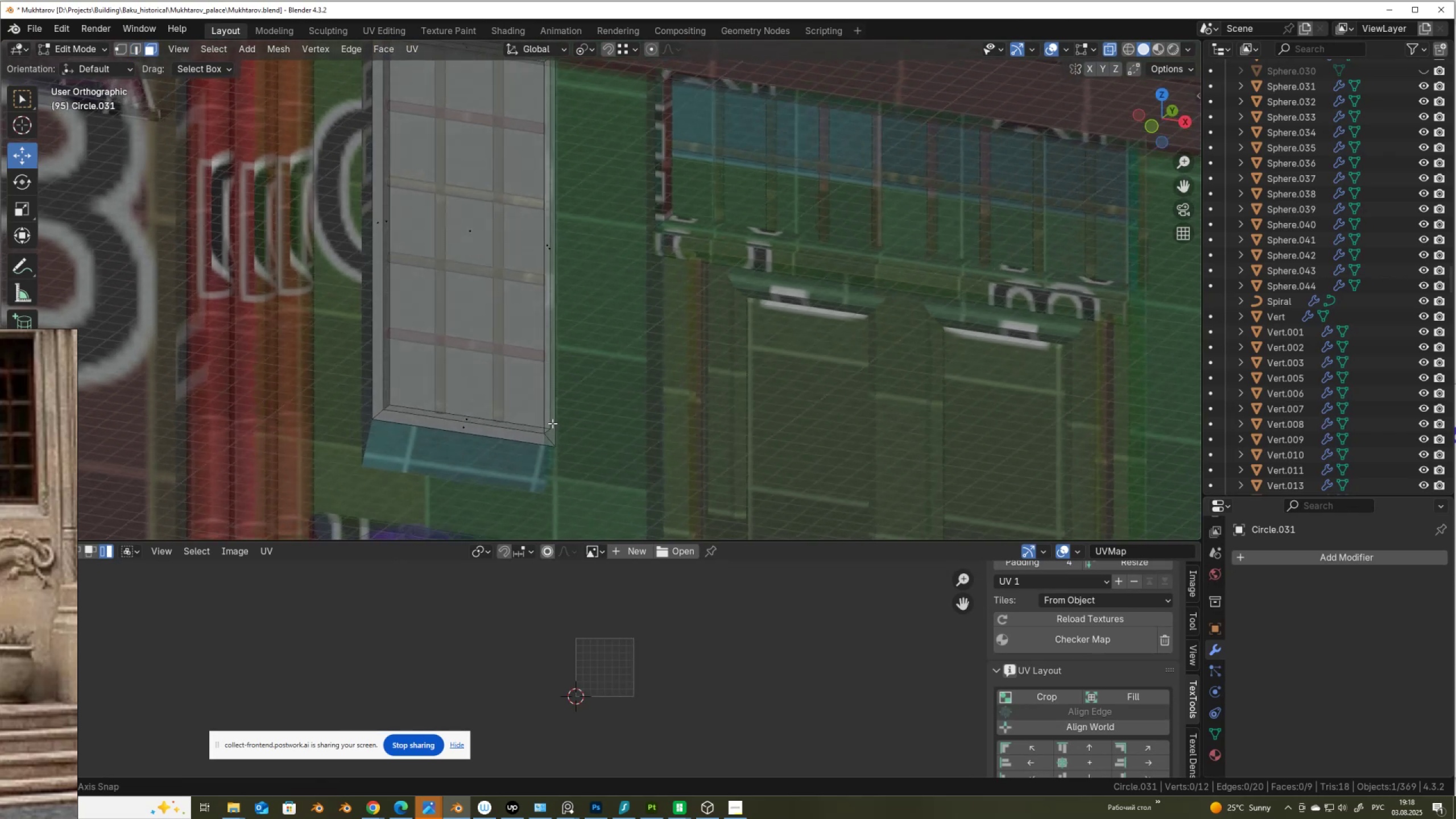 
key(Z)
 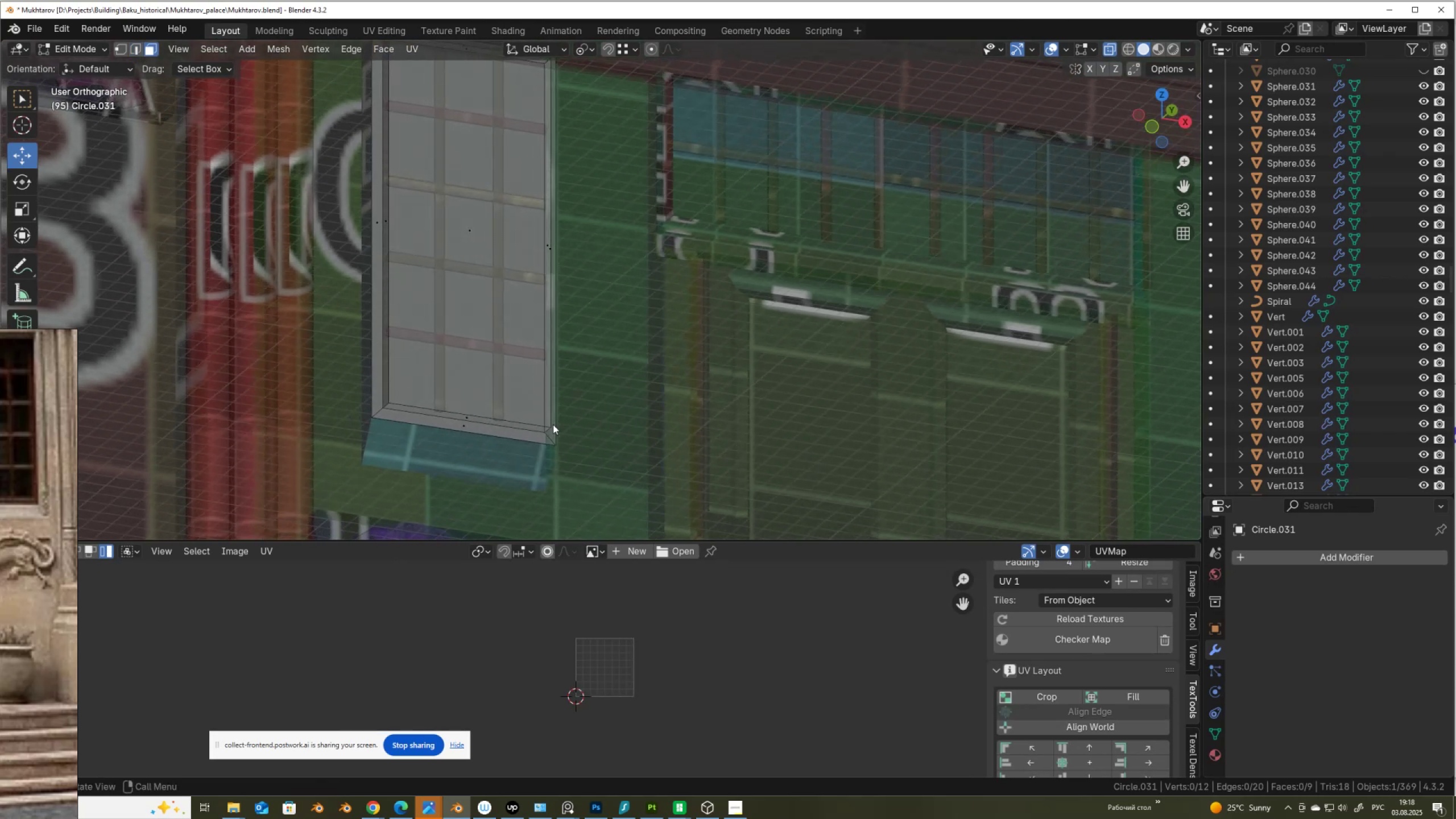 
key(Alt+AltLeft)
 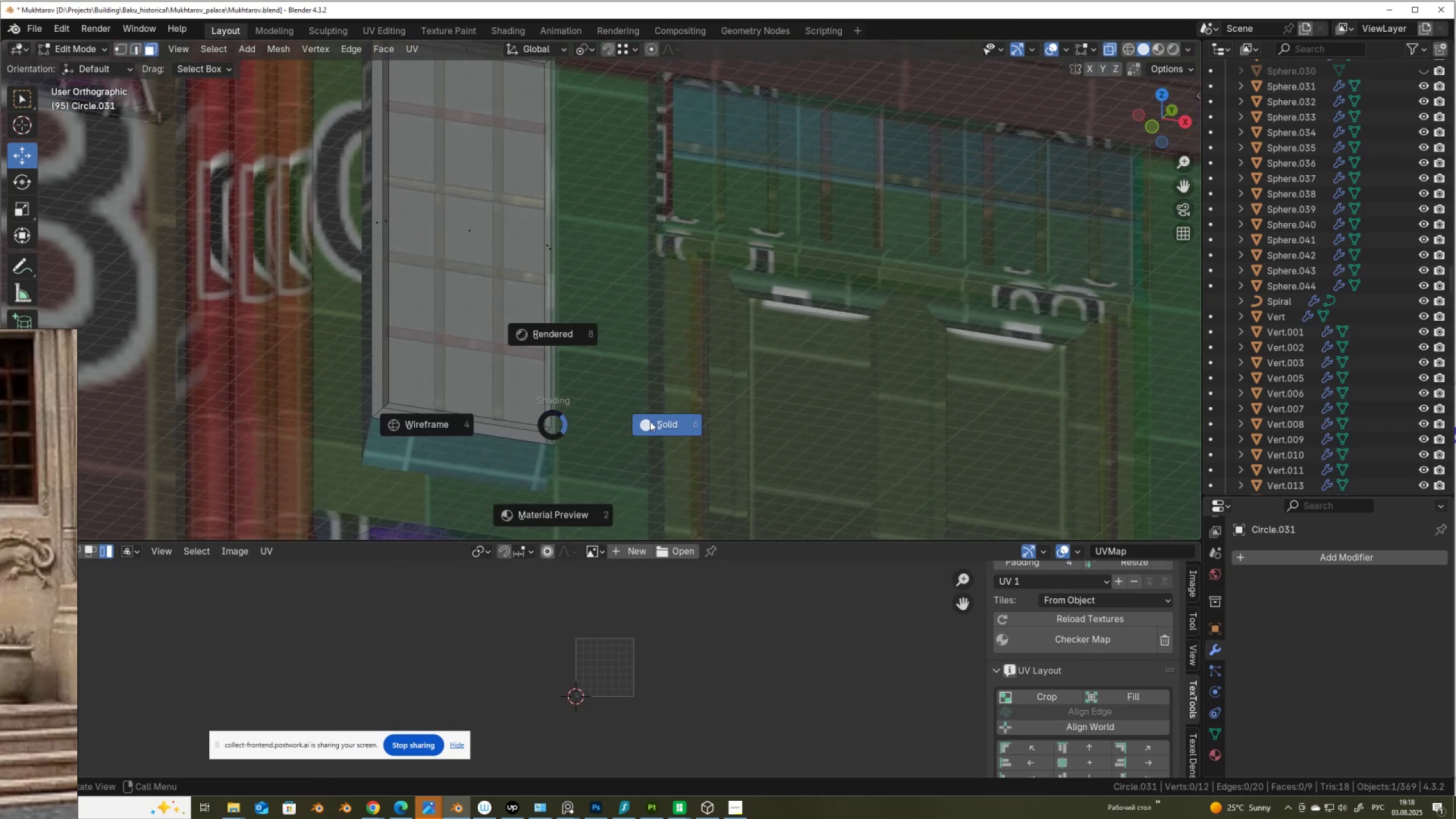 
left_click([663, 427])
 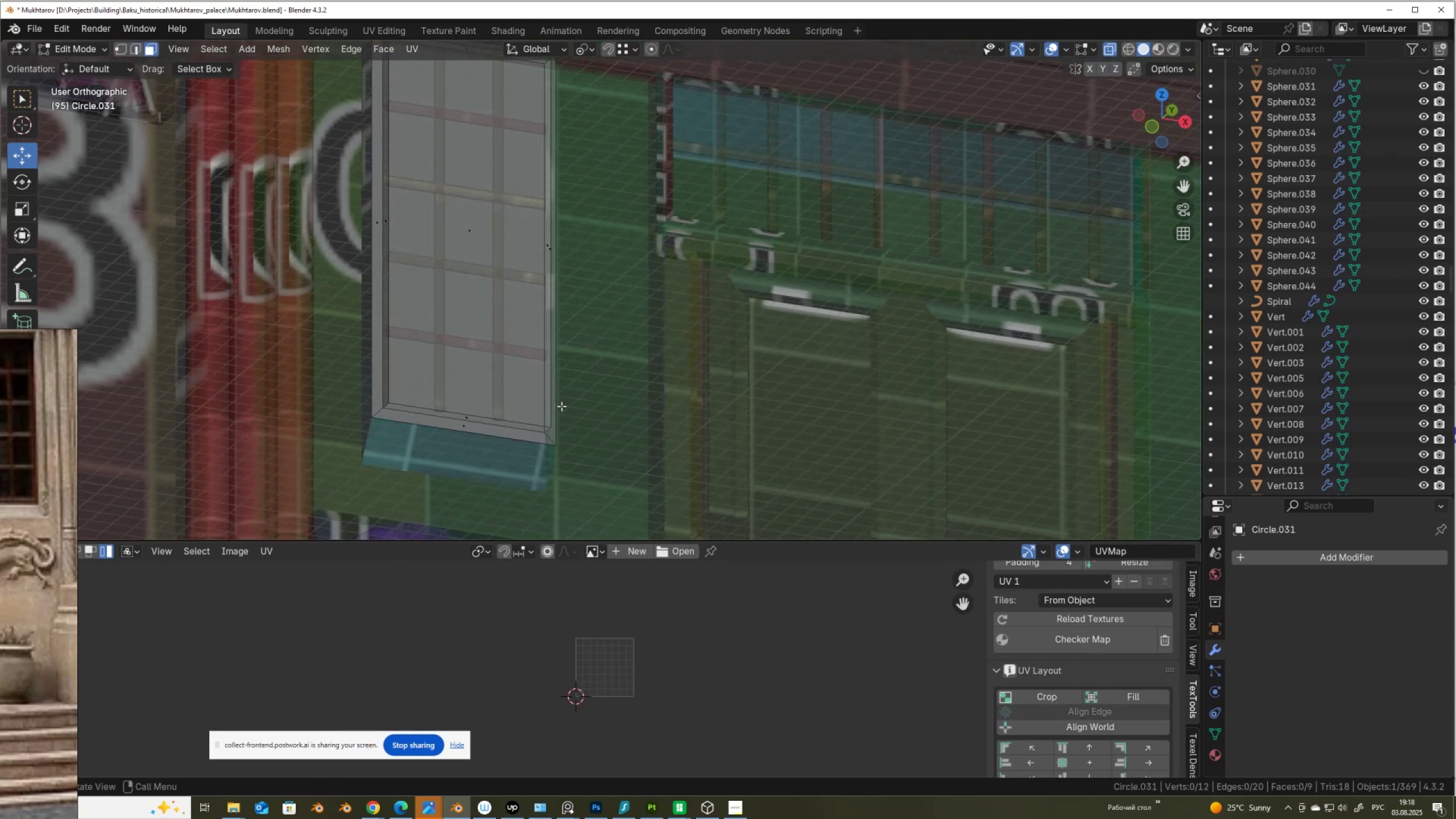 
key(Alt+AltLeft)
 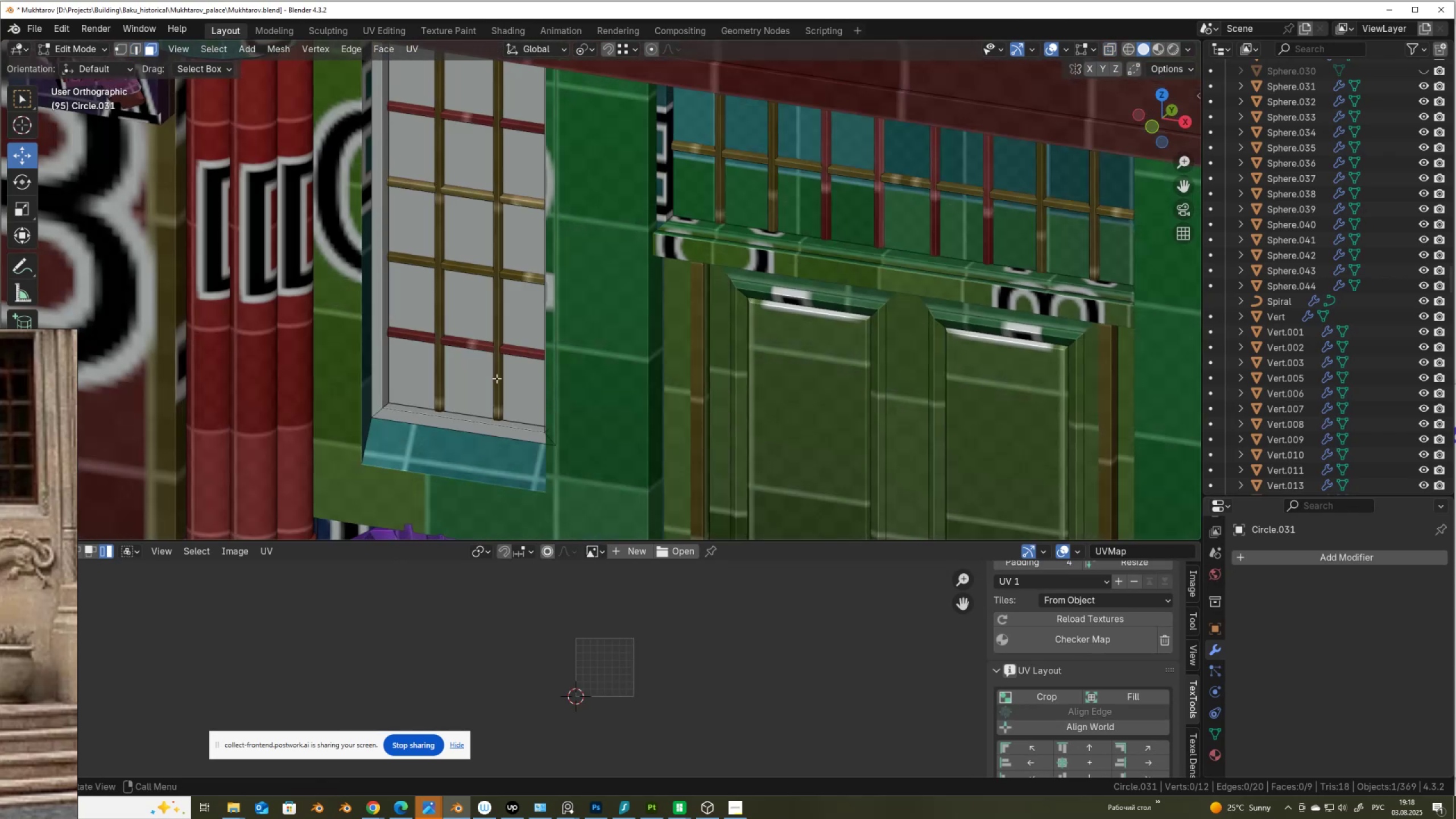 
key(Alt+Z)
 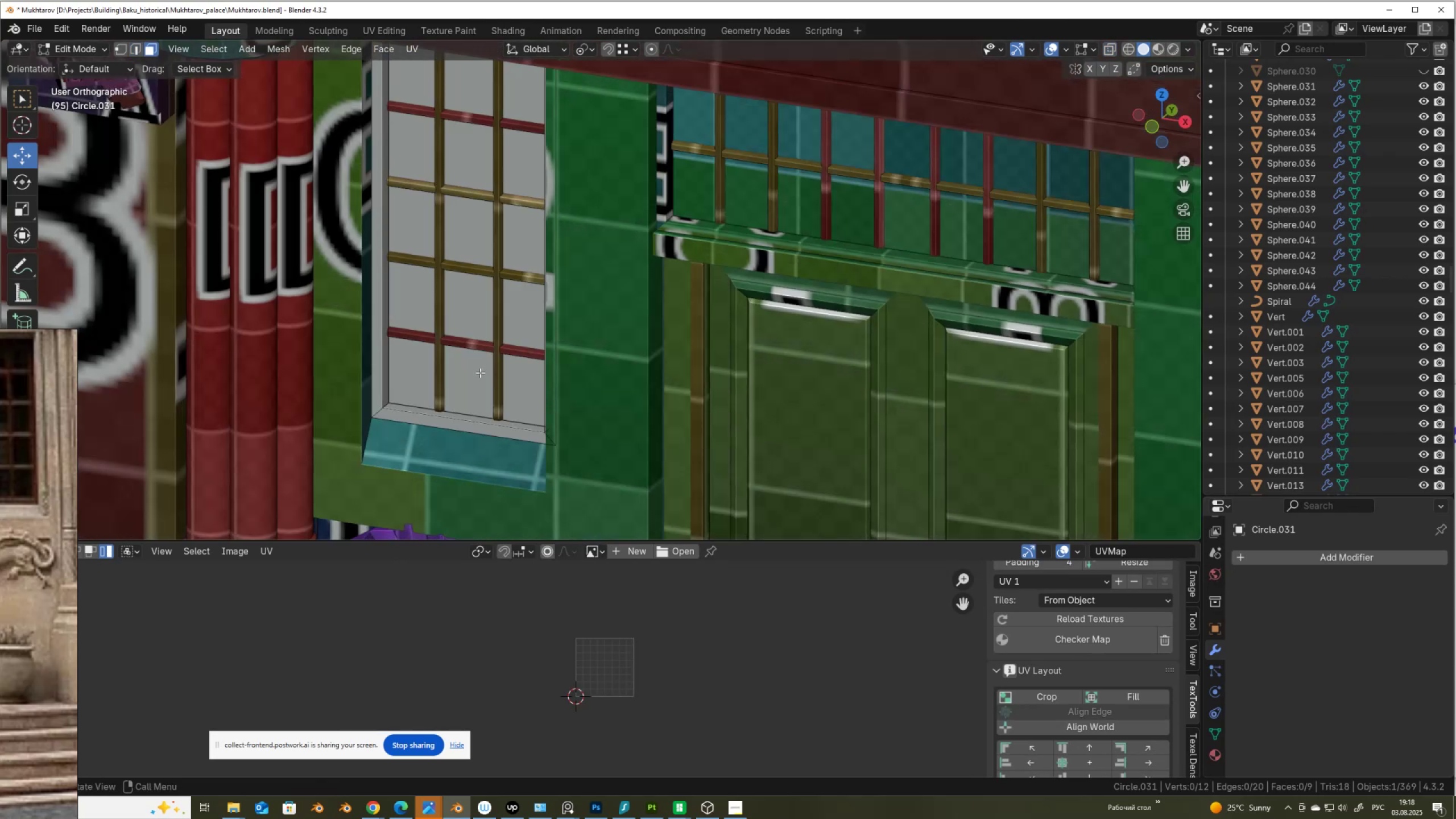 
left_click([479, 373])
 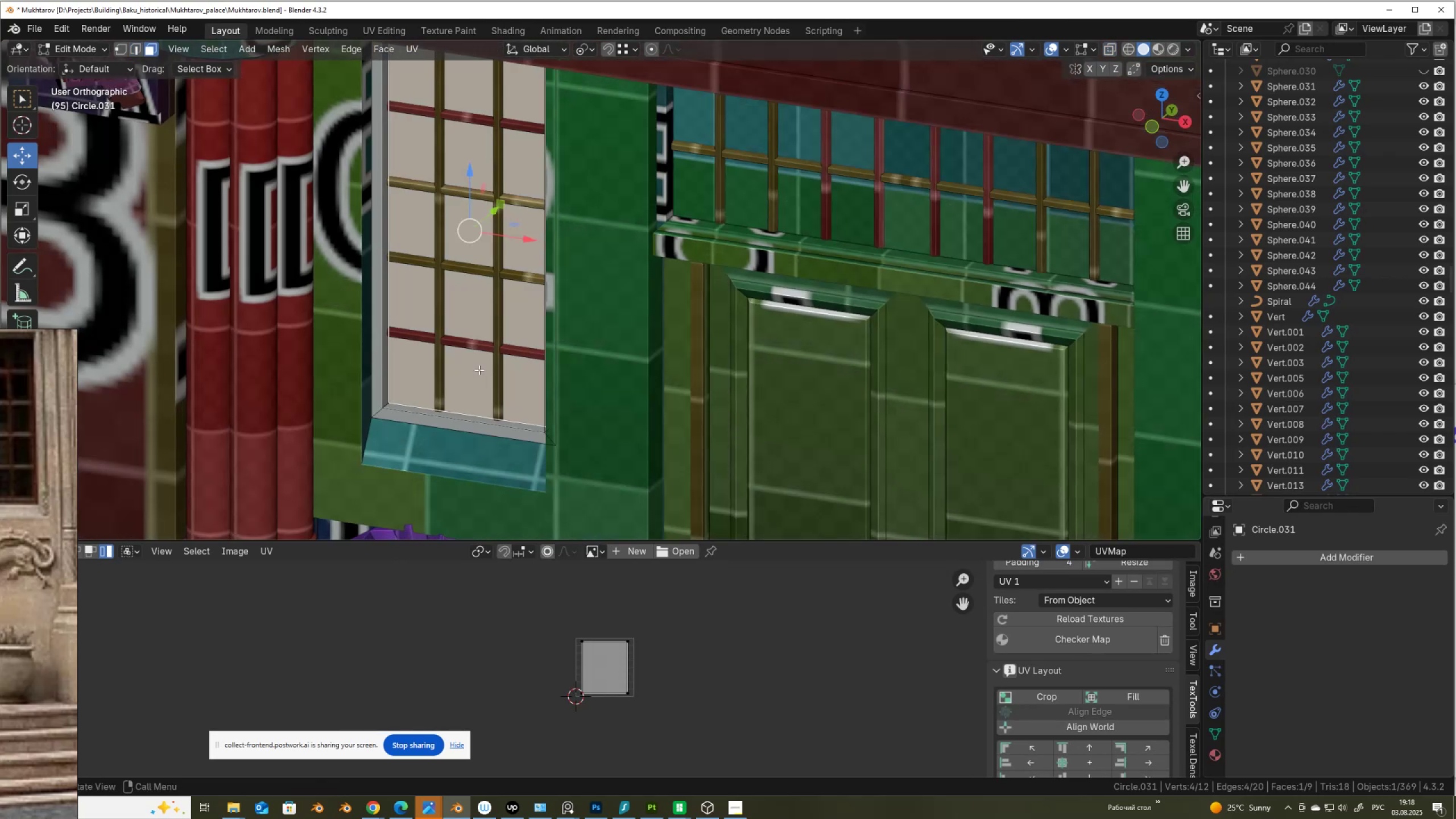 
key(2)
 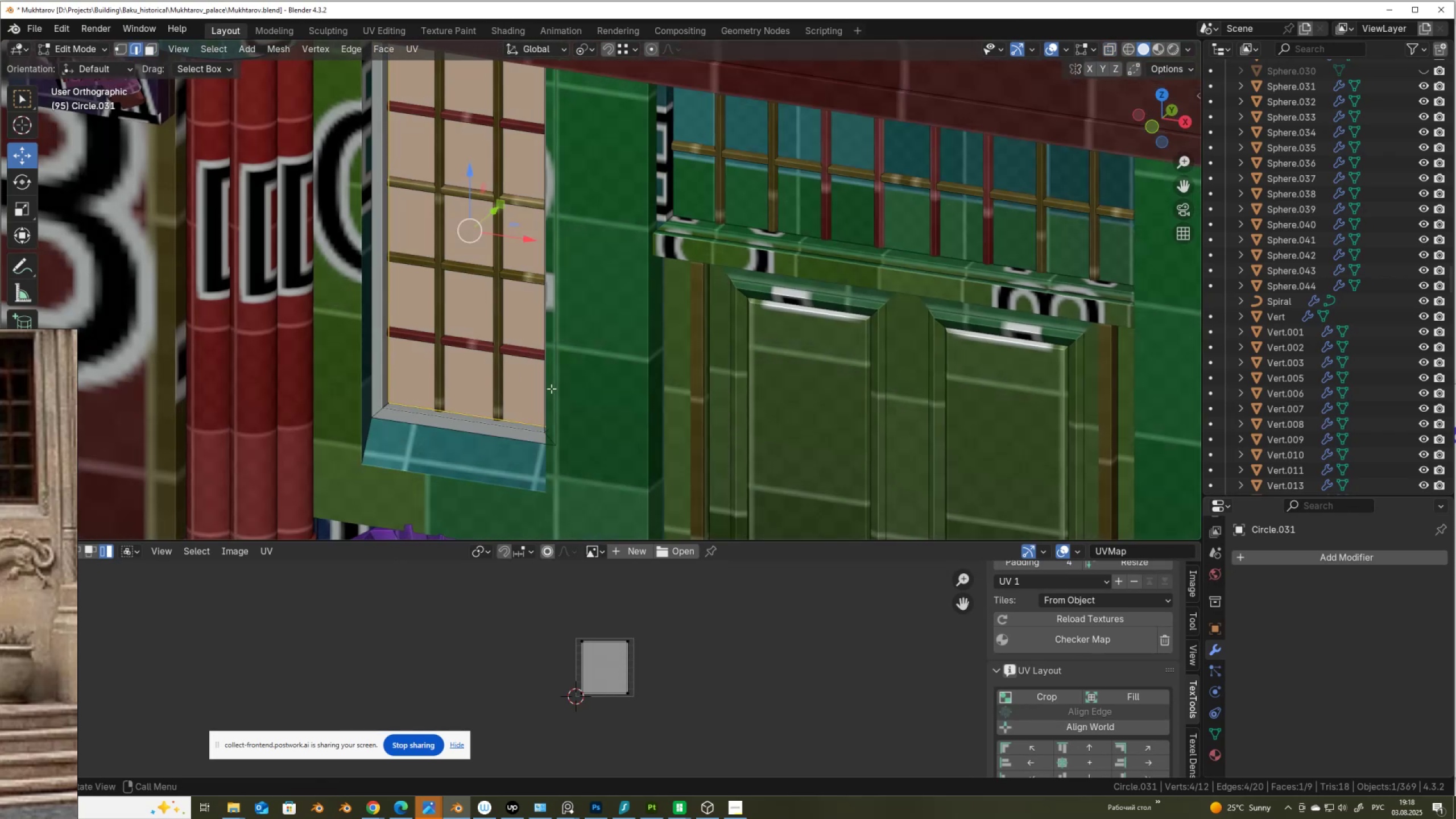 
left_click([570, 393])
 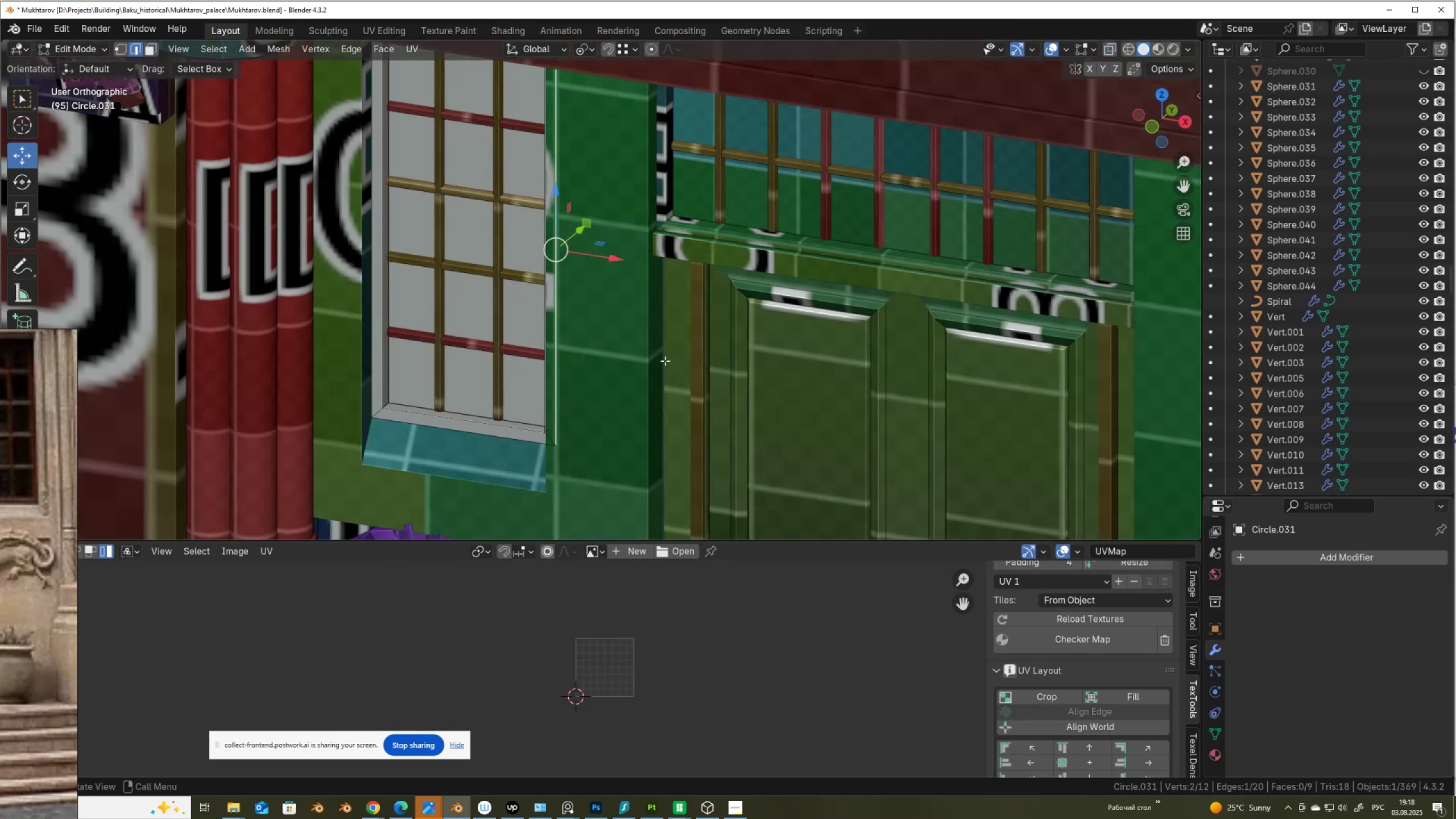 
scroll: coordinate [669, 358], scroll_direction: down, amount: 3.0
 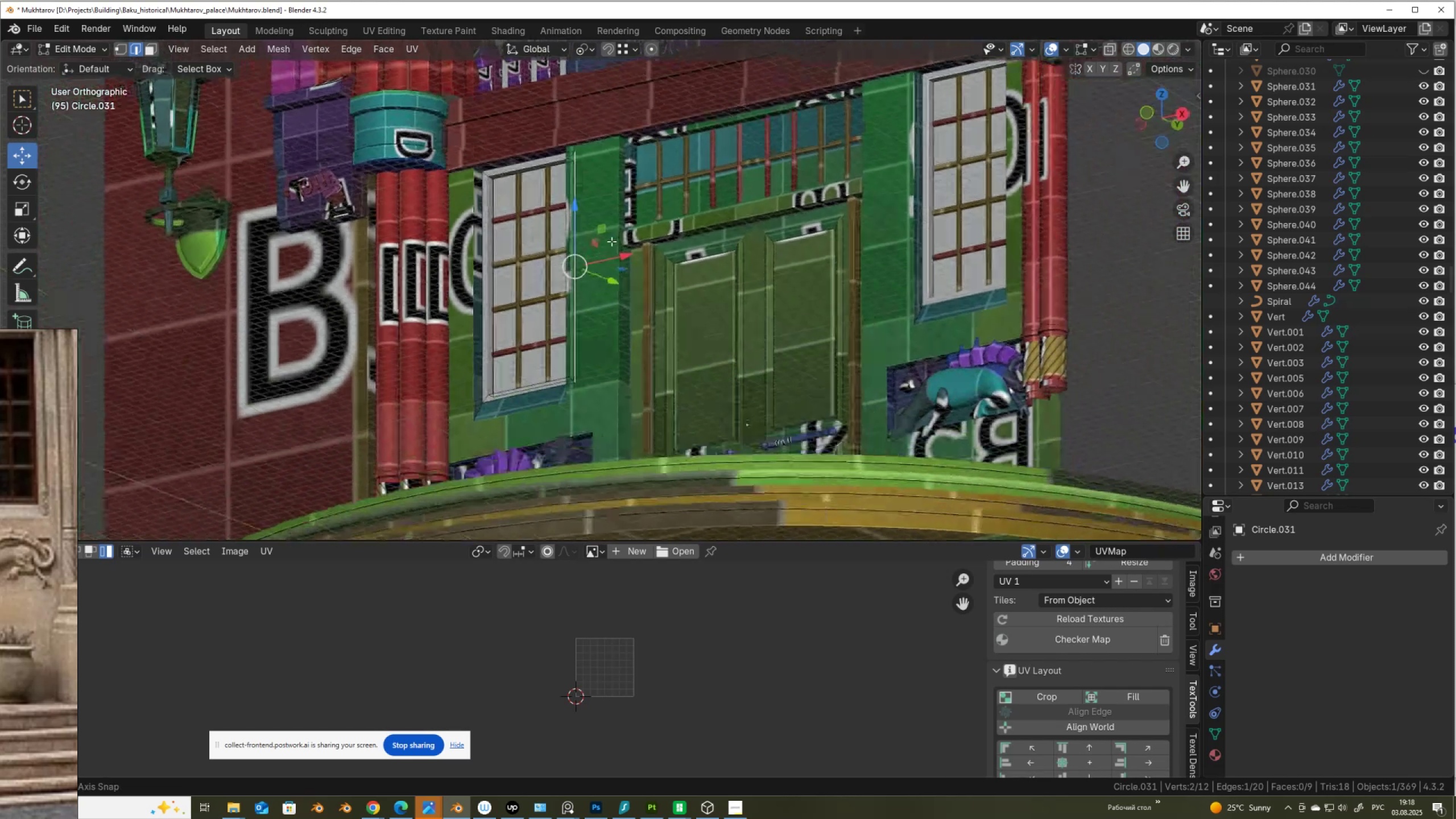 
scroll: coordinate [594, 305], scroll_direction: up, amount: 5.0
 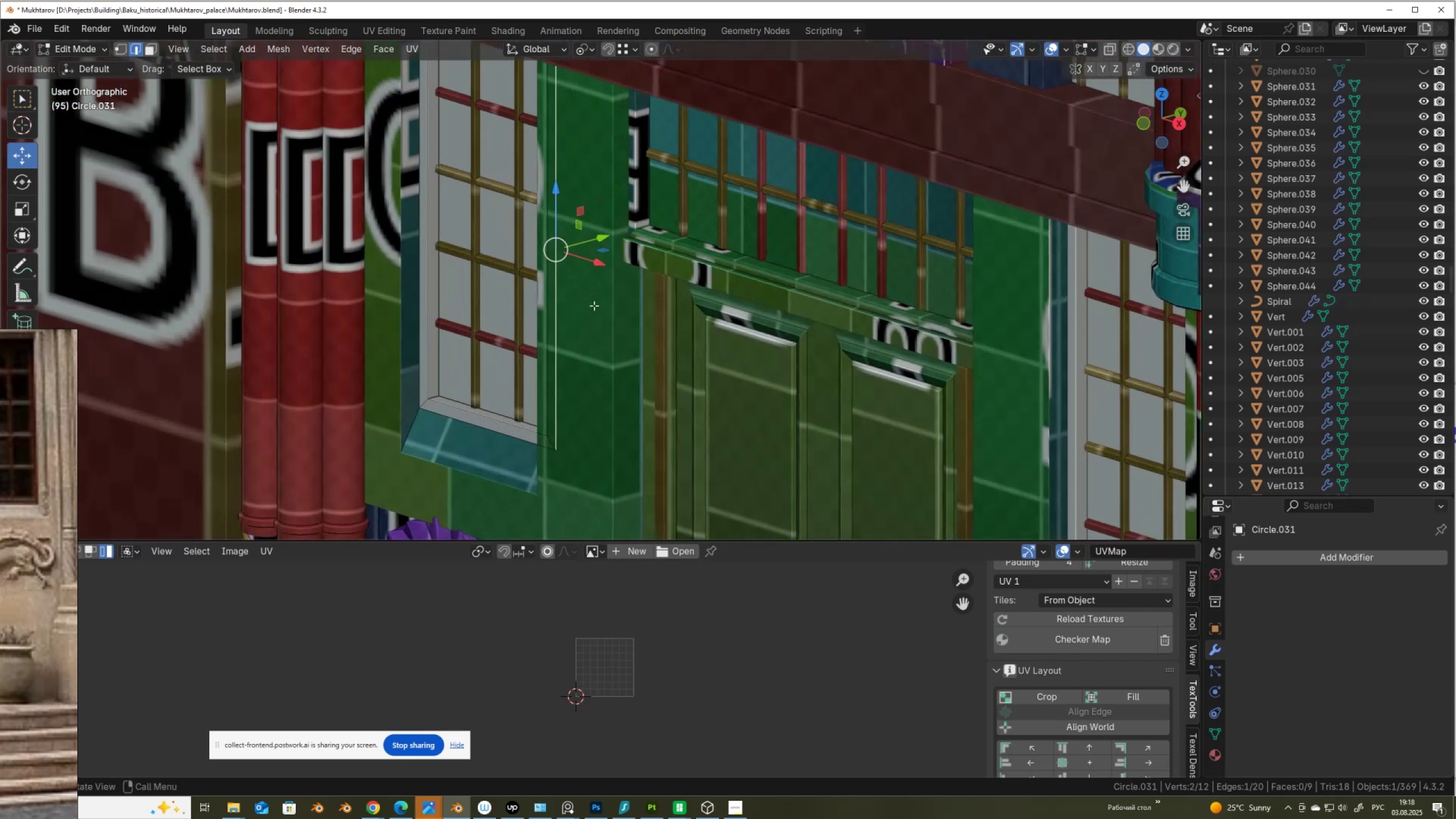 
key(A)
 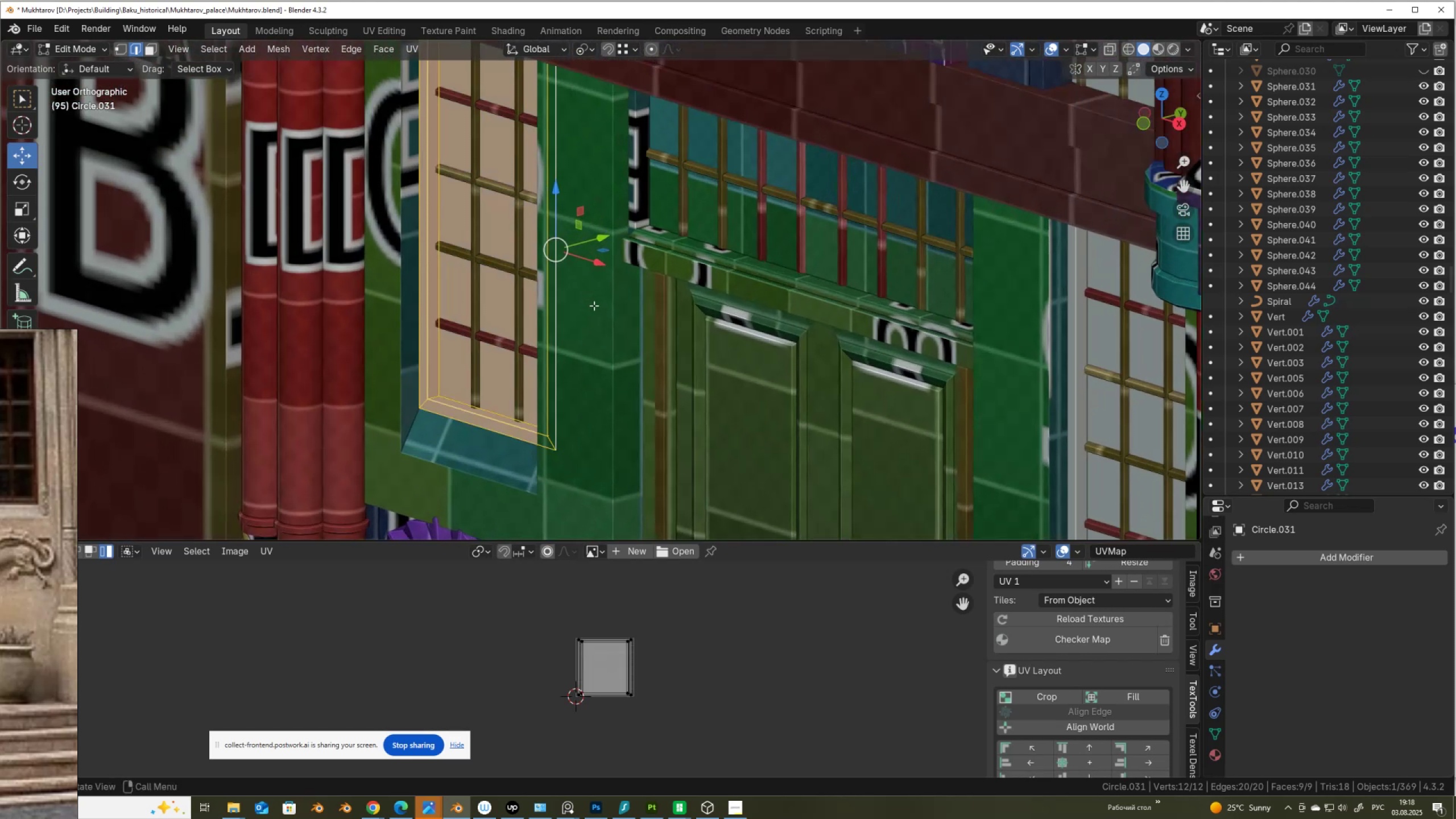 
right_click([594, 305])
 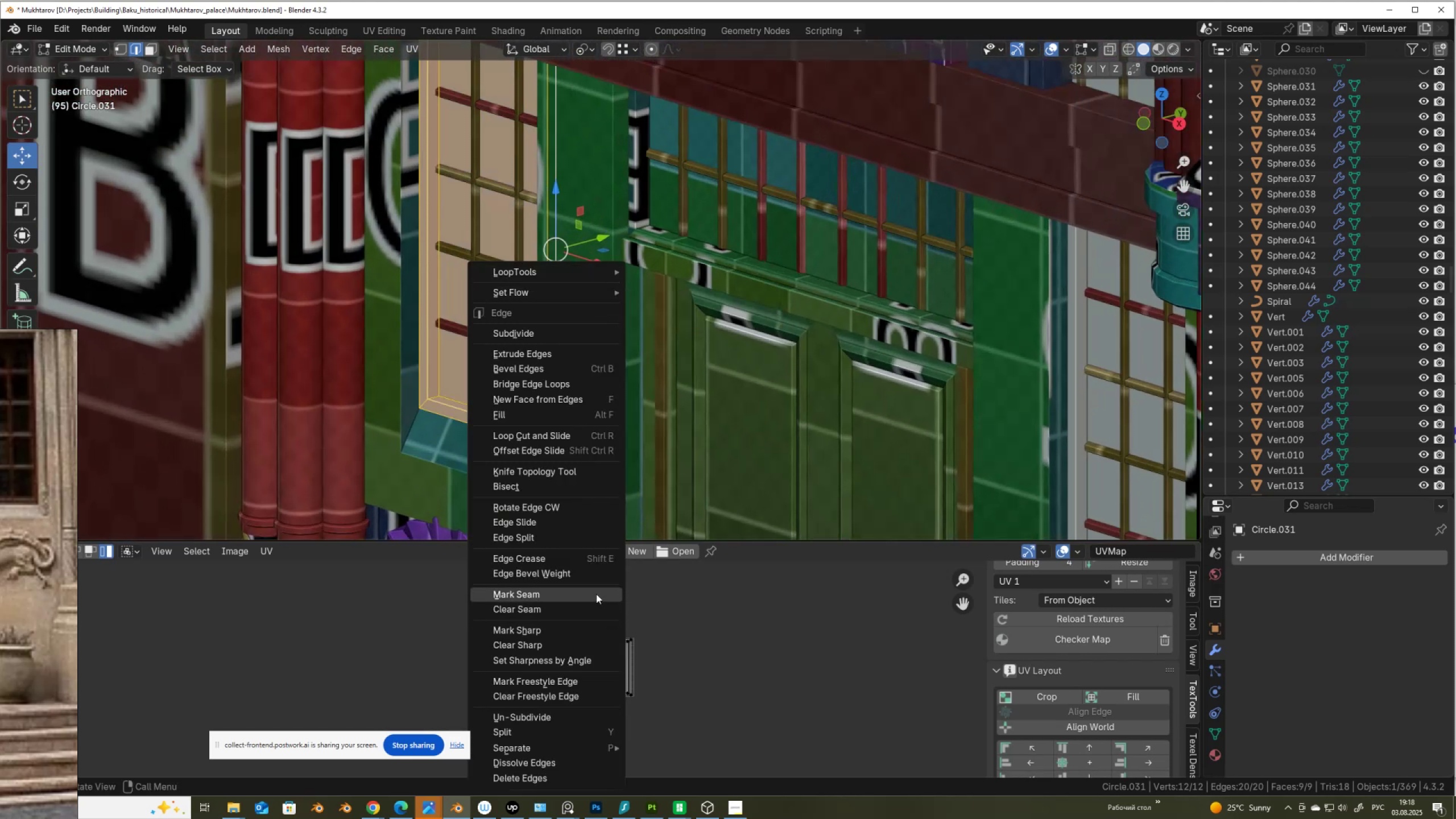 
left_click([596, 594])
 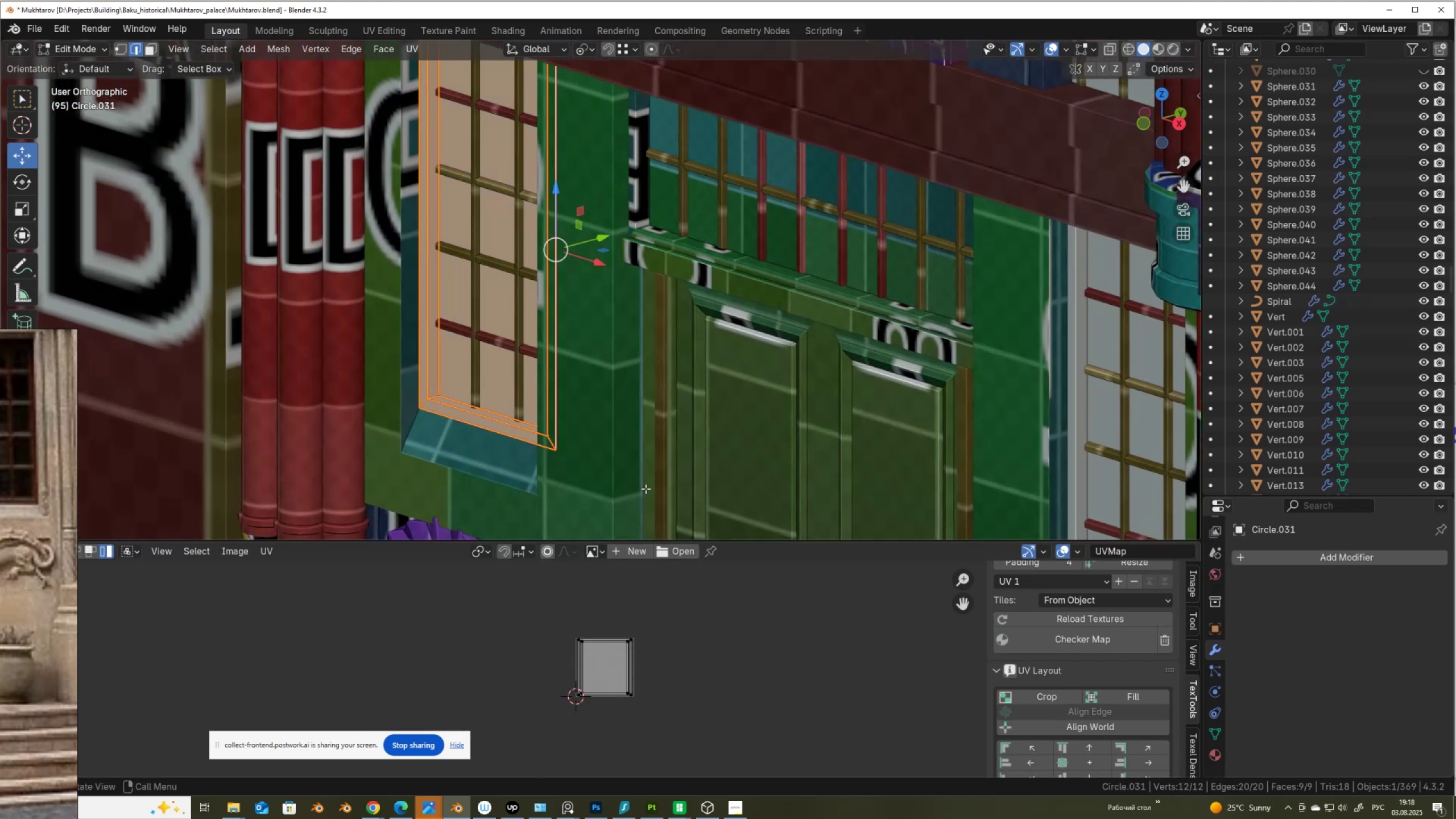 
type(AAU)
 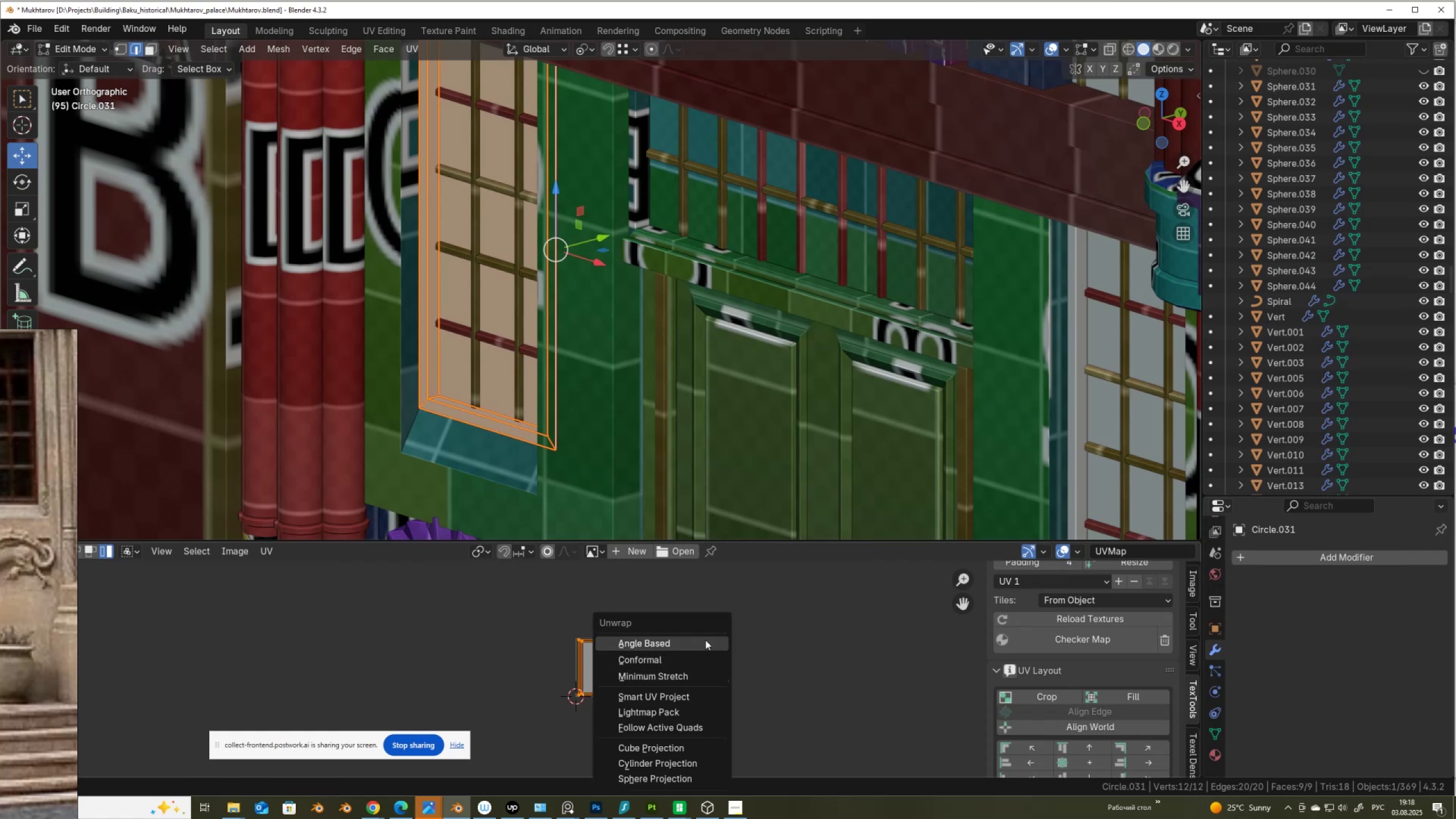 
left_click([705, 640])
 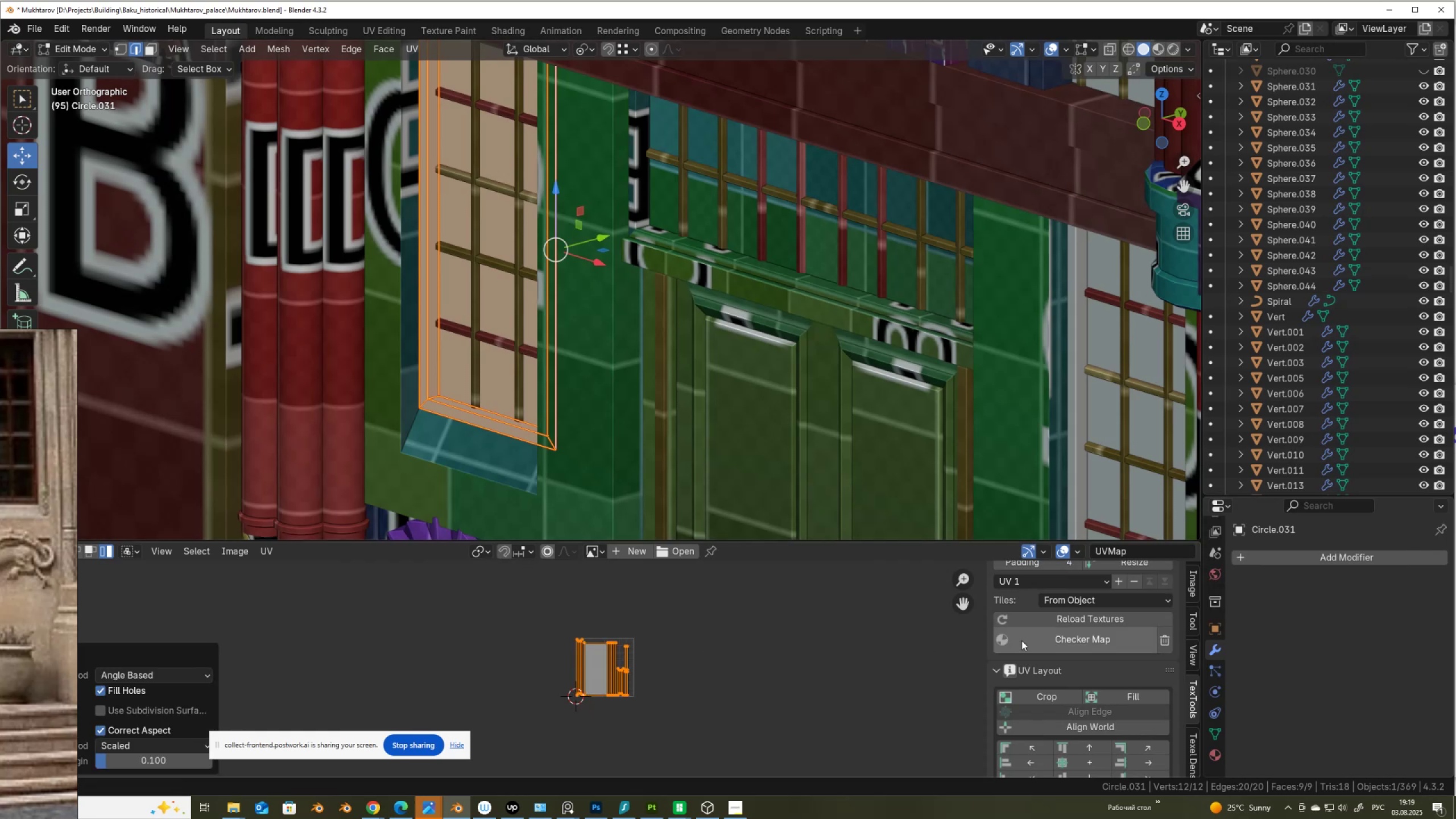 
double_click([1065, 642])
 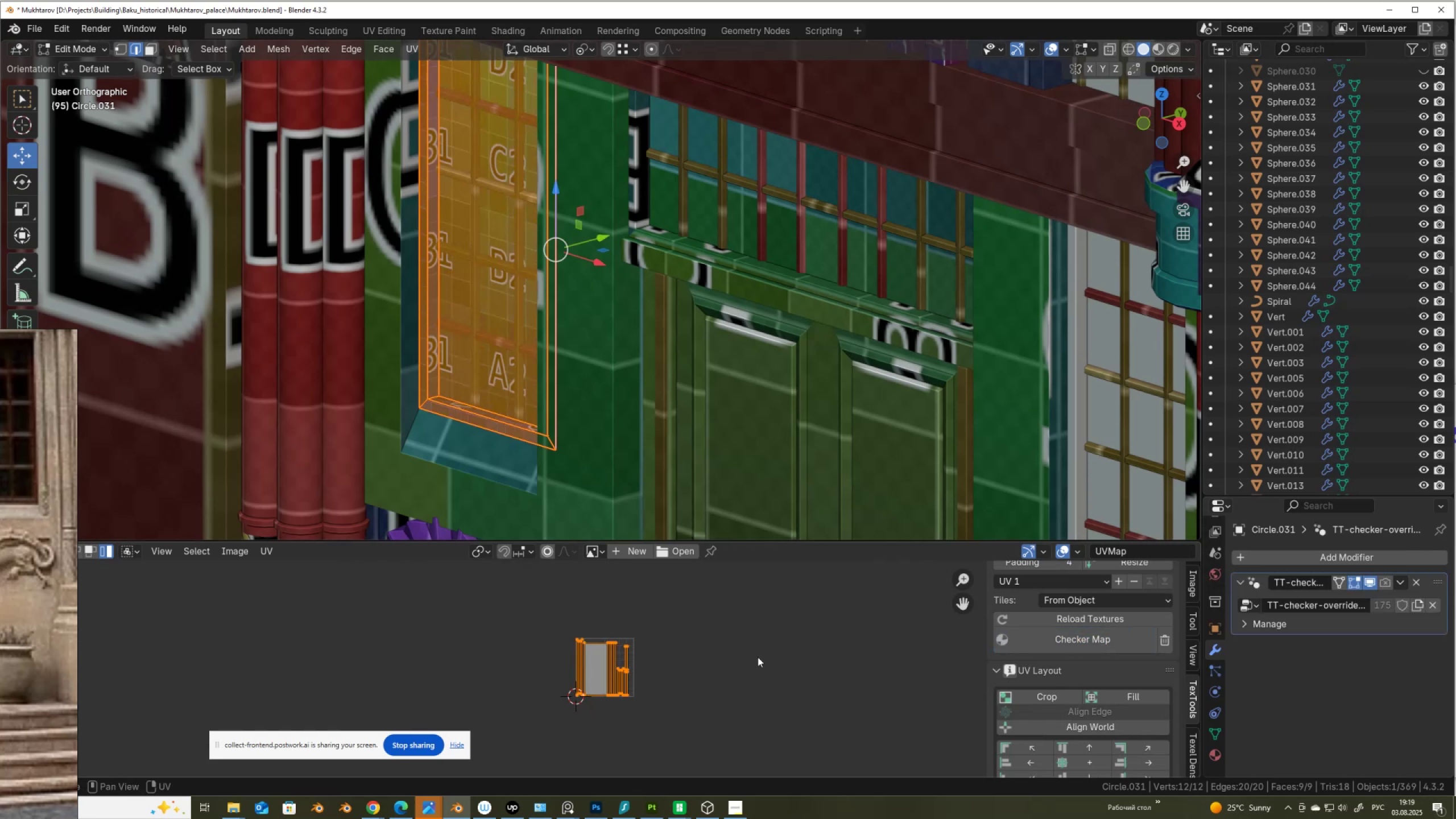 
key(S)
 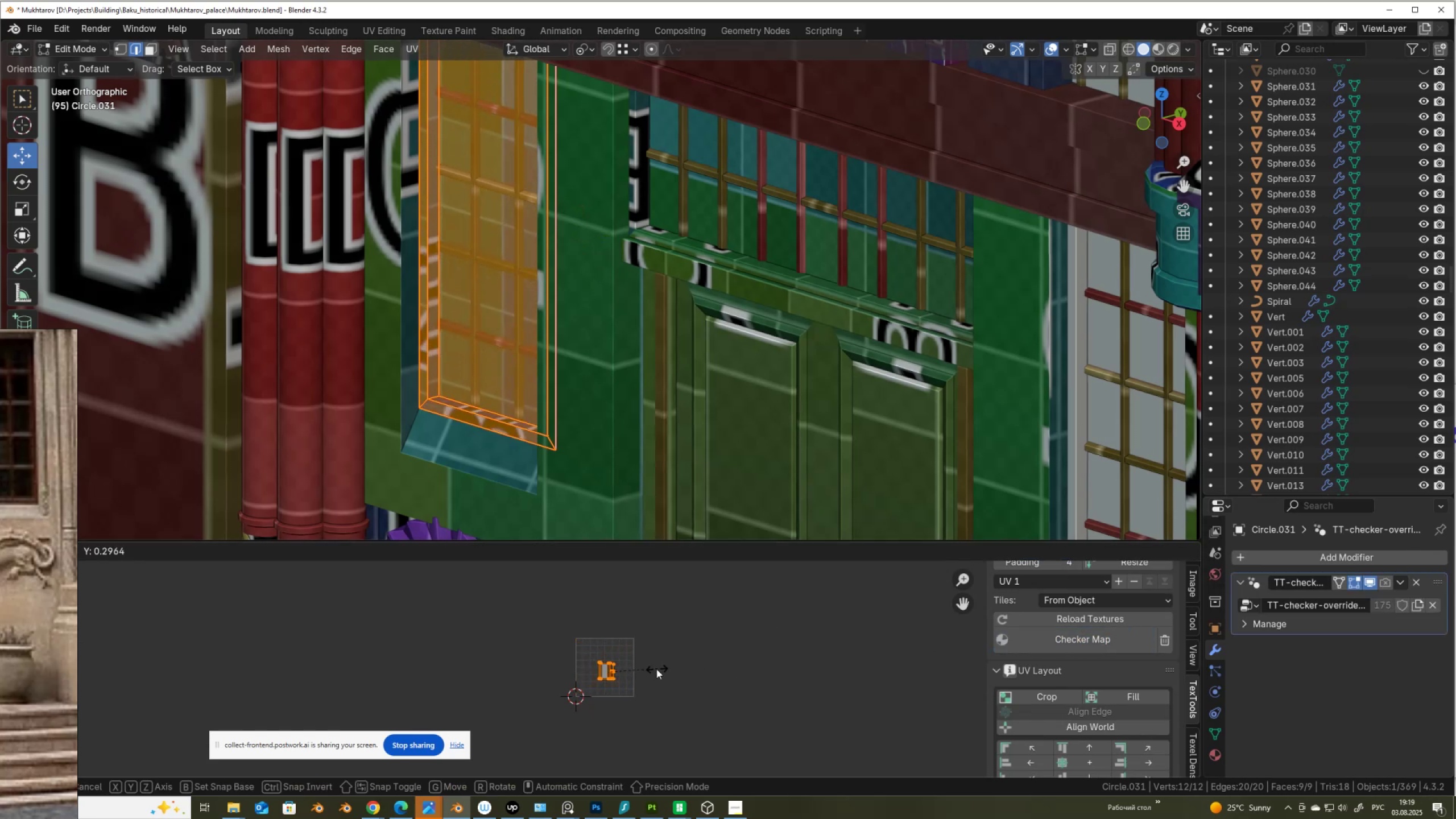 
left_click([656, 669])
 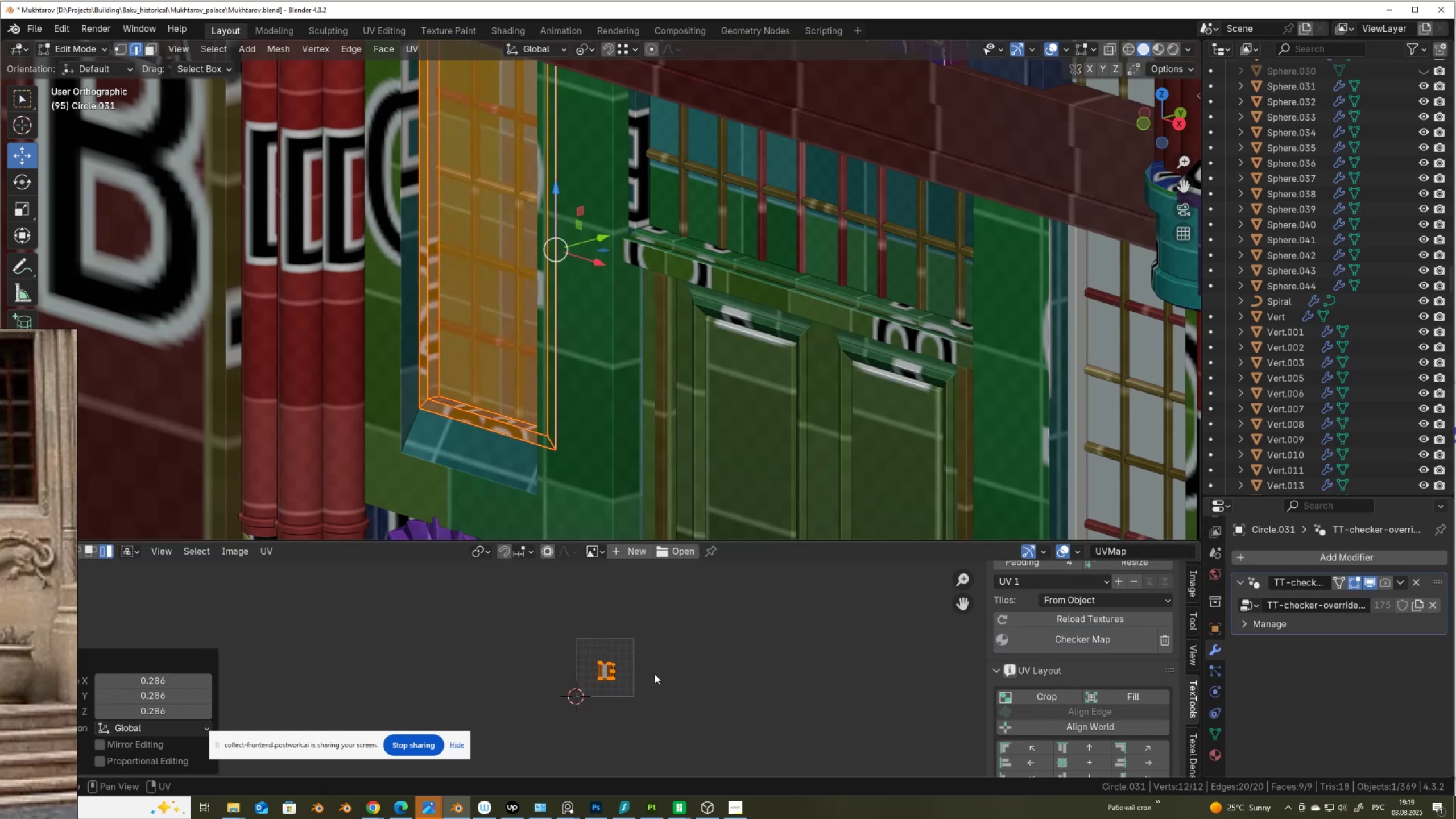 
key(G)
 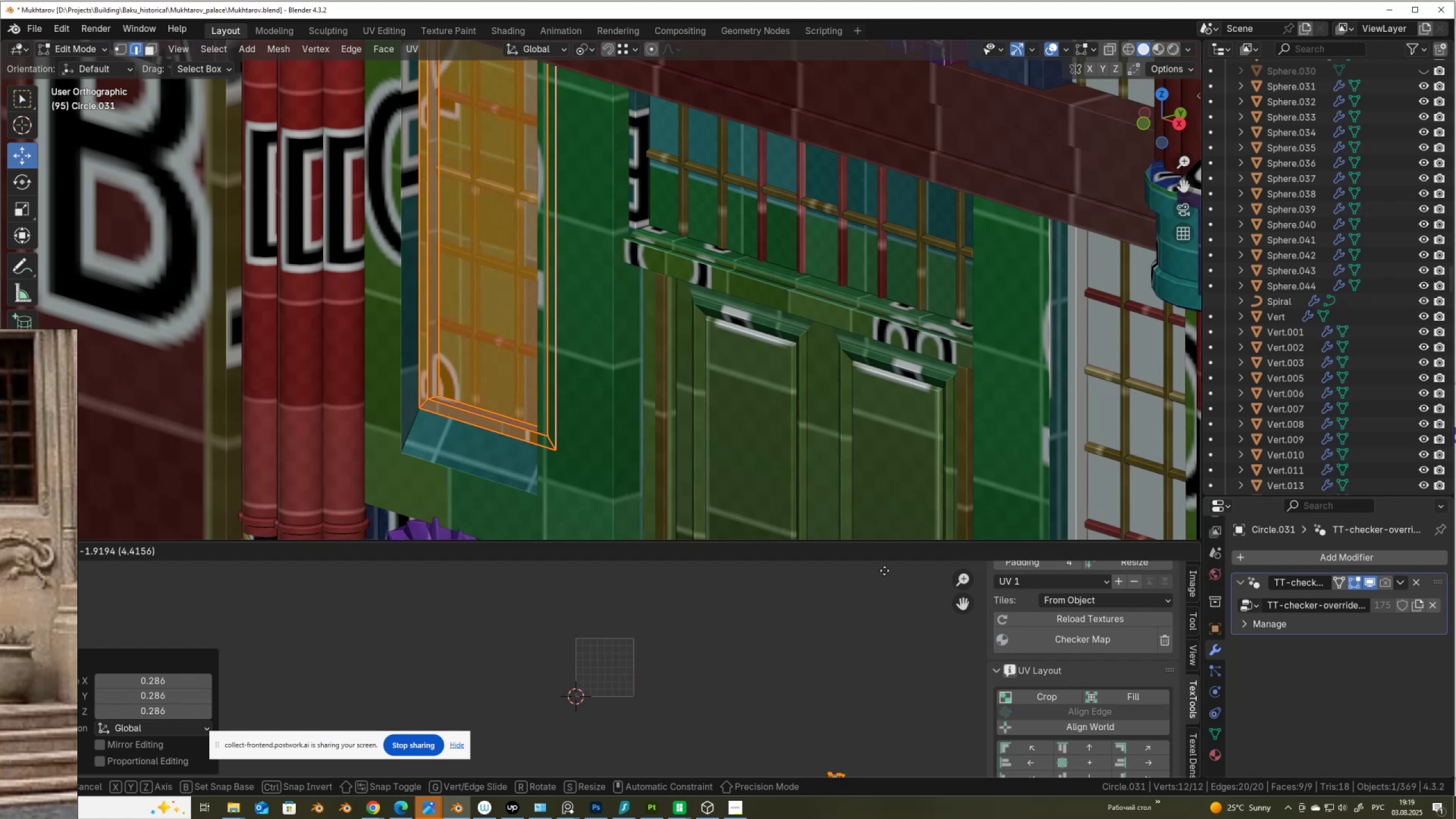 
left_click([884, 570])
 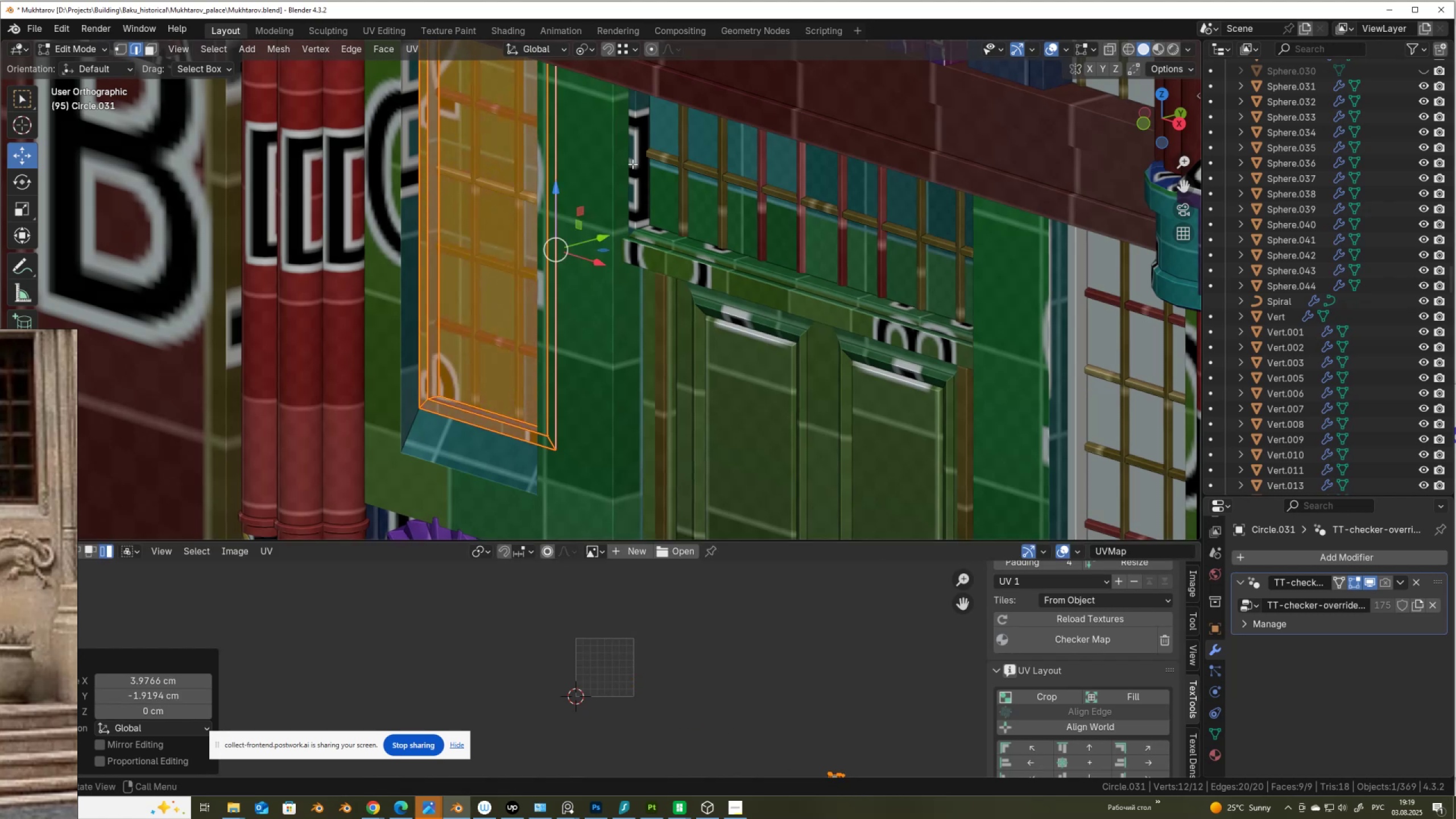 
key(Tab)
 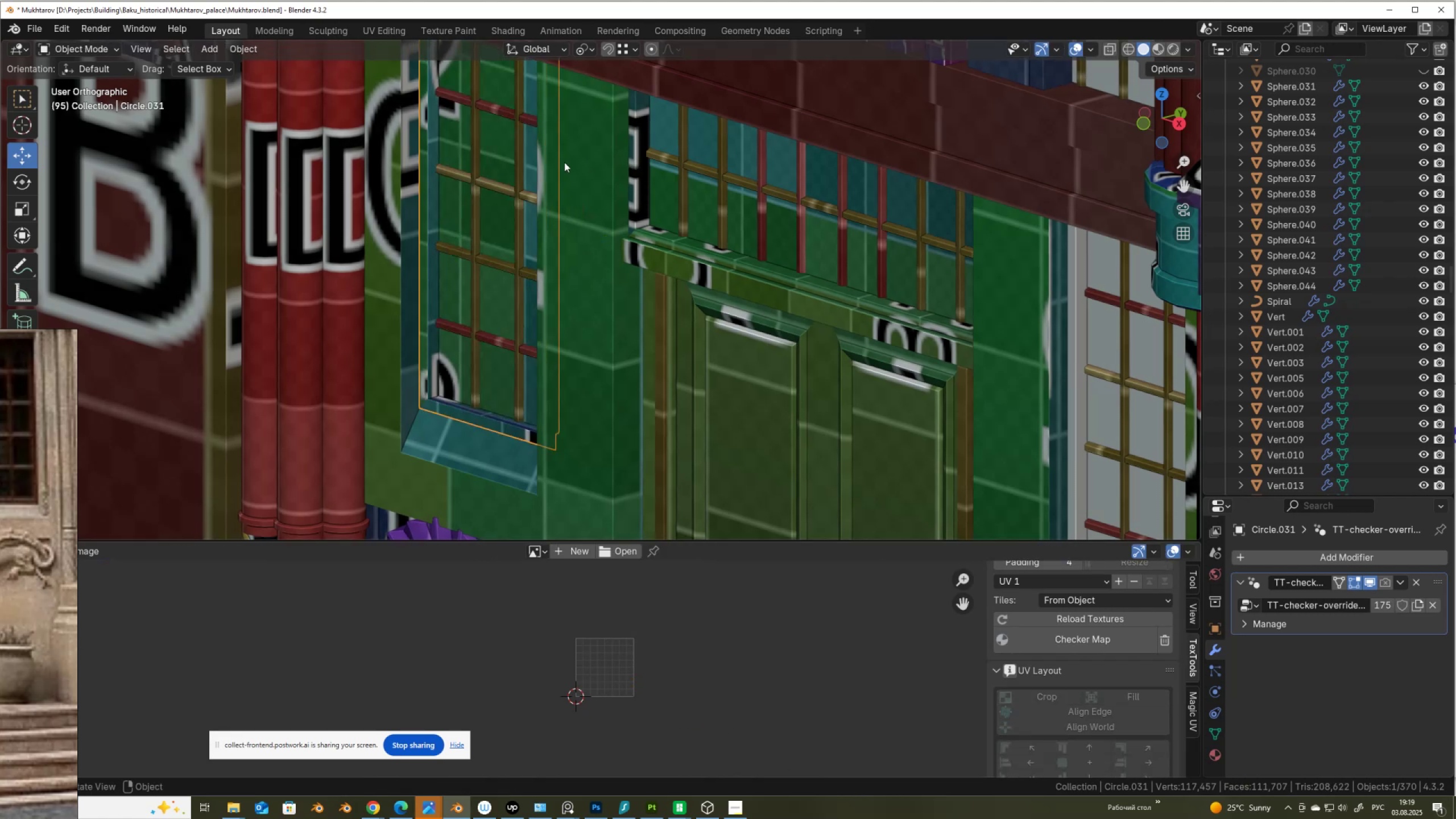 
scroll: coordinate [671, 247], scroll_direction: down, amount: 6.0
 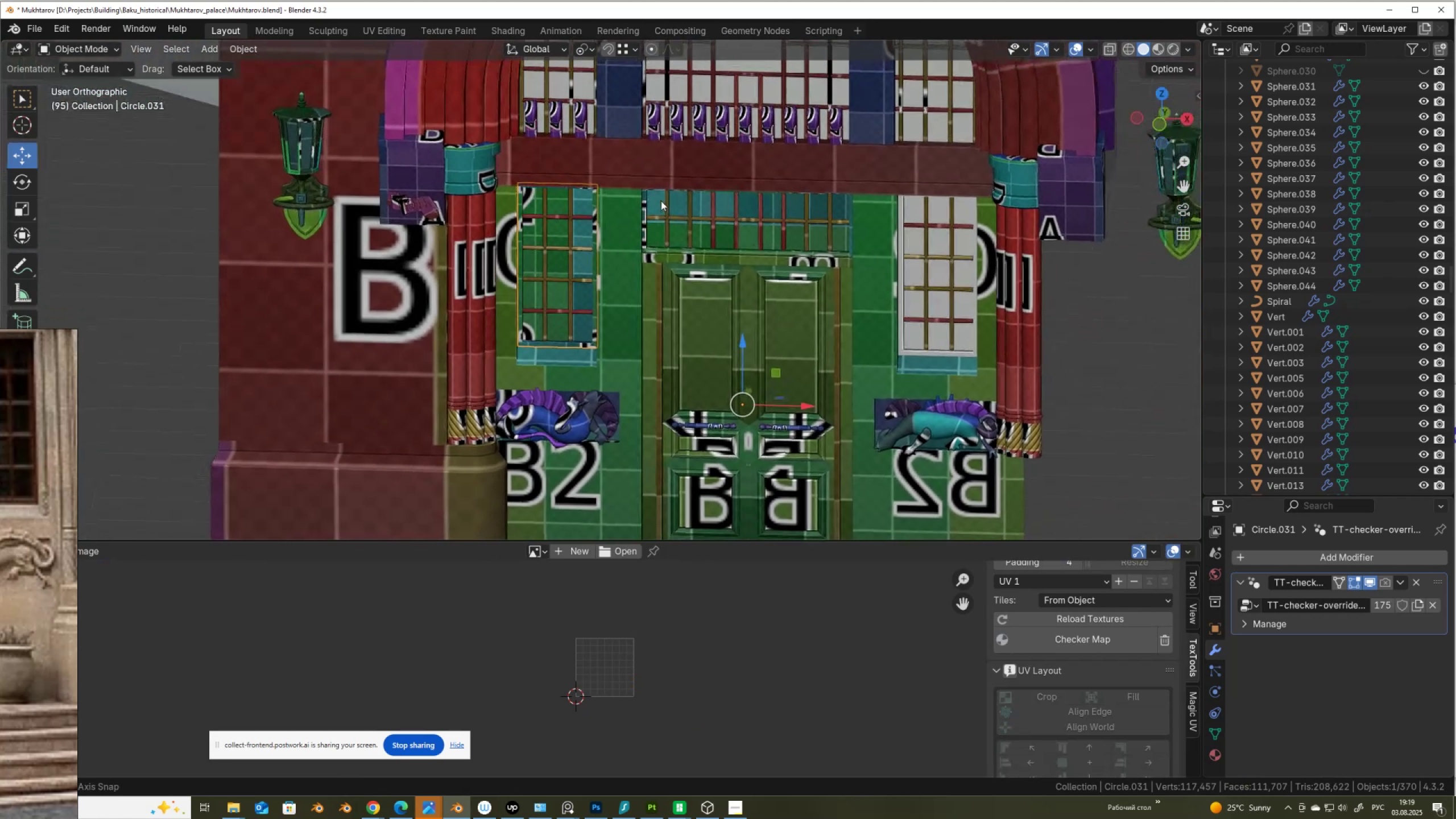 
left_click([912, 306])
 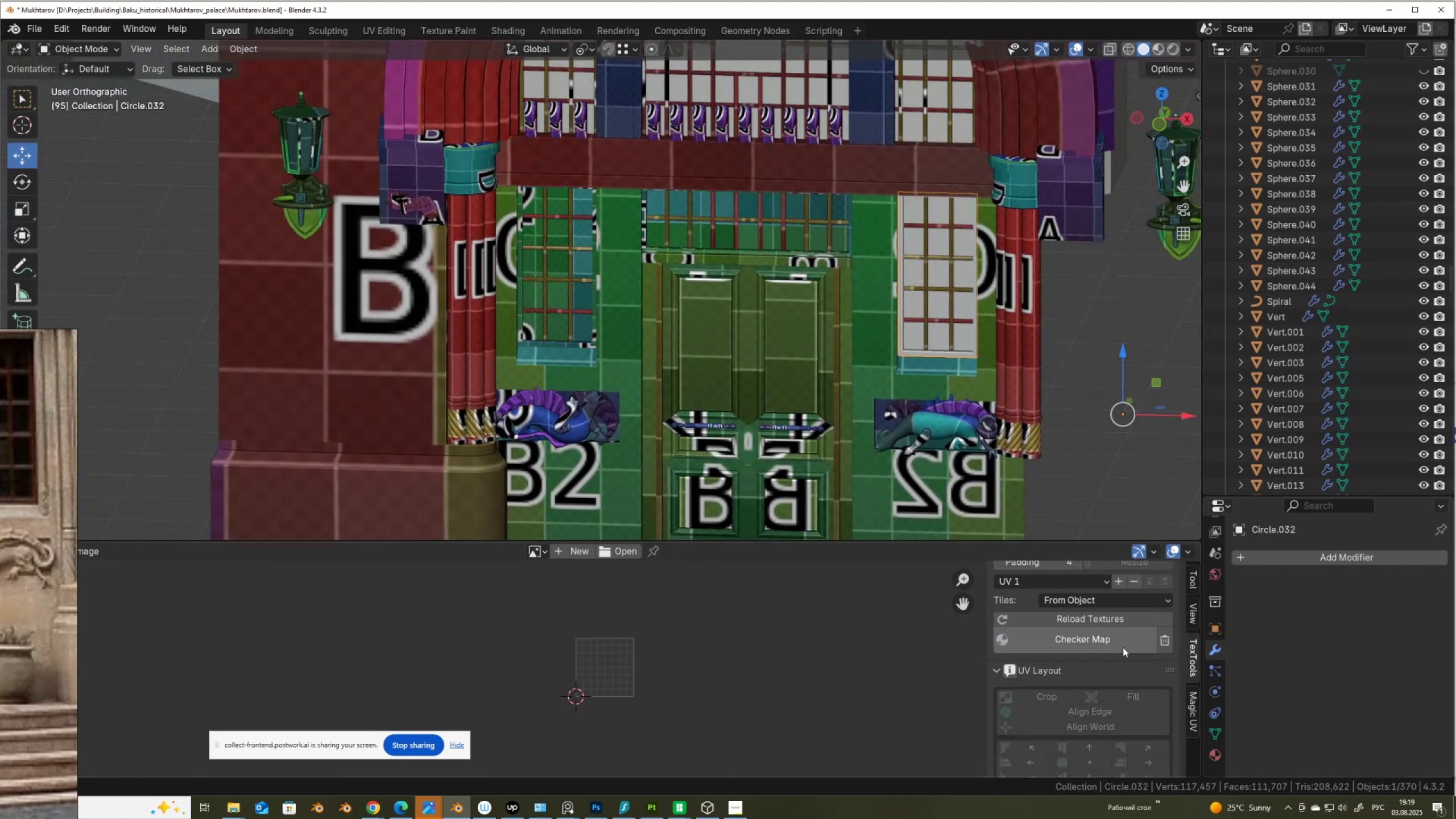 
left_click([1122, 644])
 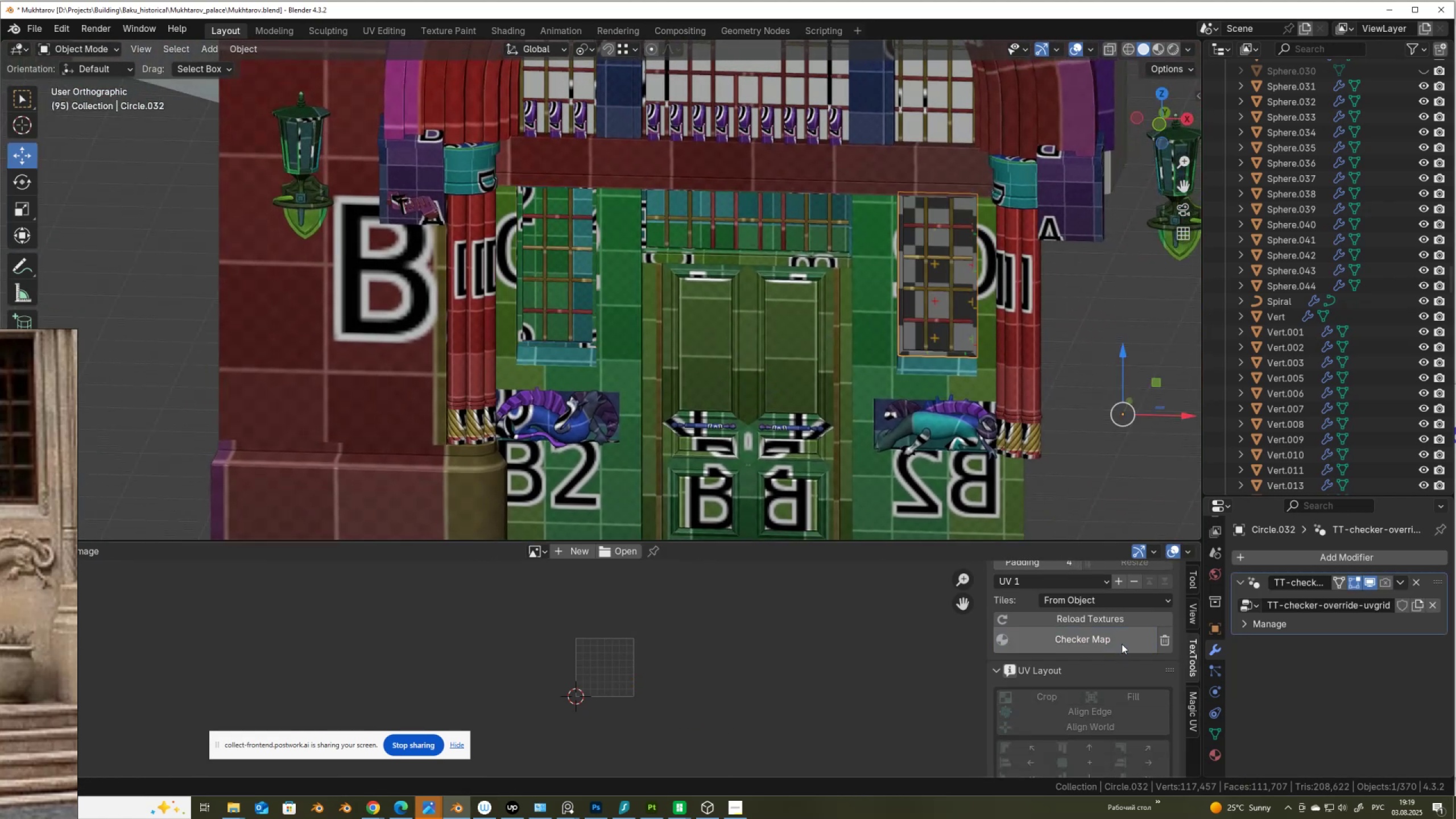 
left_click([1122, 644])
 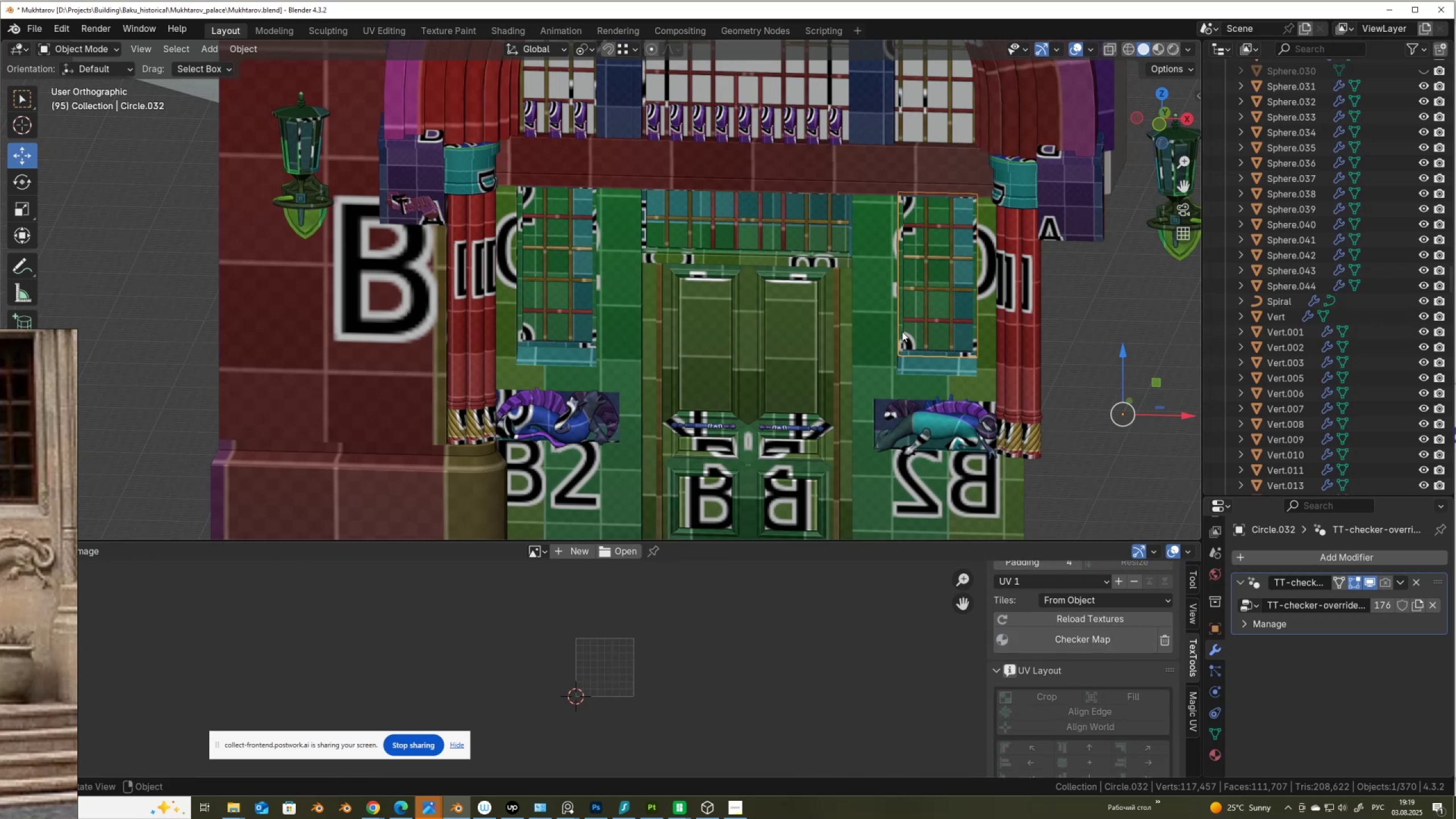 
hold_key(key=ShiftLeft, duration=0.68)
 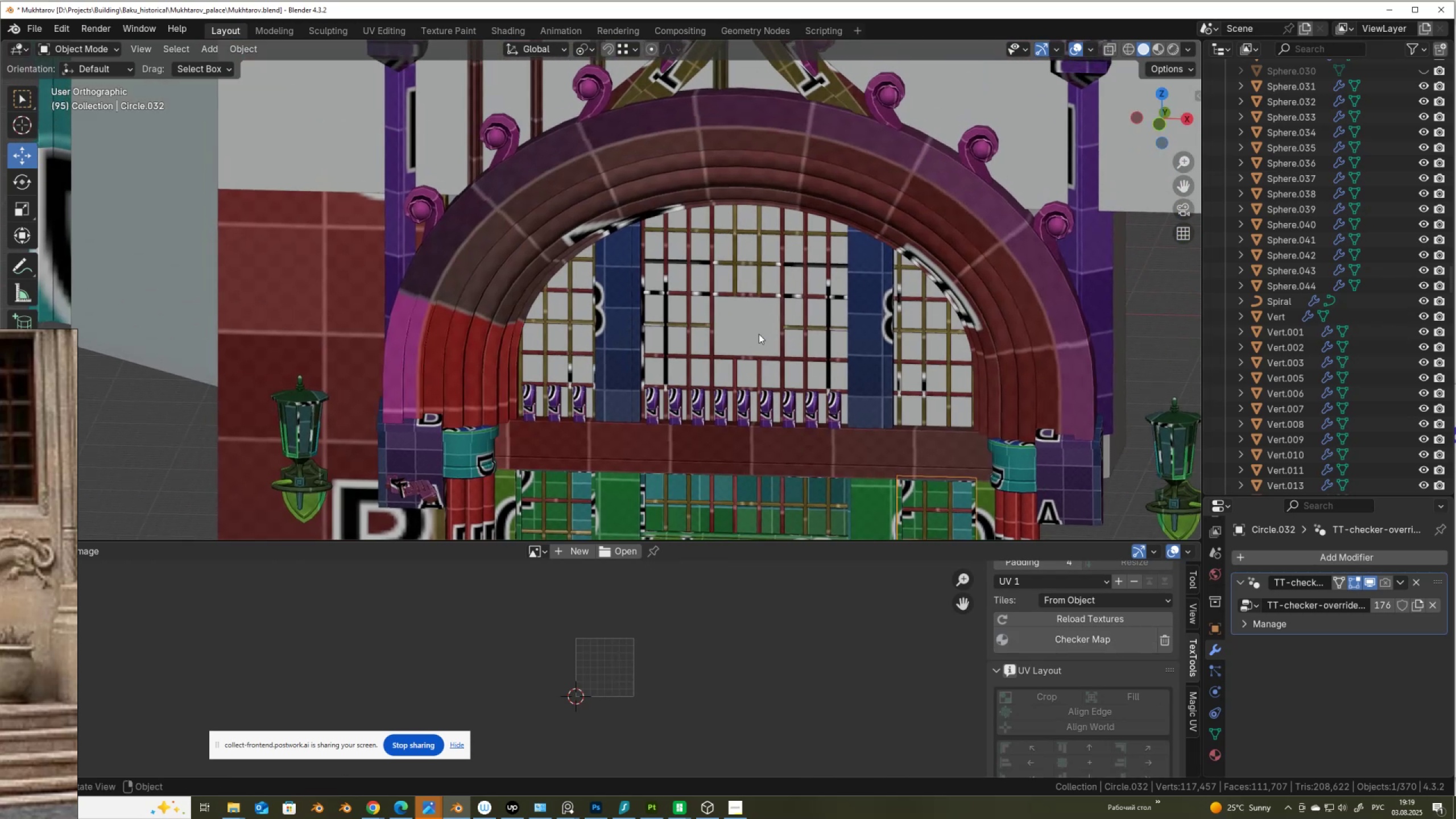 
left_click([759, 334])
 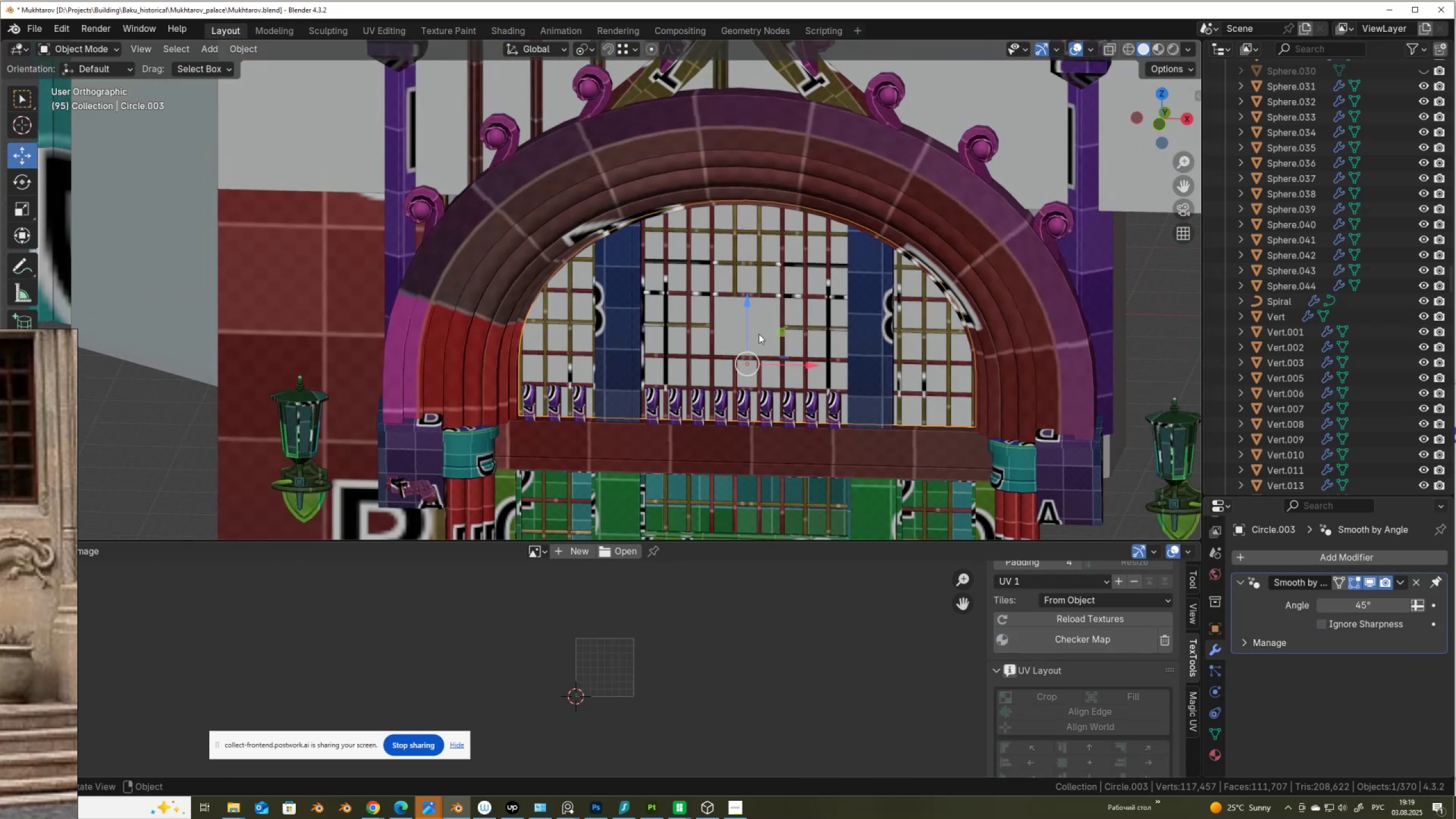 
key(Tab)
 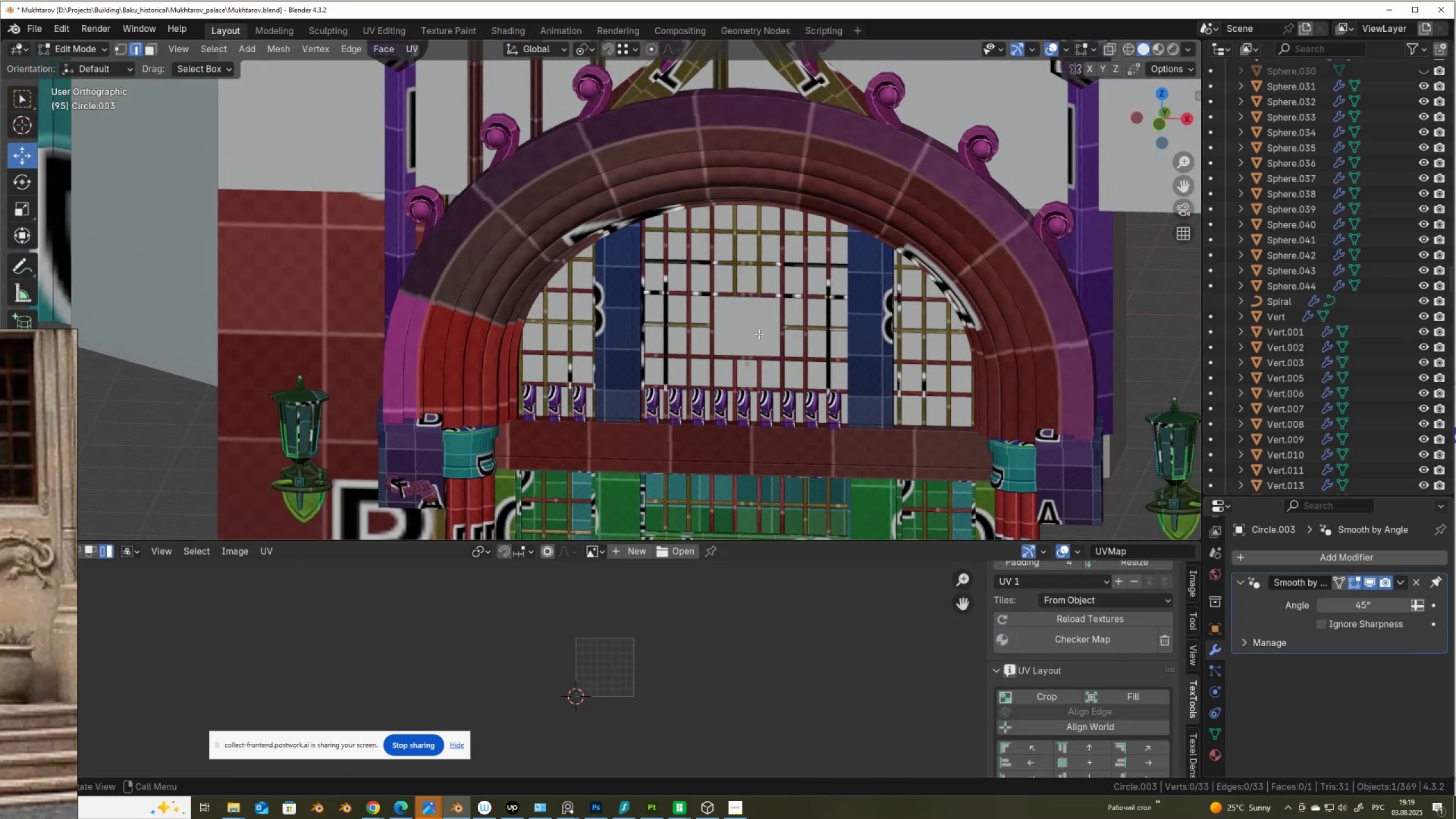 
key(A)
 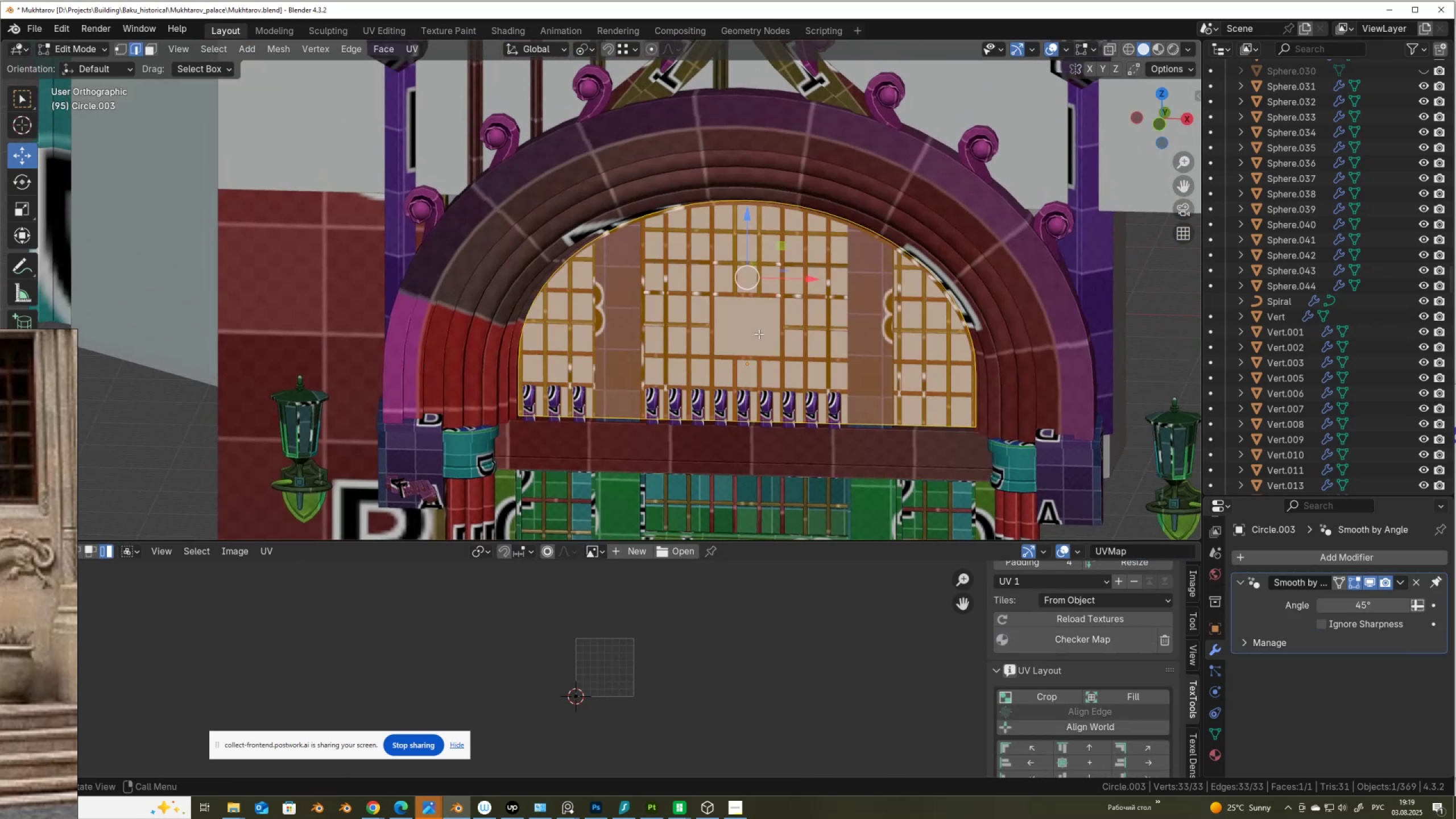 
key(Alt+AltLeft)
 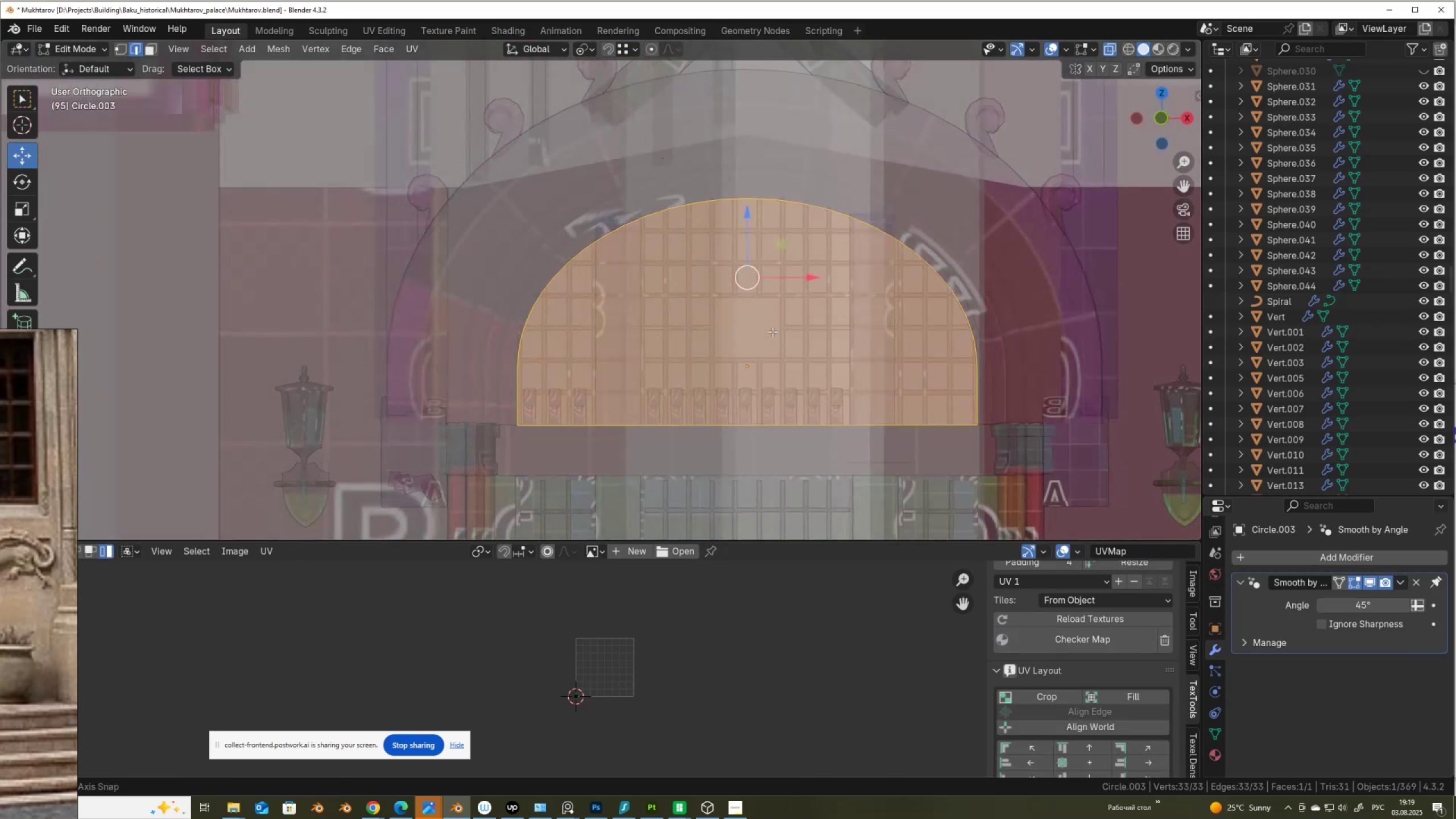 
key(Alt+Z)
 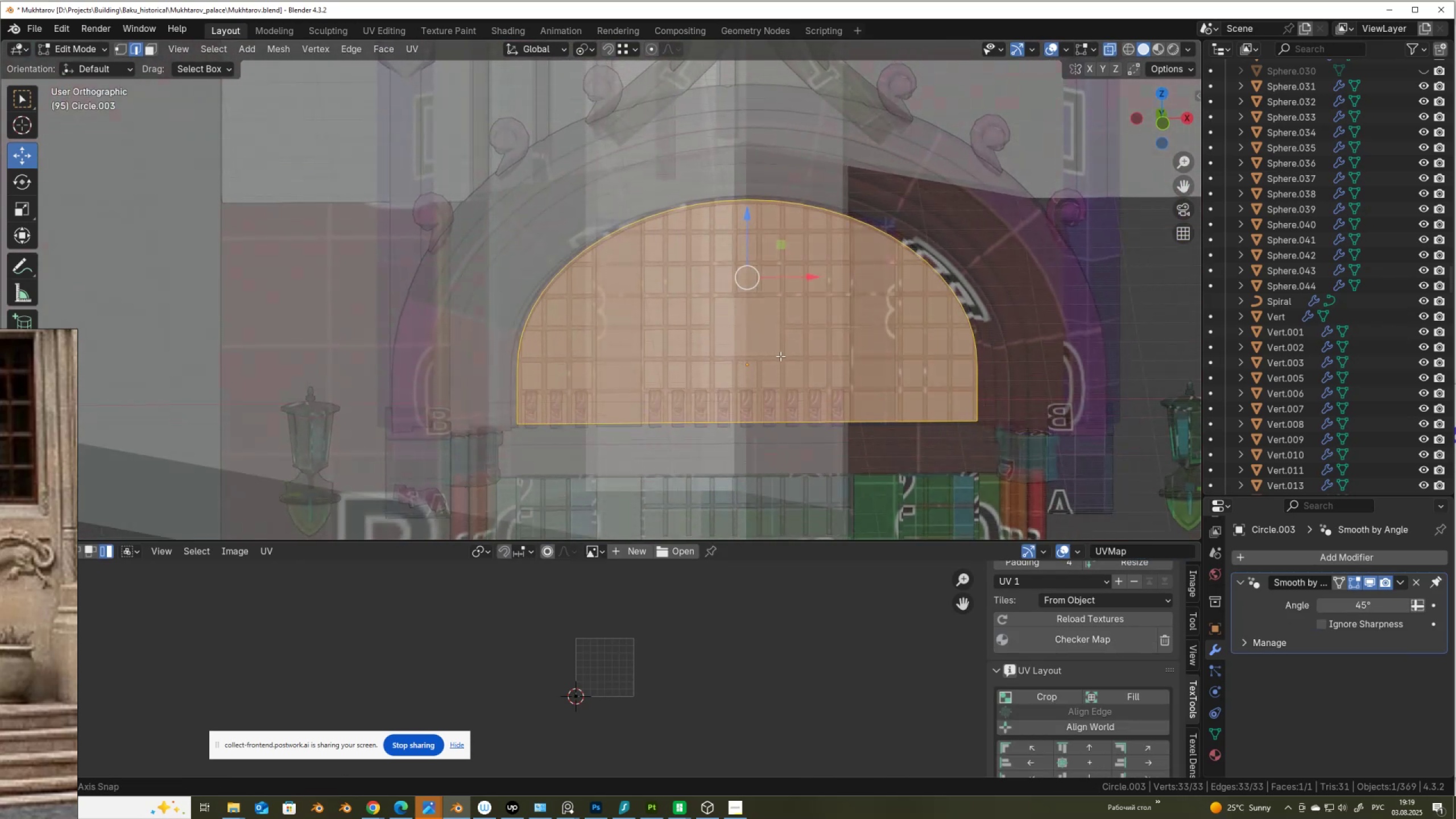 
key(Alt+F)
 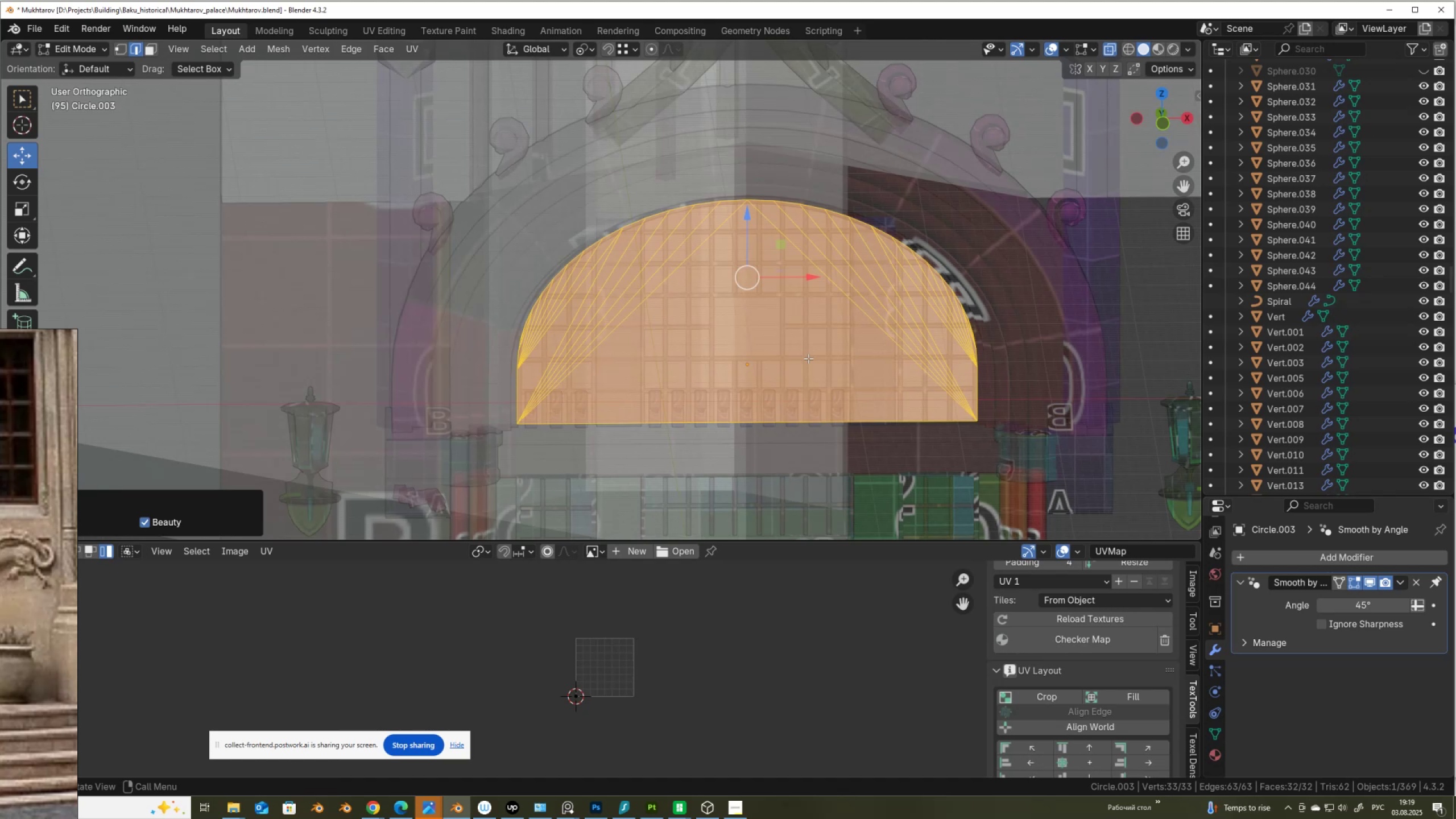 
wait(5.44)
 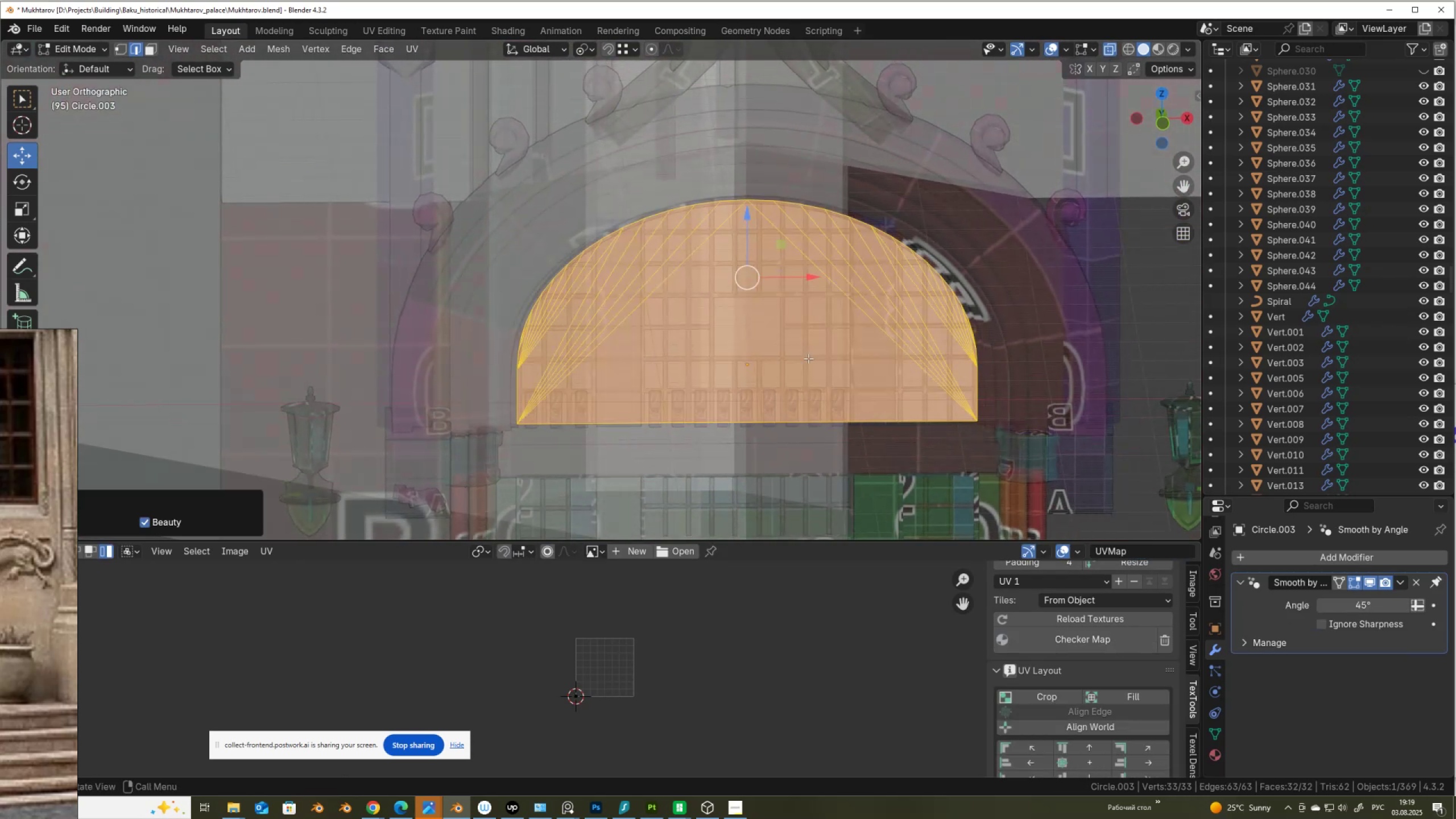 
key(Control+ControlLeft)
 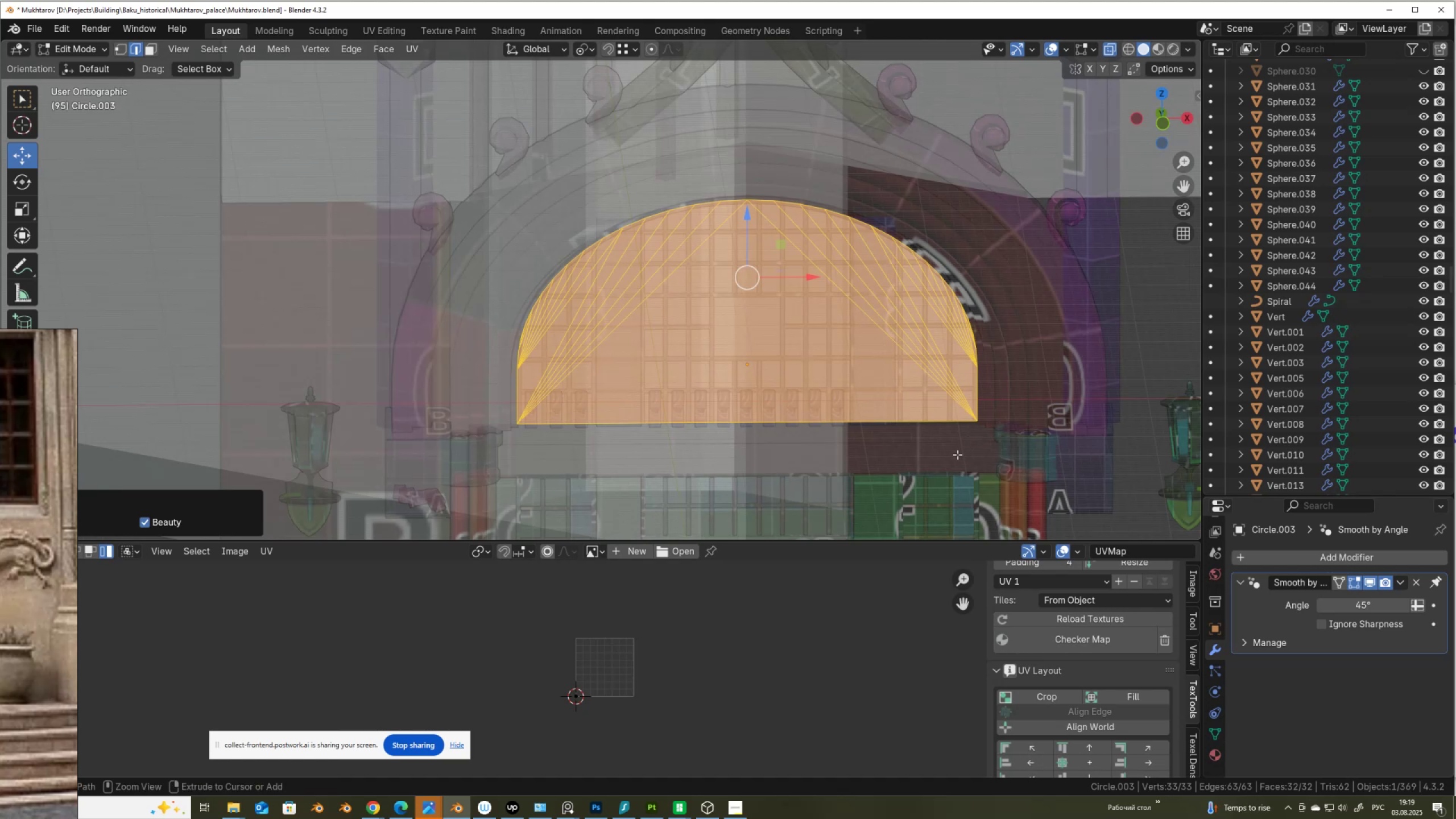 
key(Control+Z)
 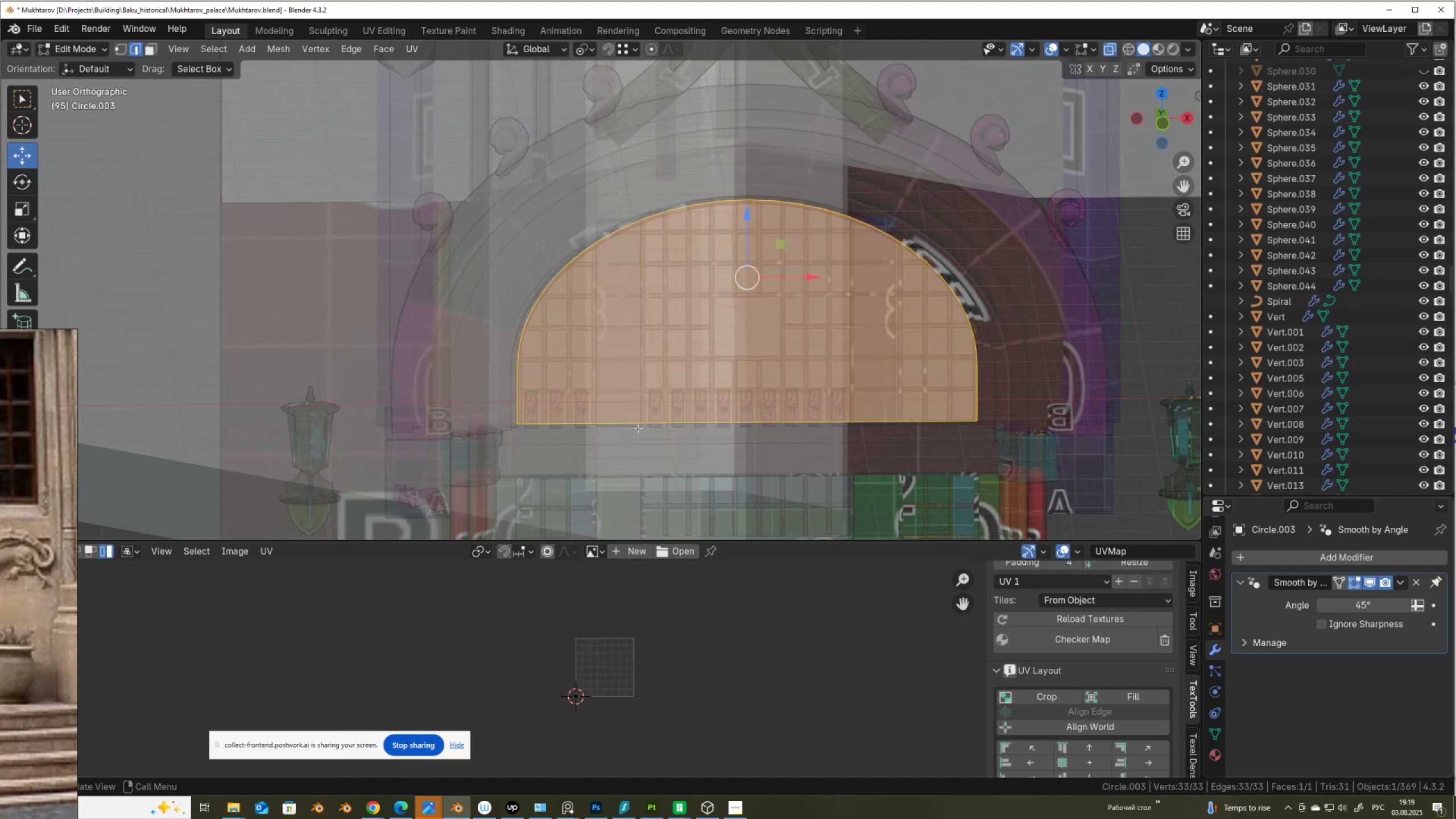 
key(1)
 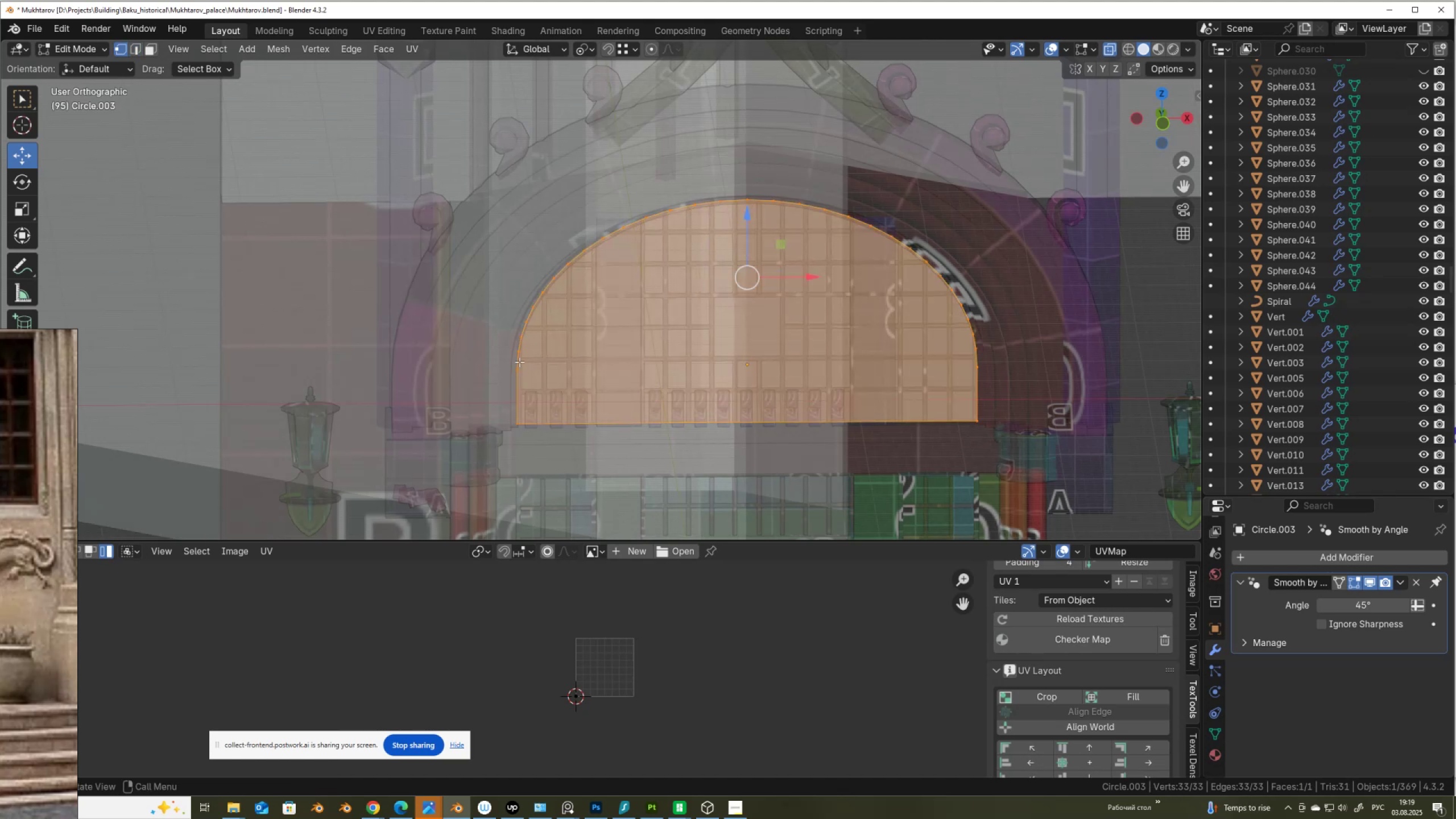 
left_click([517, 361])
 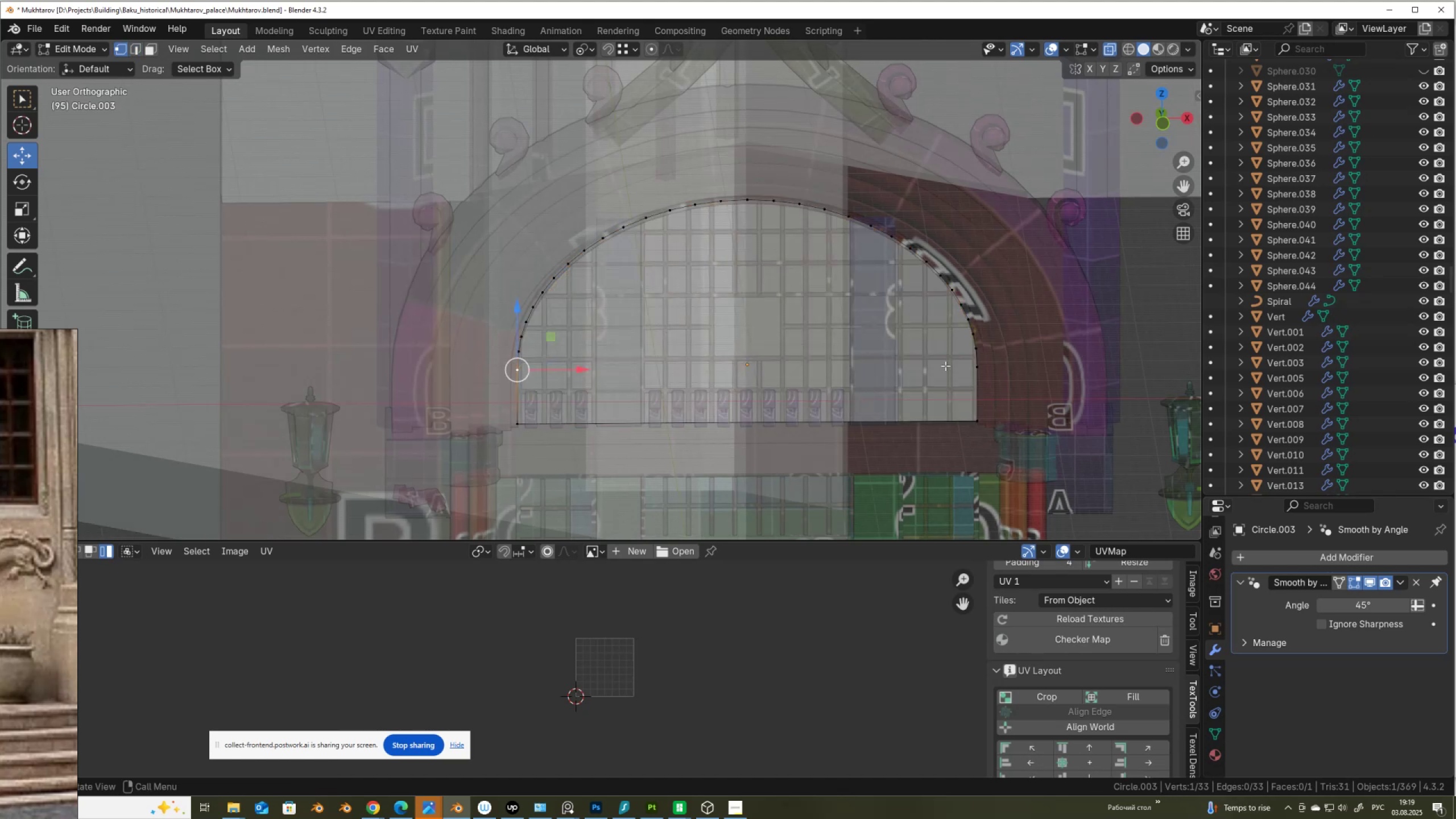 
hold_key(key=ShiftLeft, duration=0.54)
left_click([993, 368])
 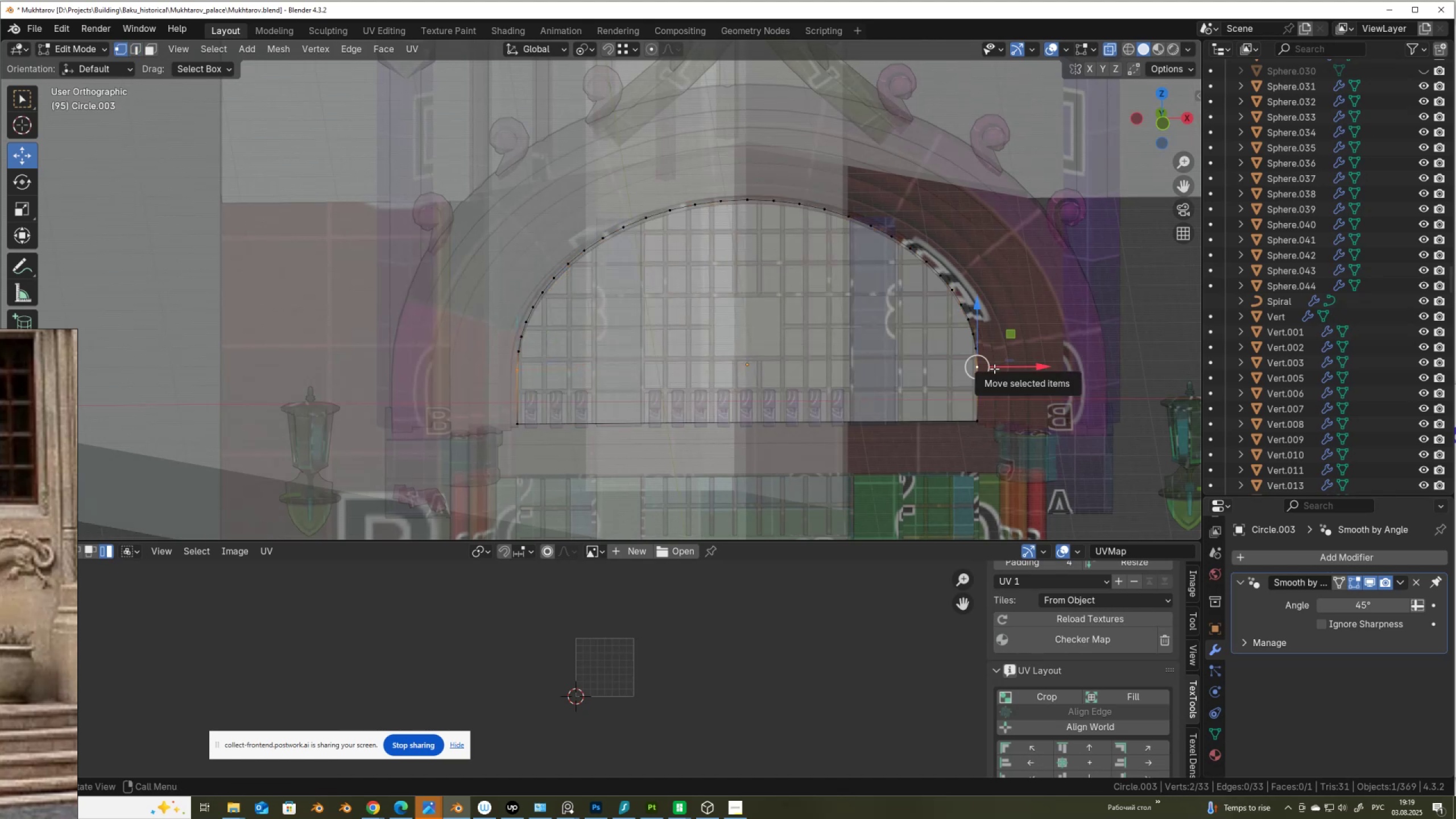 
key(J)
 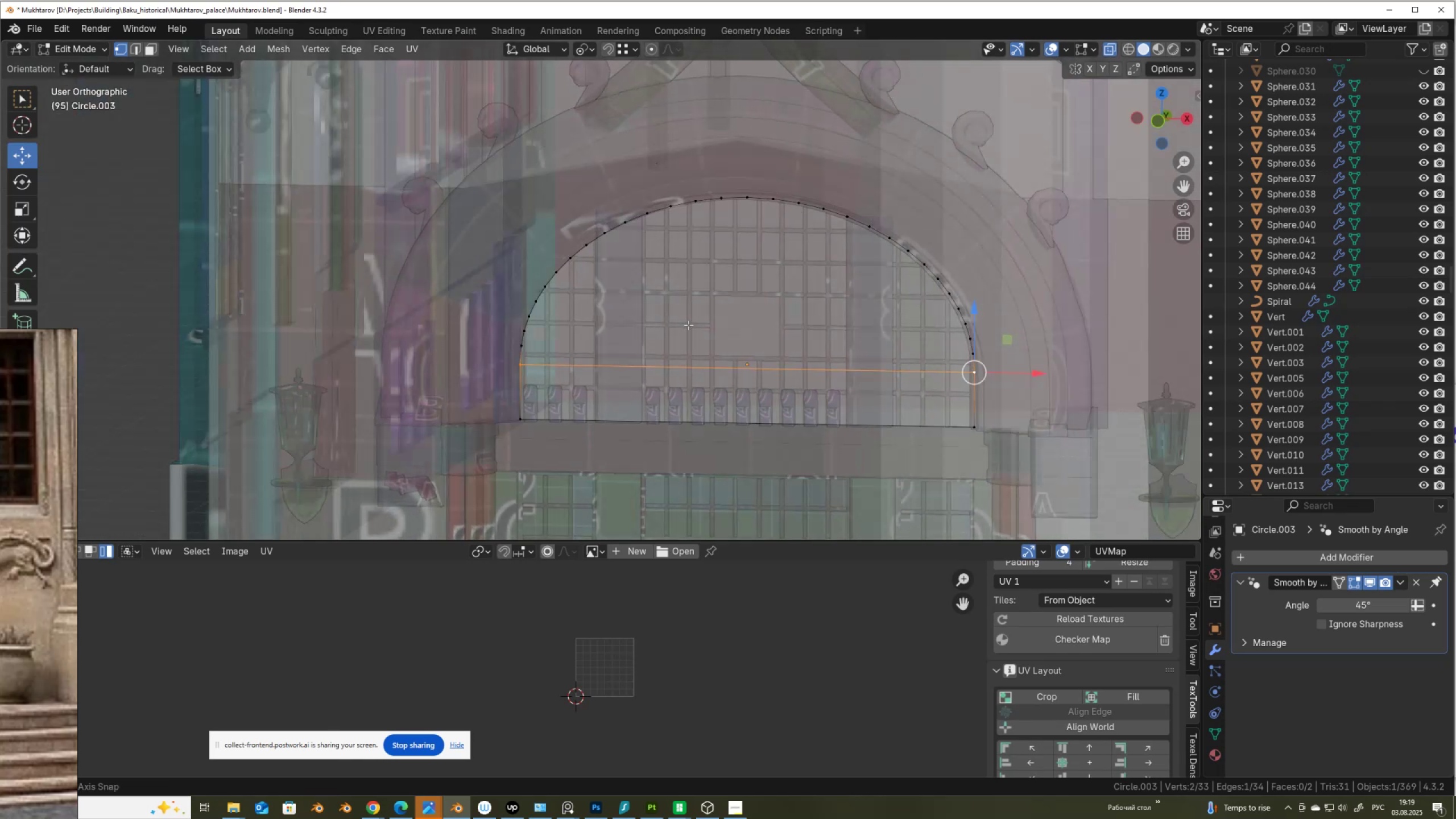 
hold_key(key=AltLeft, duration=0.58)
 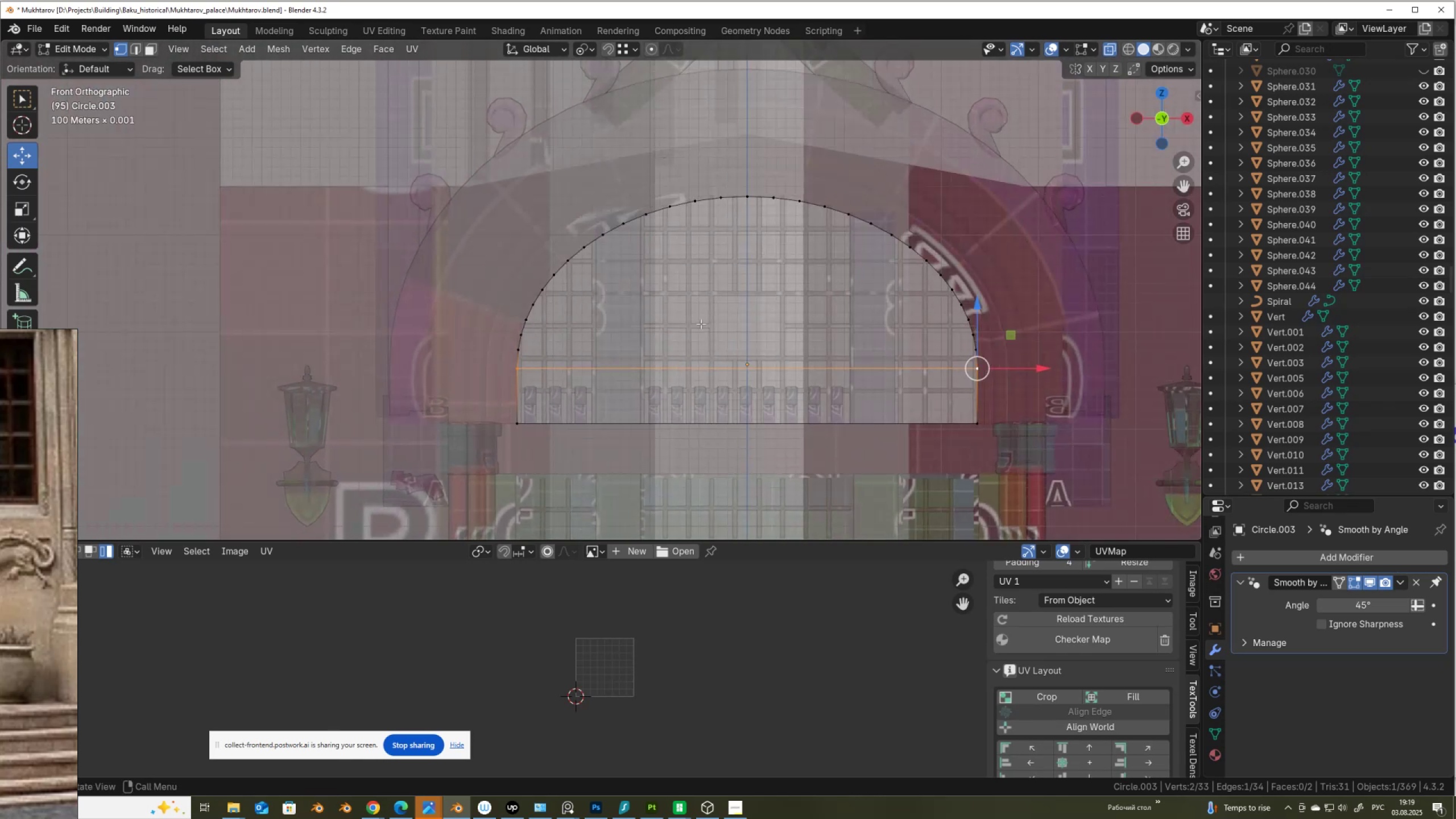 
type(KAC)
 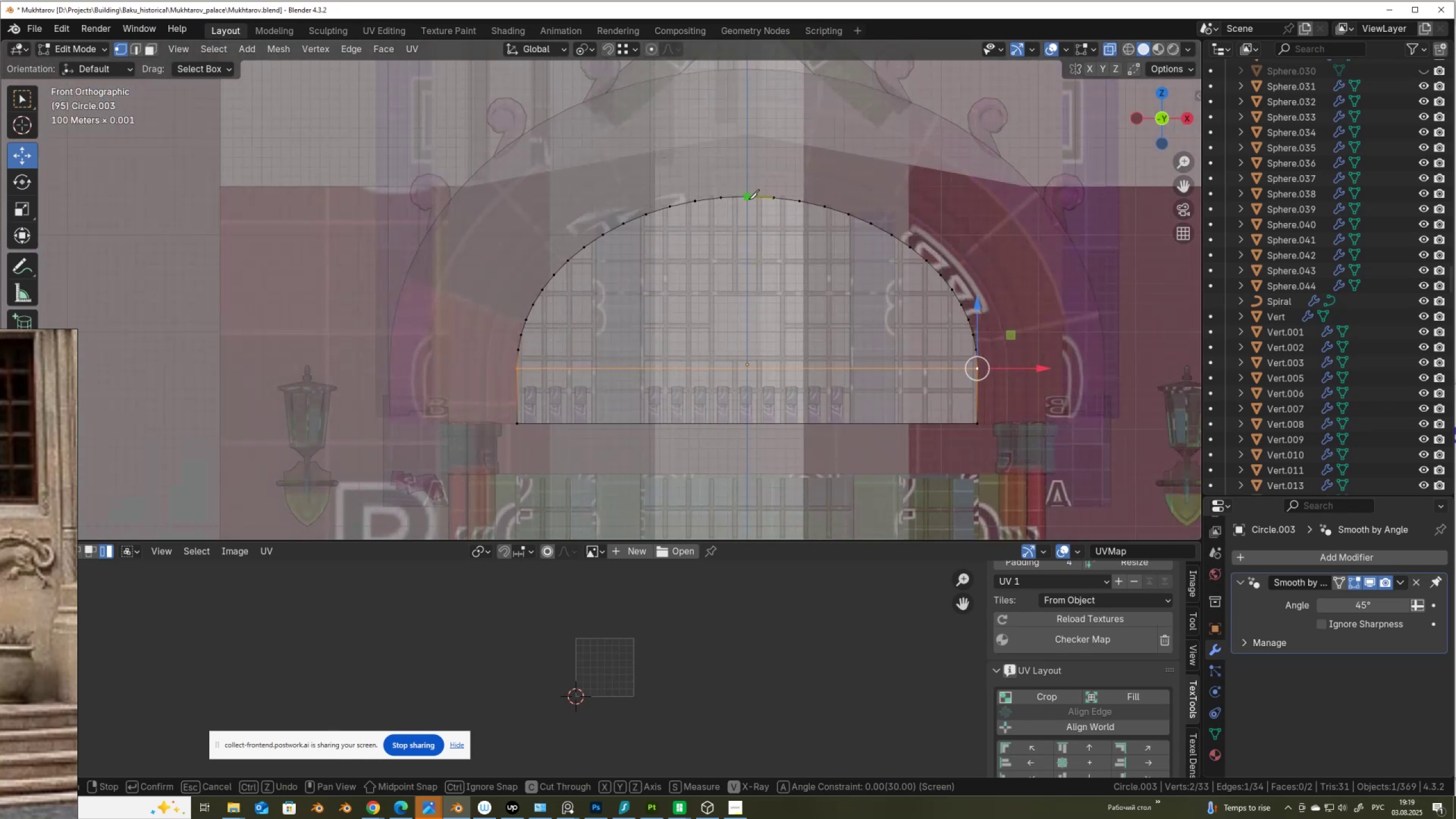 
left_click([748, 199])
 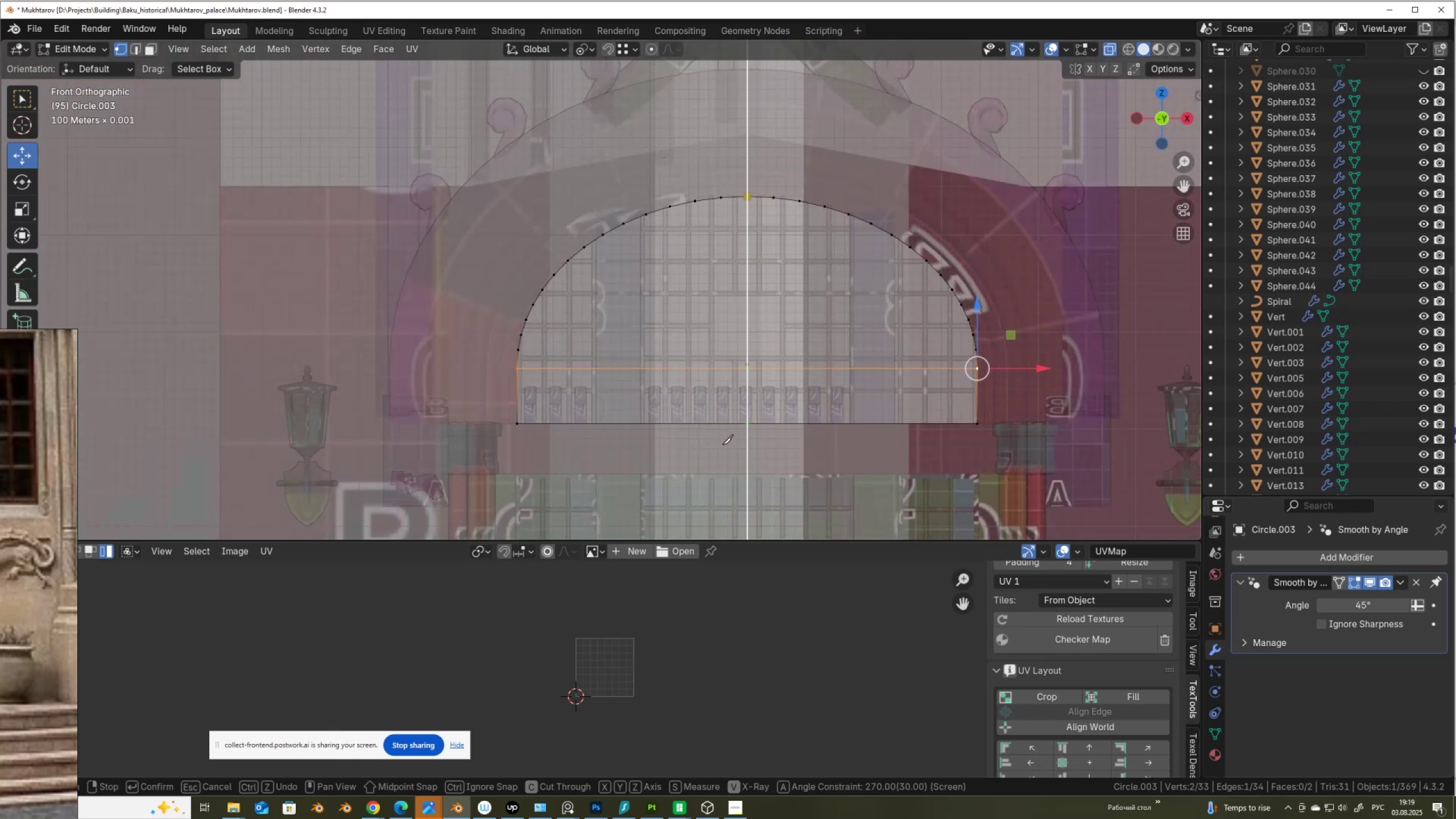 
left_click([722, 444])
 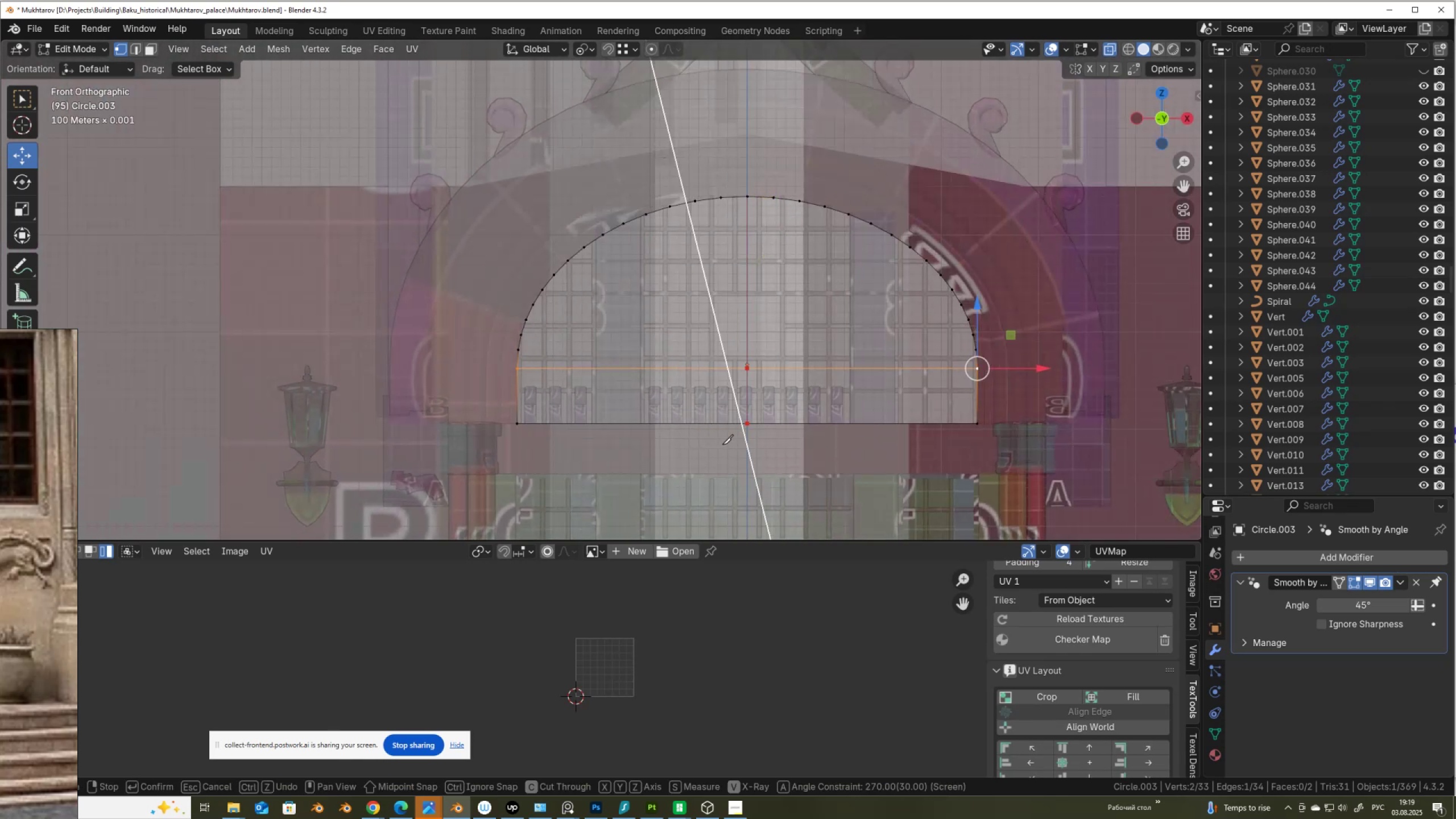 
key(Enter)
 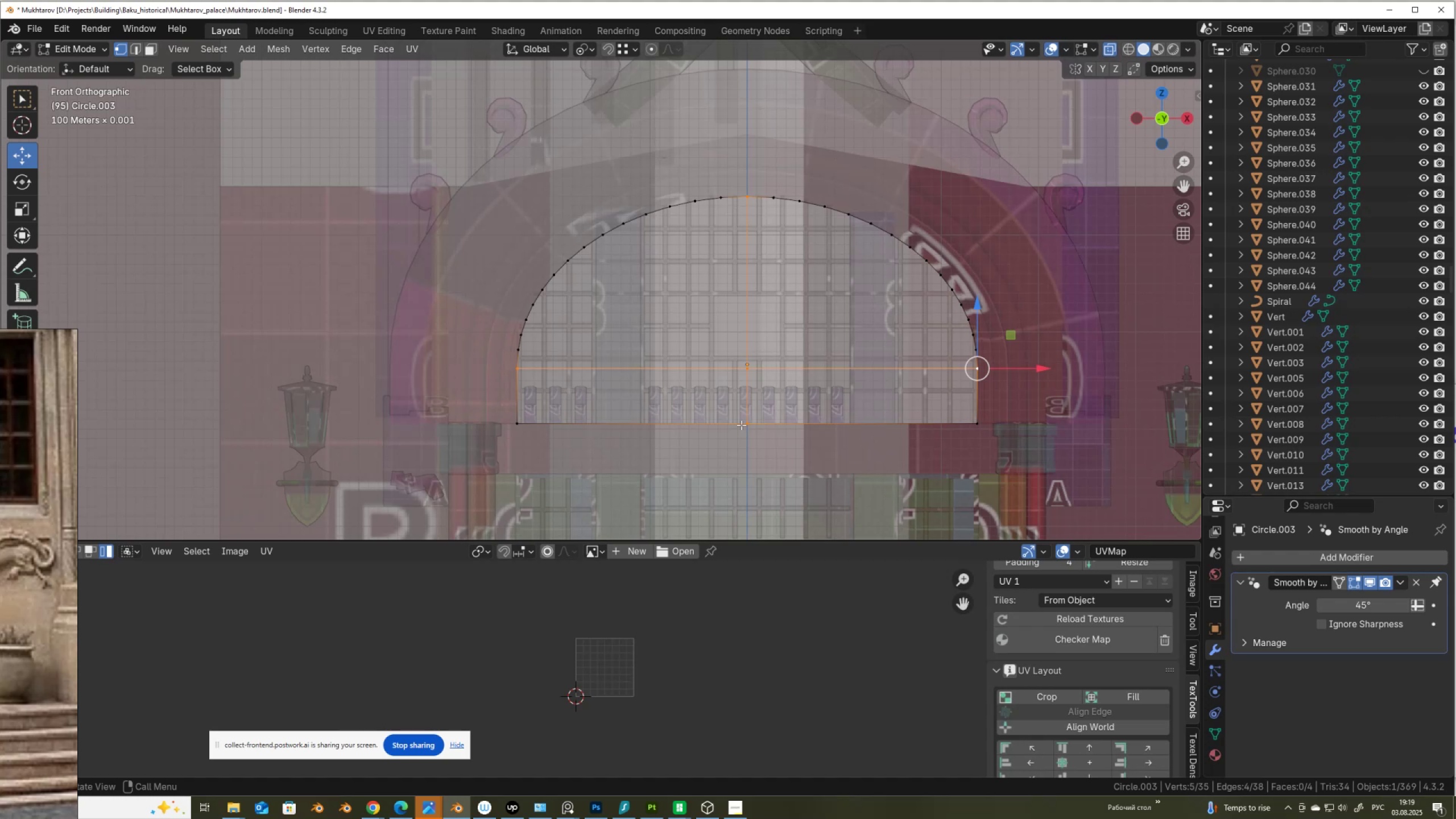 
key(K)
 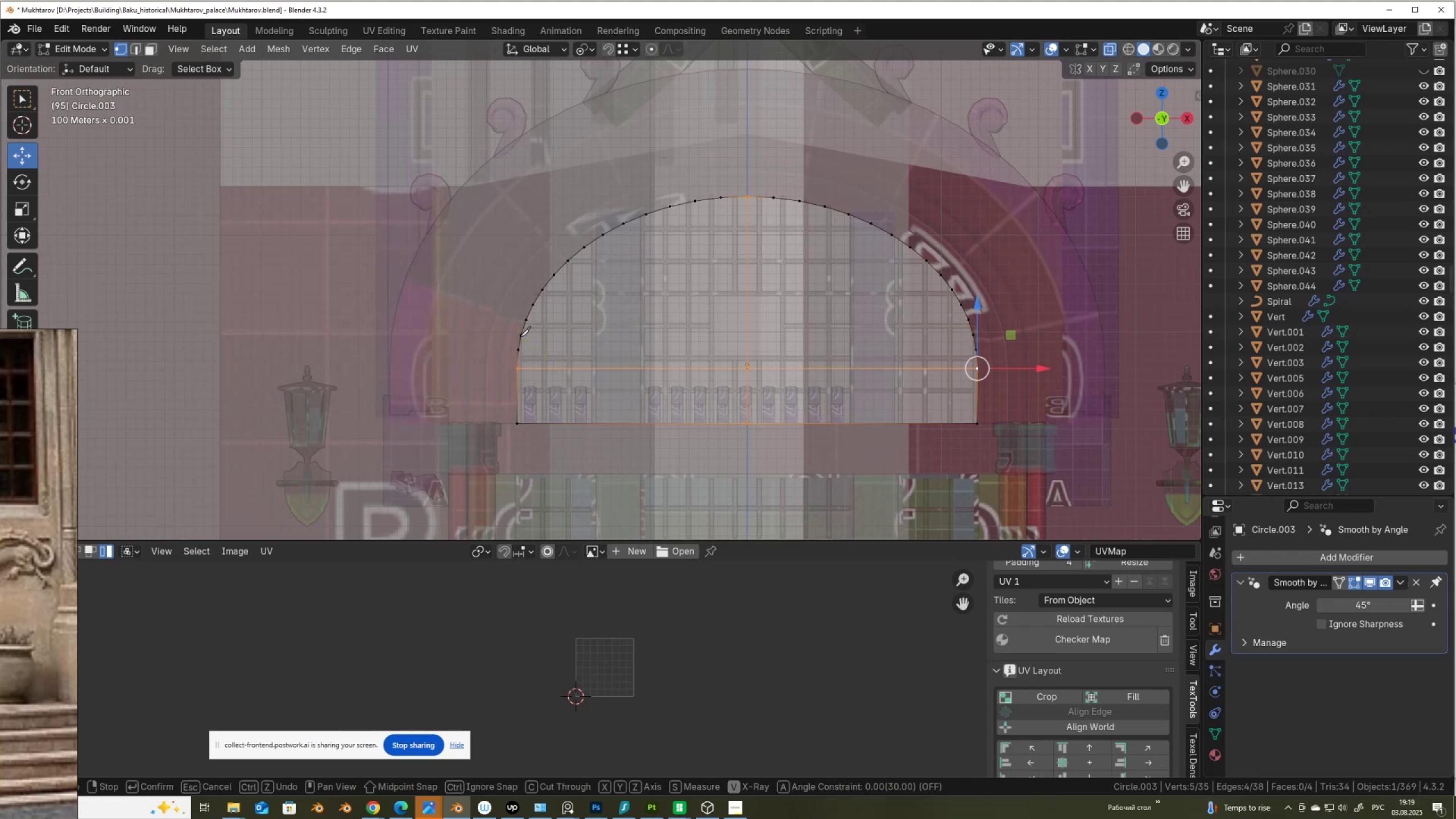 
left_click([524, 336])
 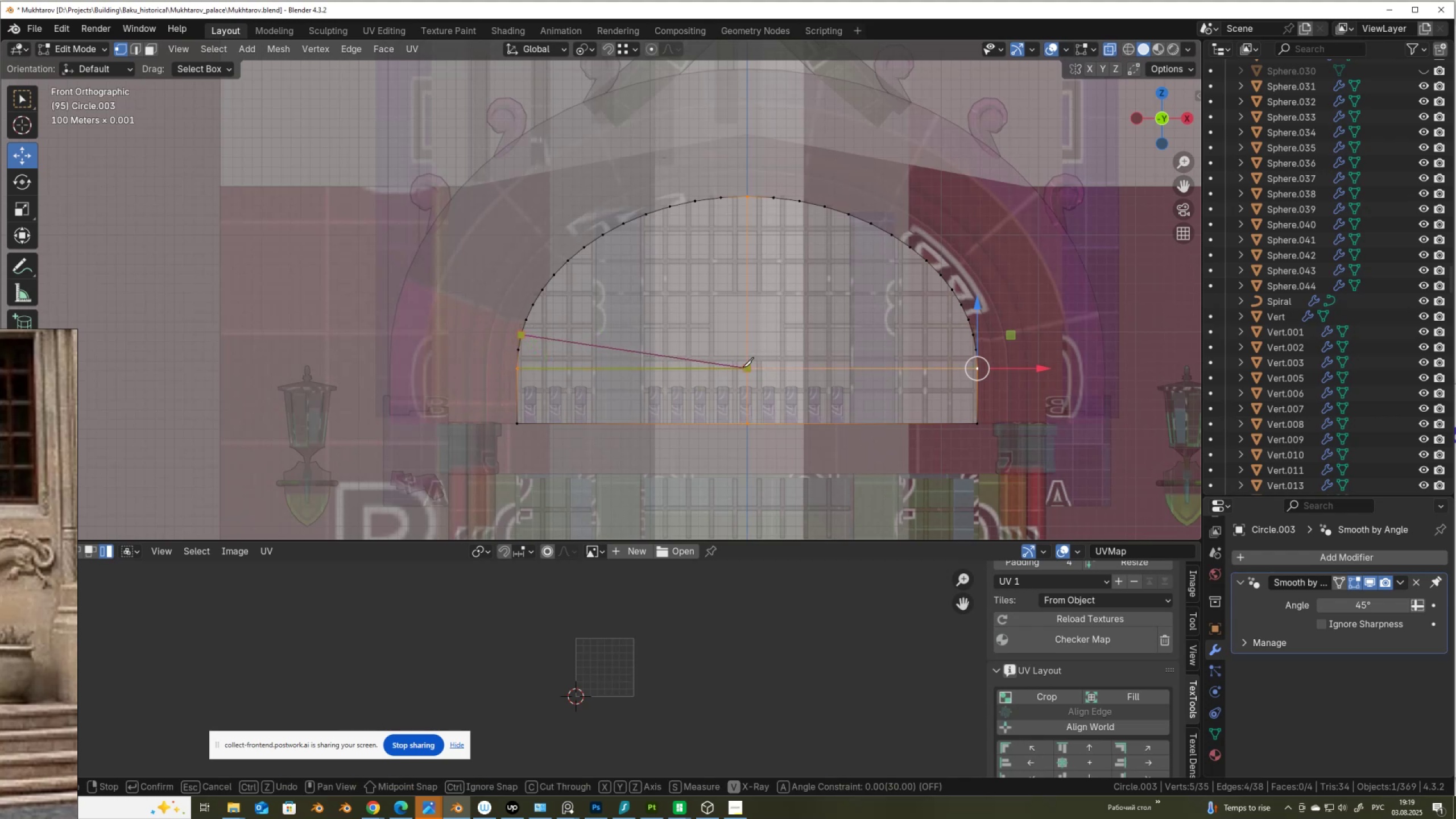 
left_click([743, 367])
 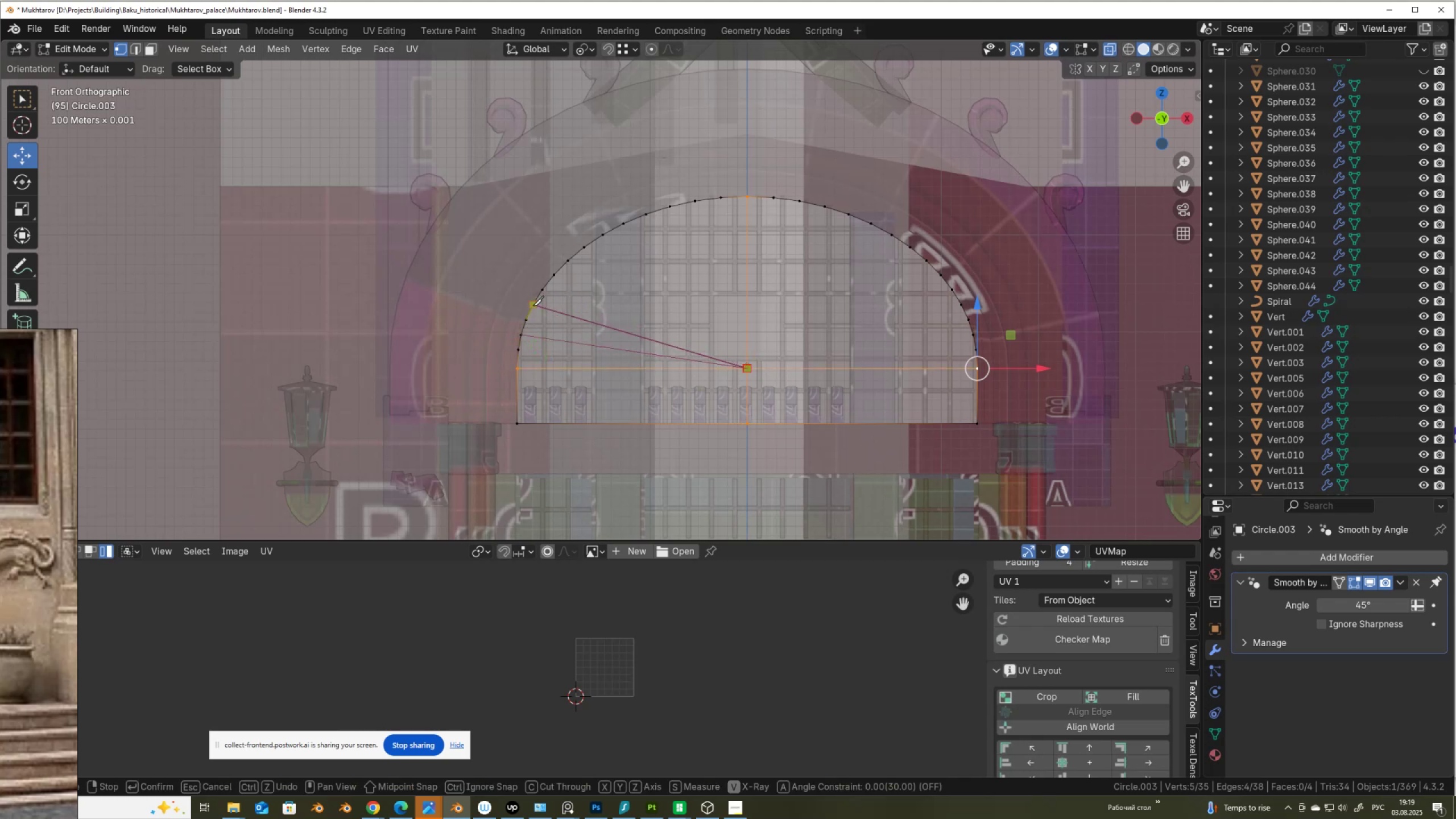 
left_click([533, 305])
 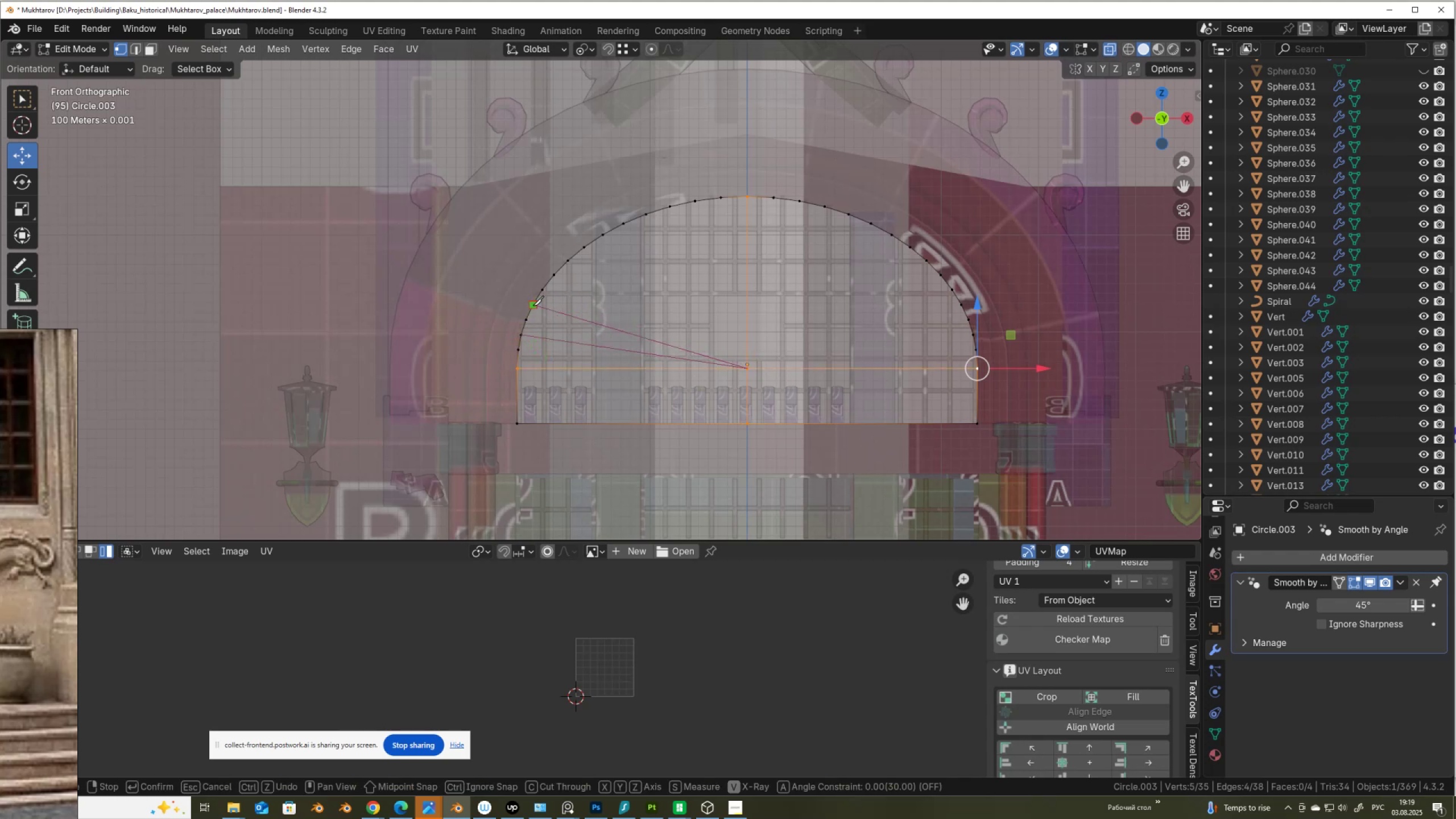 
key(Enter)
 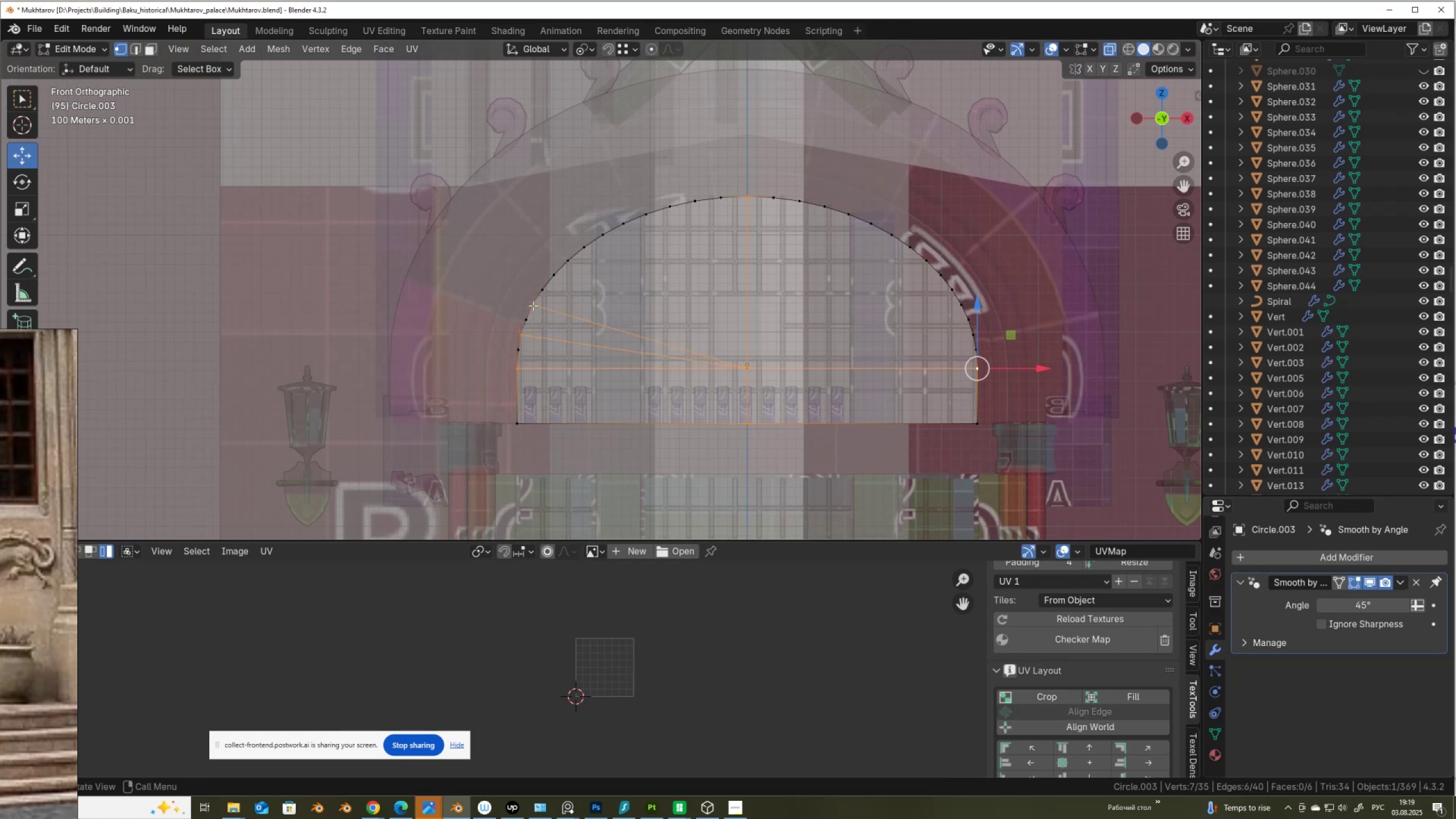 
key(K)
 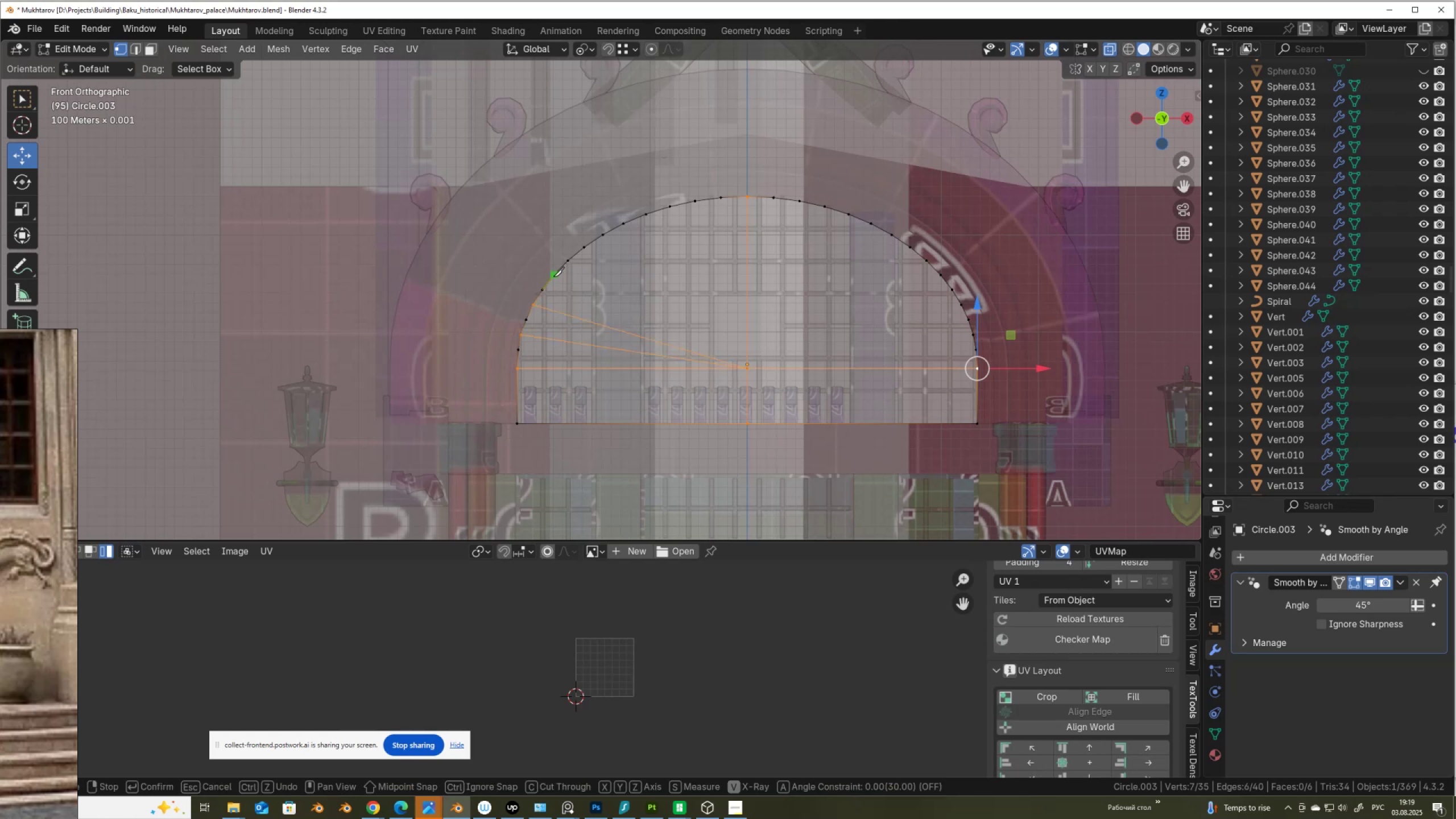 
left_click([553, 275])
 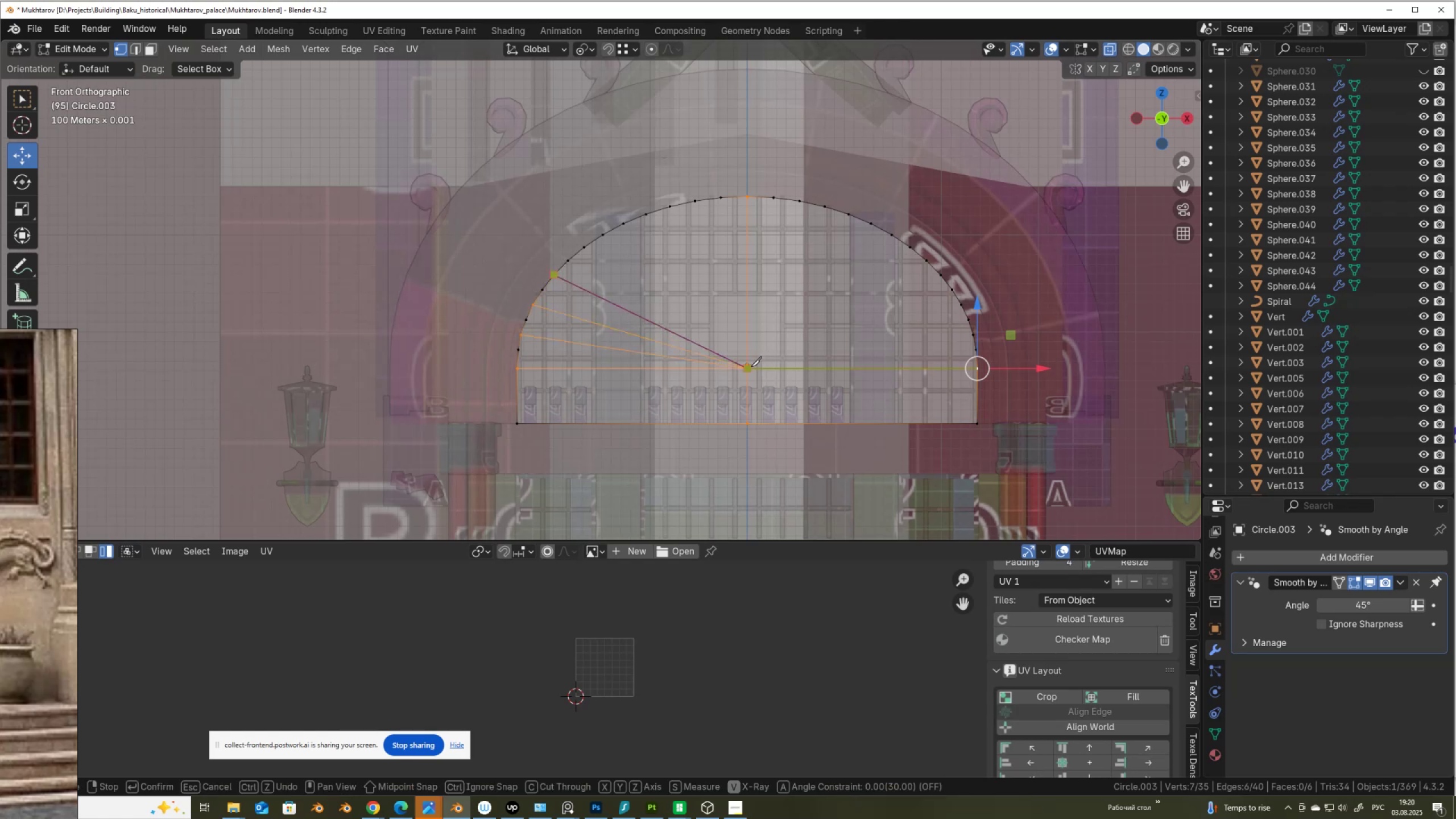 
left_click([750, 366])
 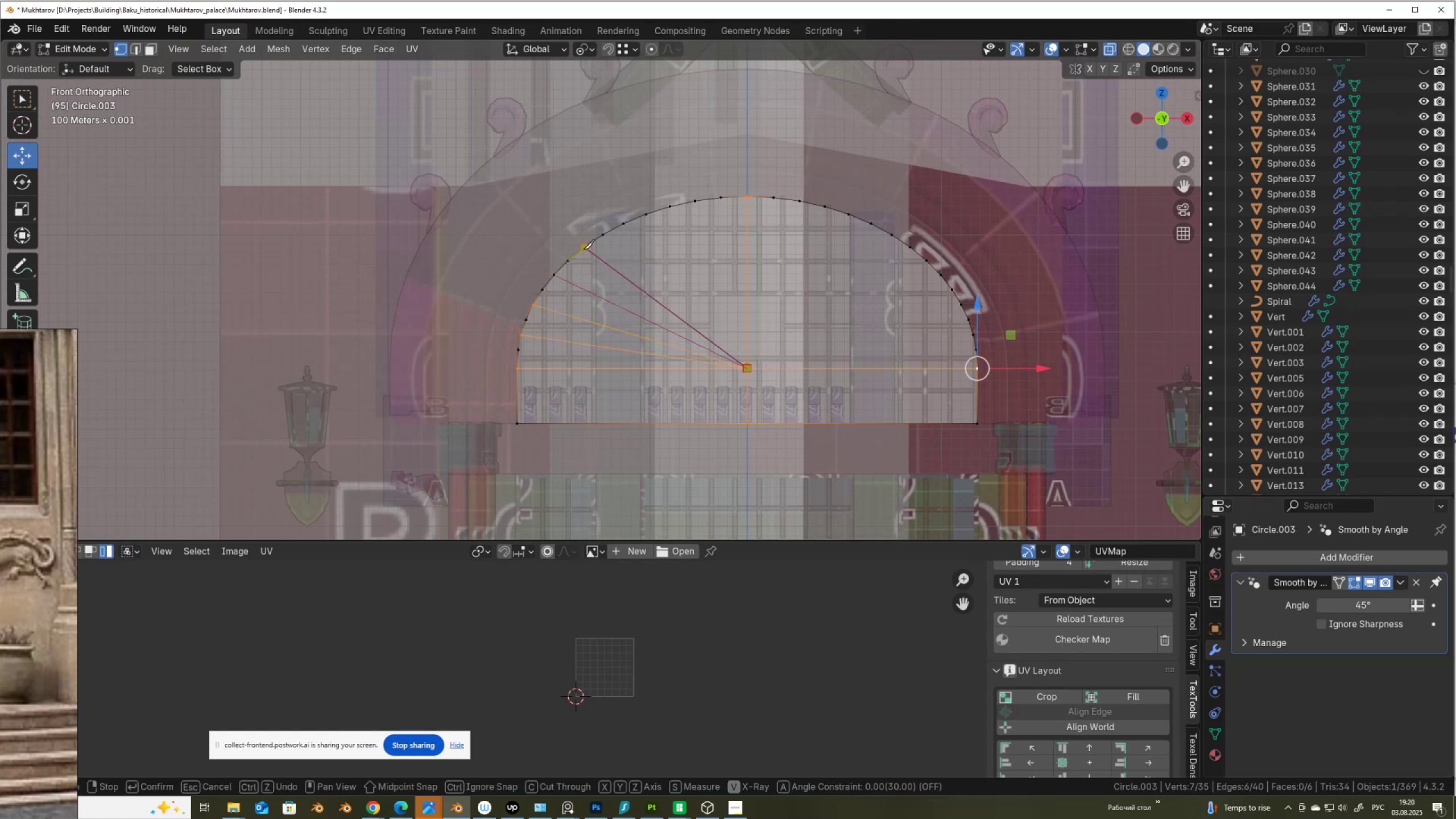 
left_click([584, 249])
 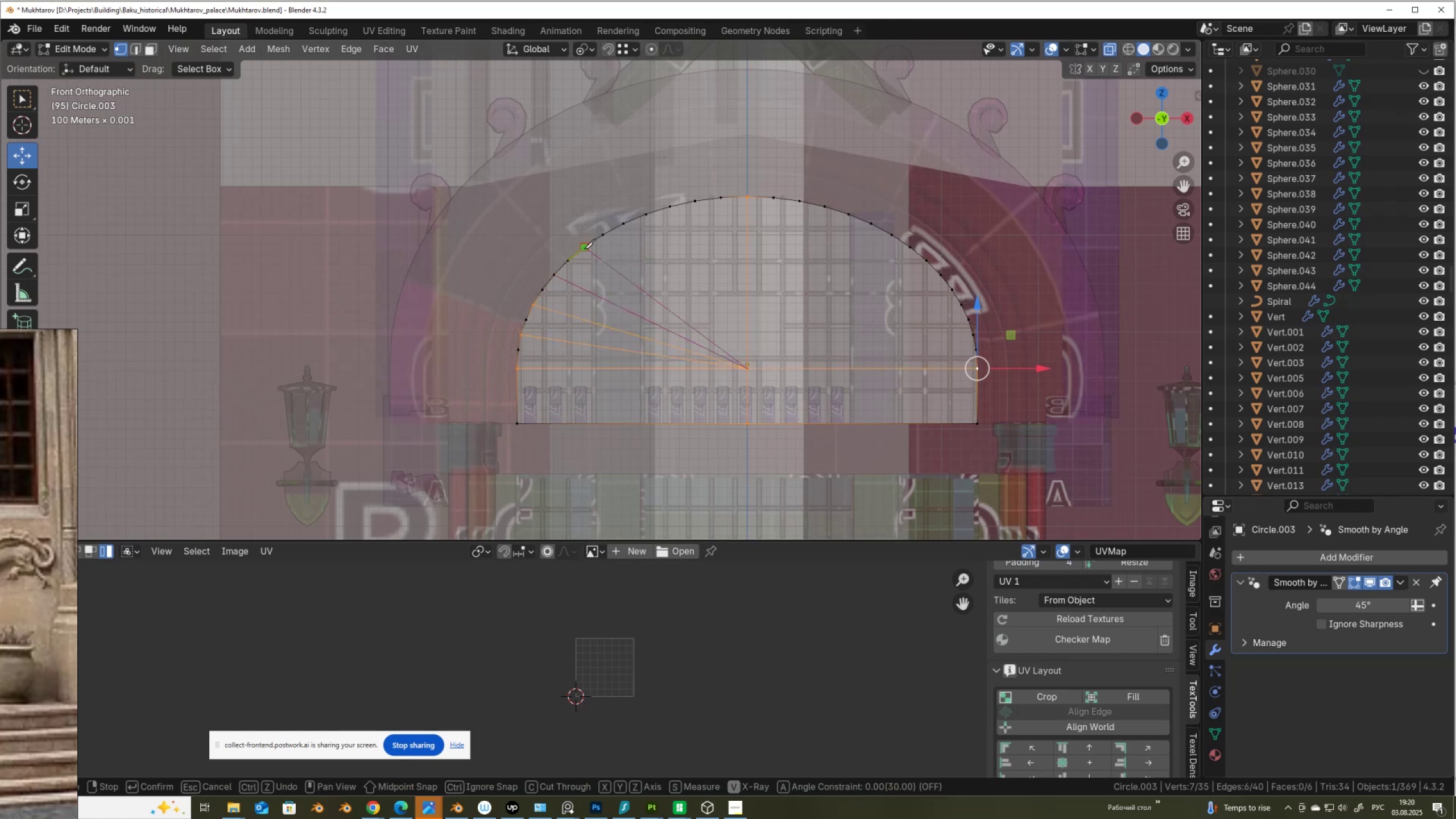 
key(Enter)
 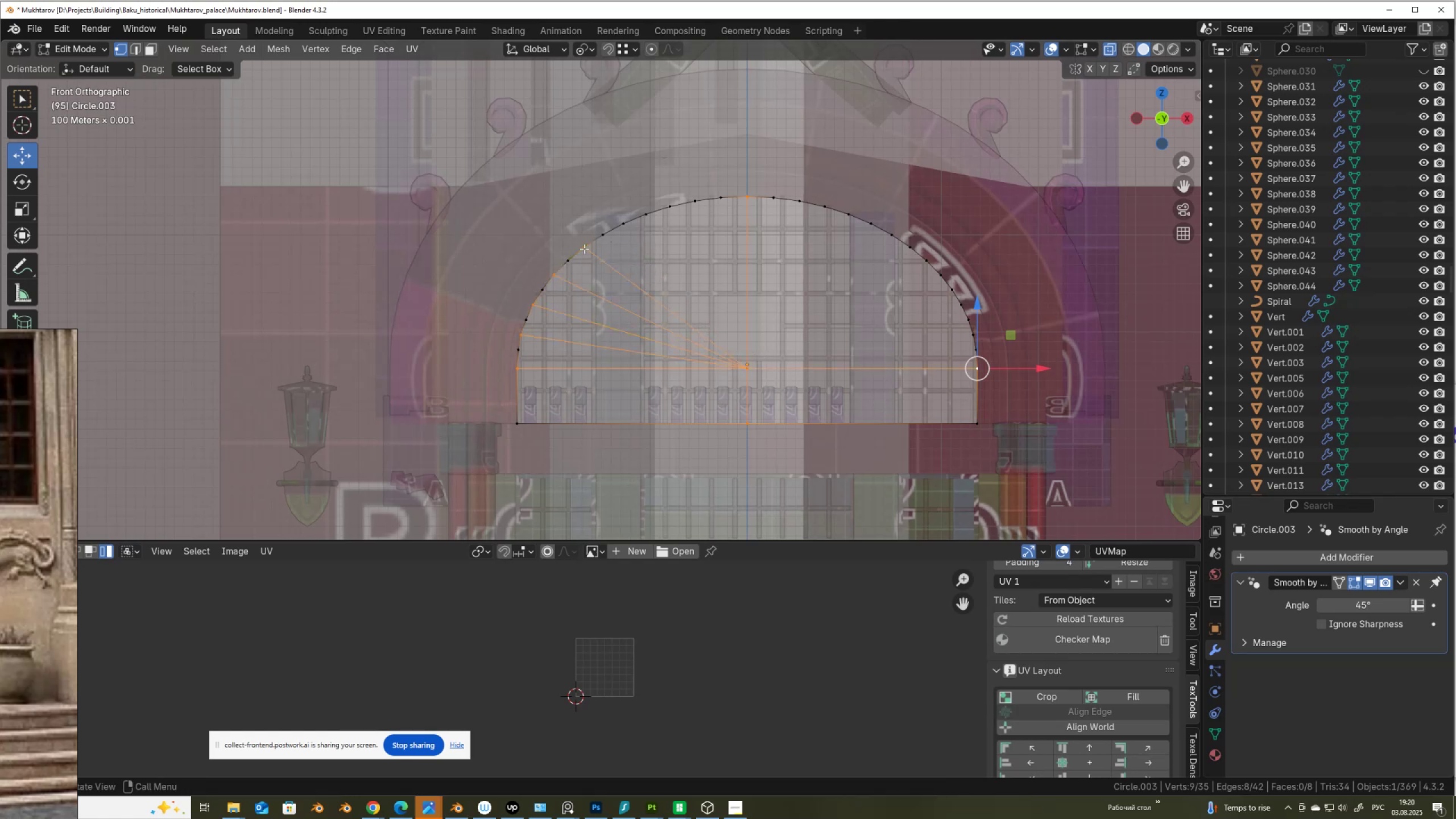 
key(K)
 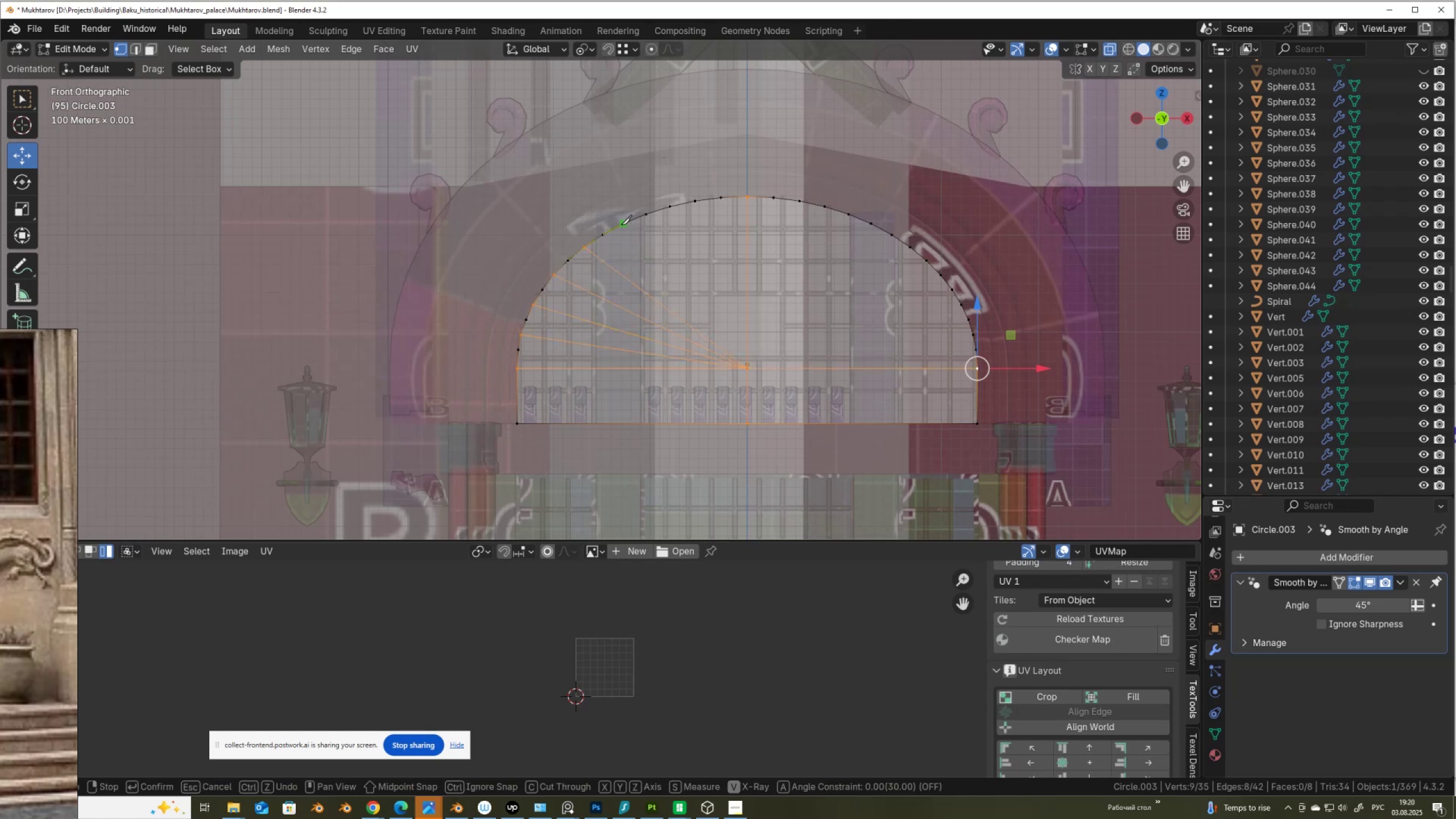 
left_click([621, 225])
 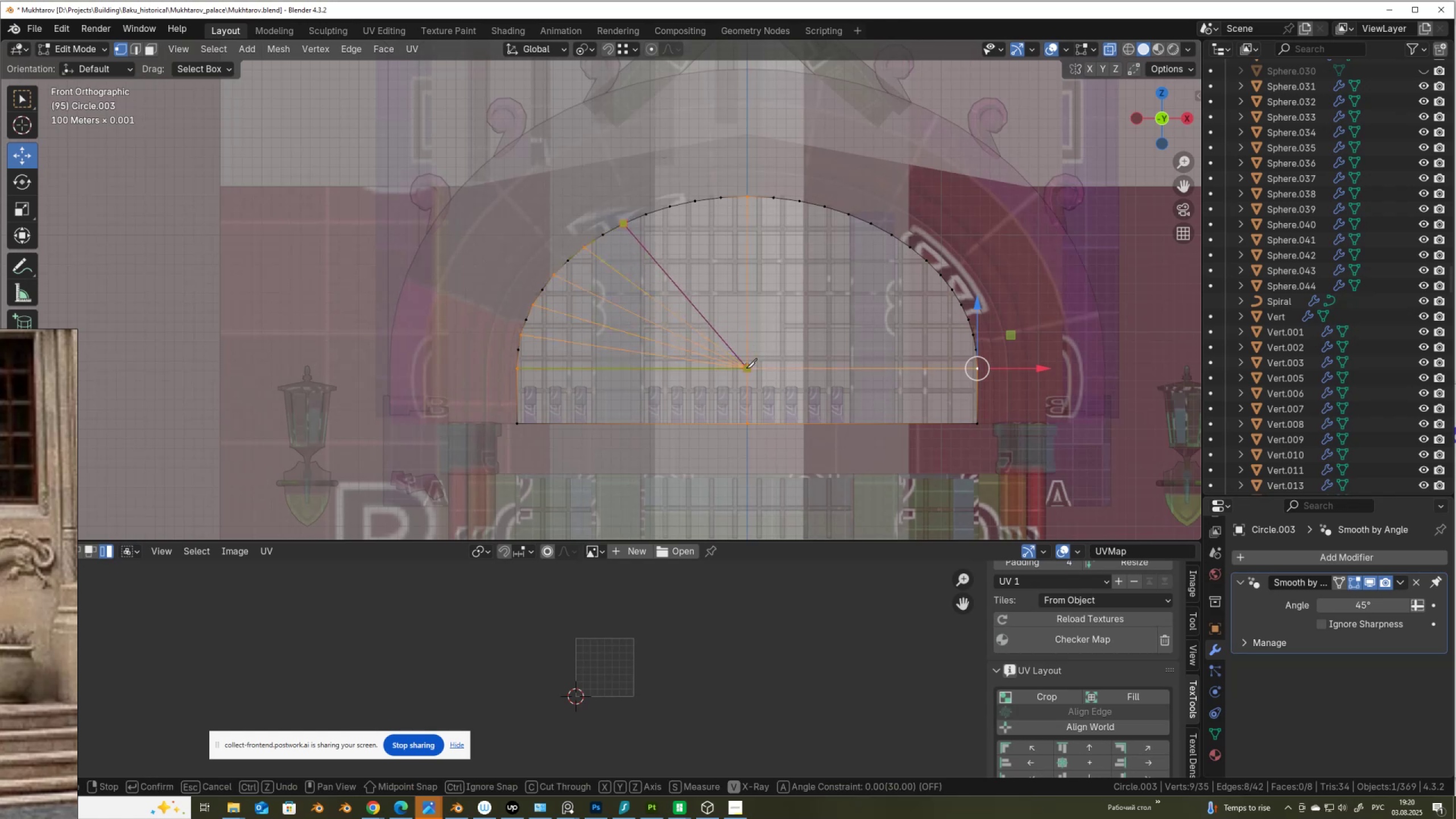 
left_click([746, 368])
 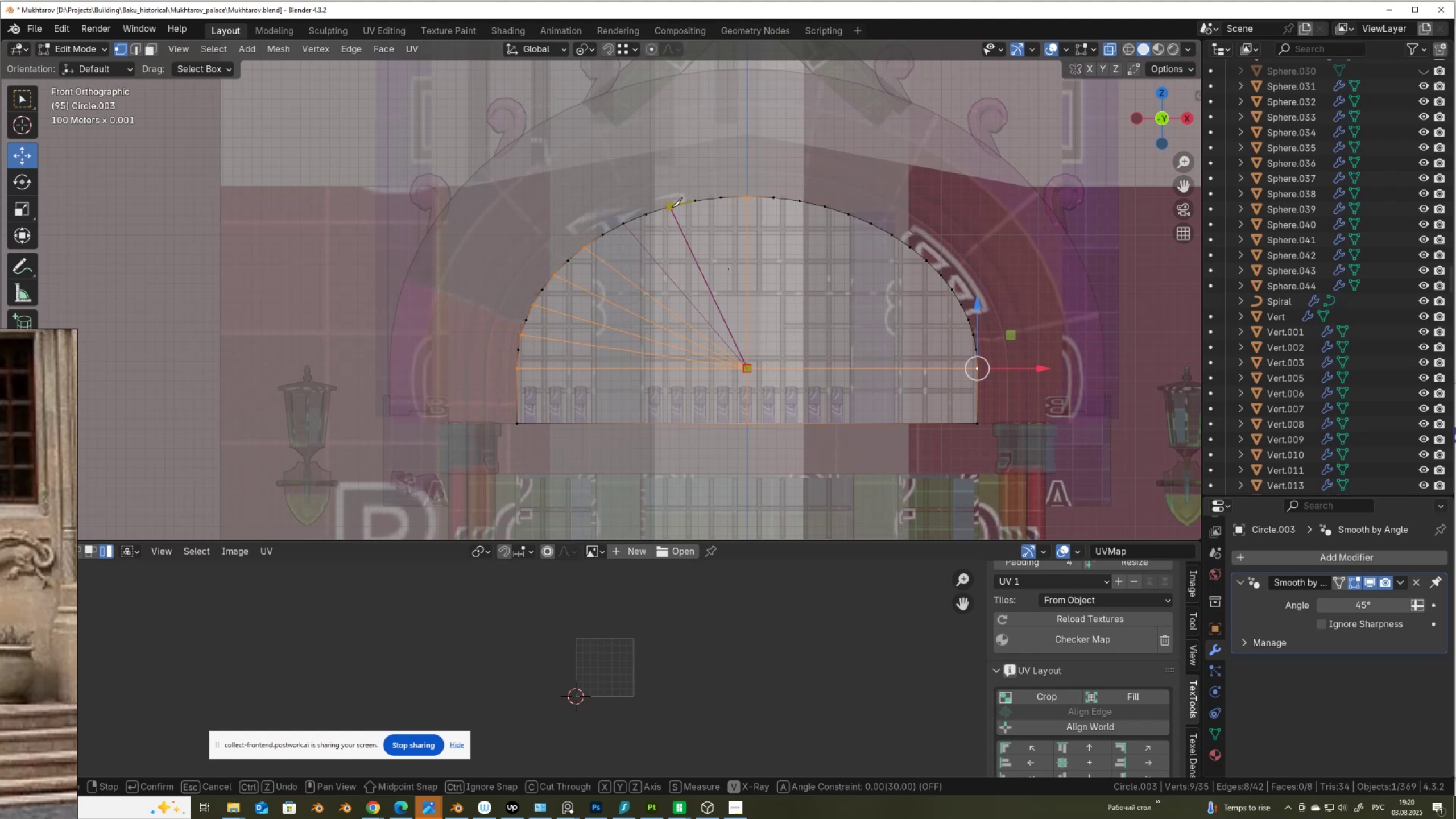 
left_click([672, 207])
 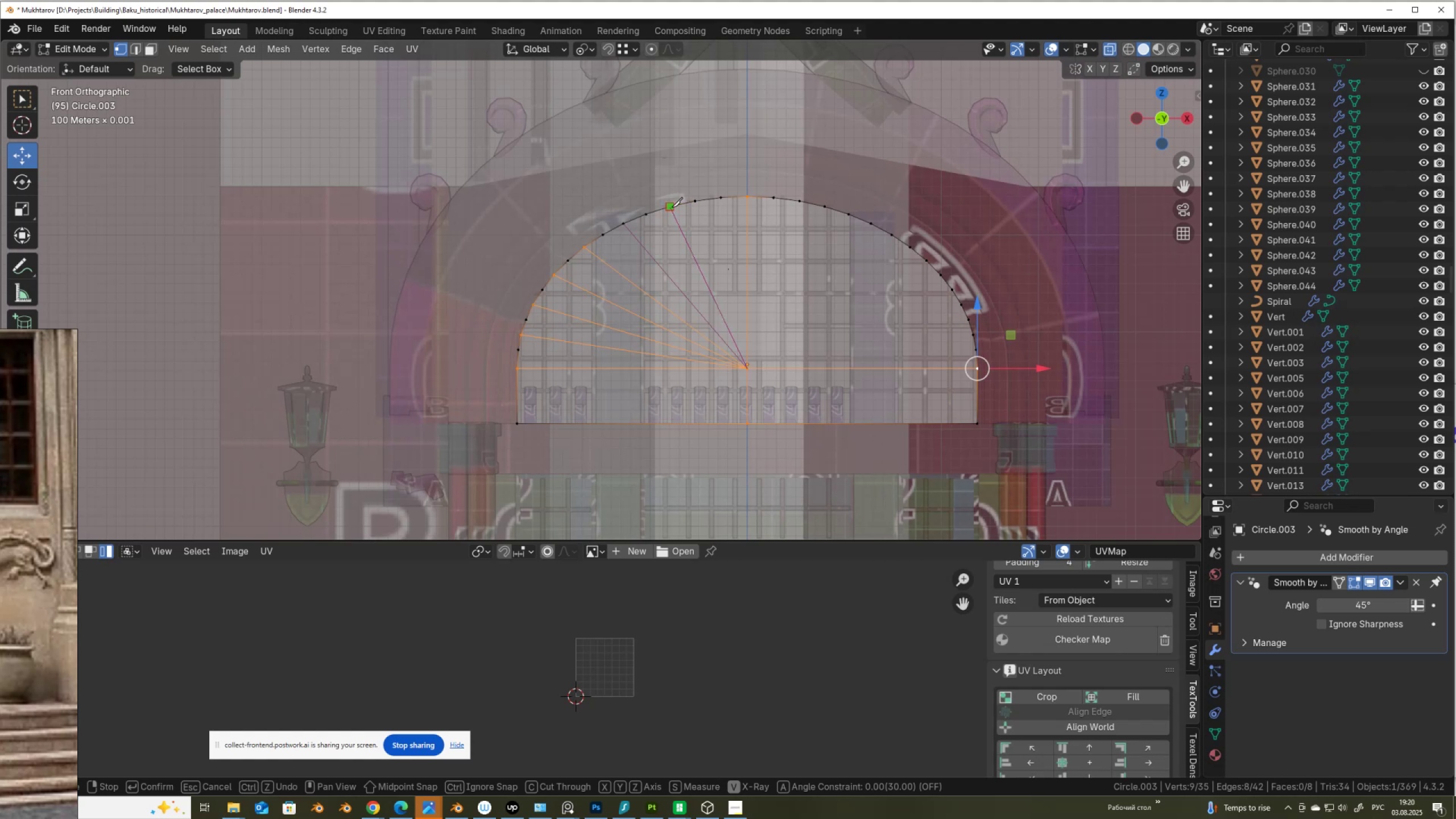 
key(Enter)
 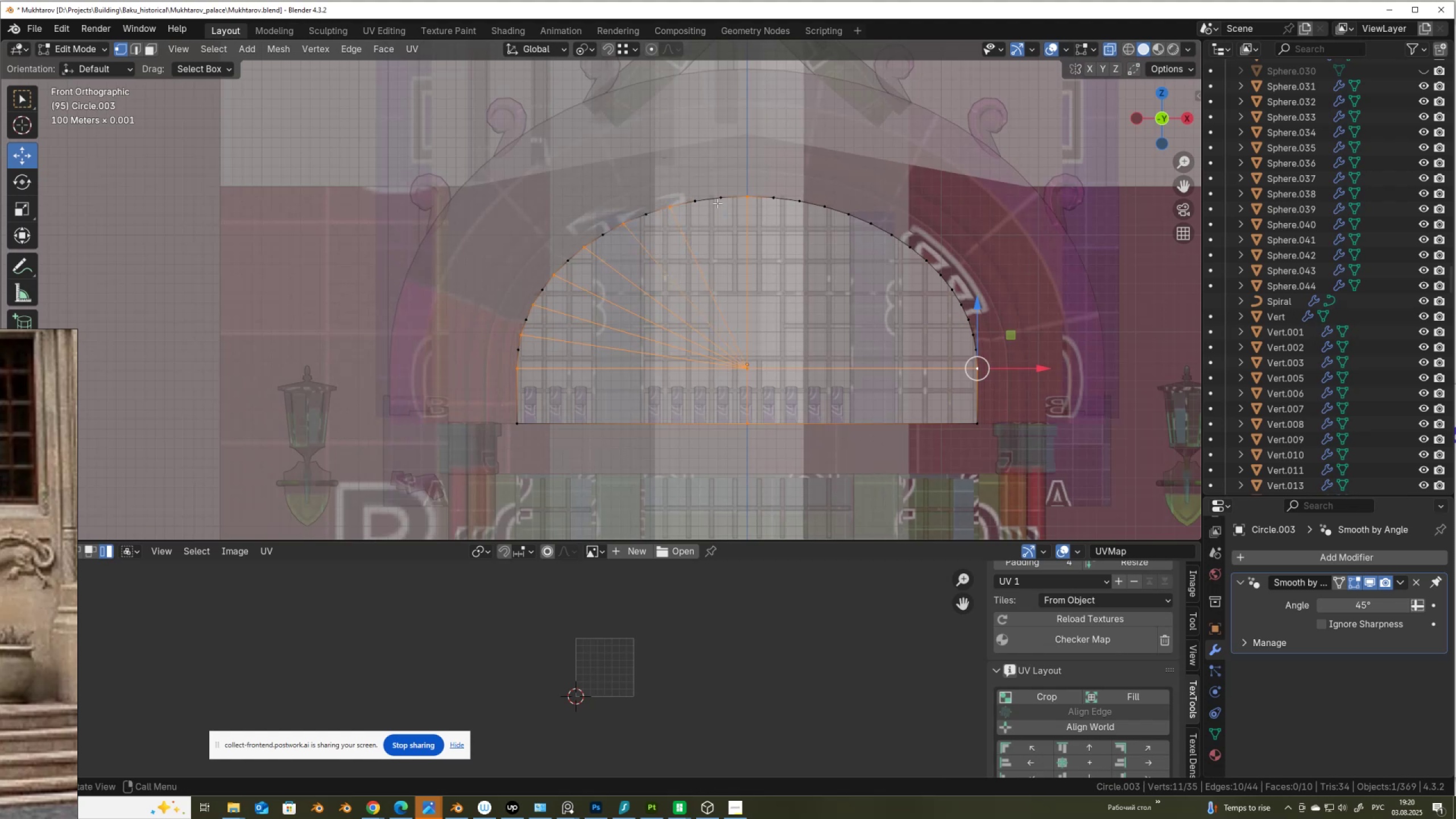 
left_click([717, 203])
 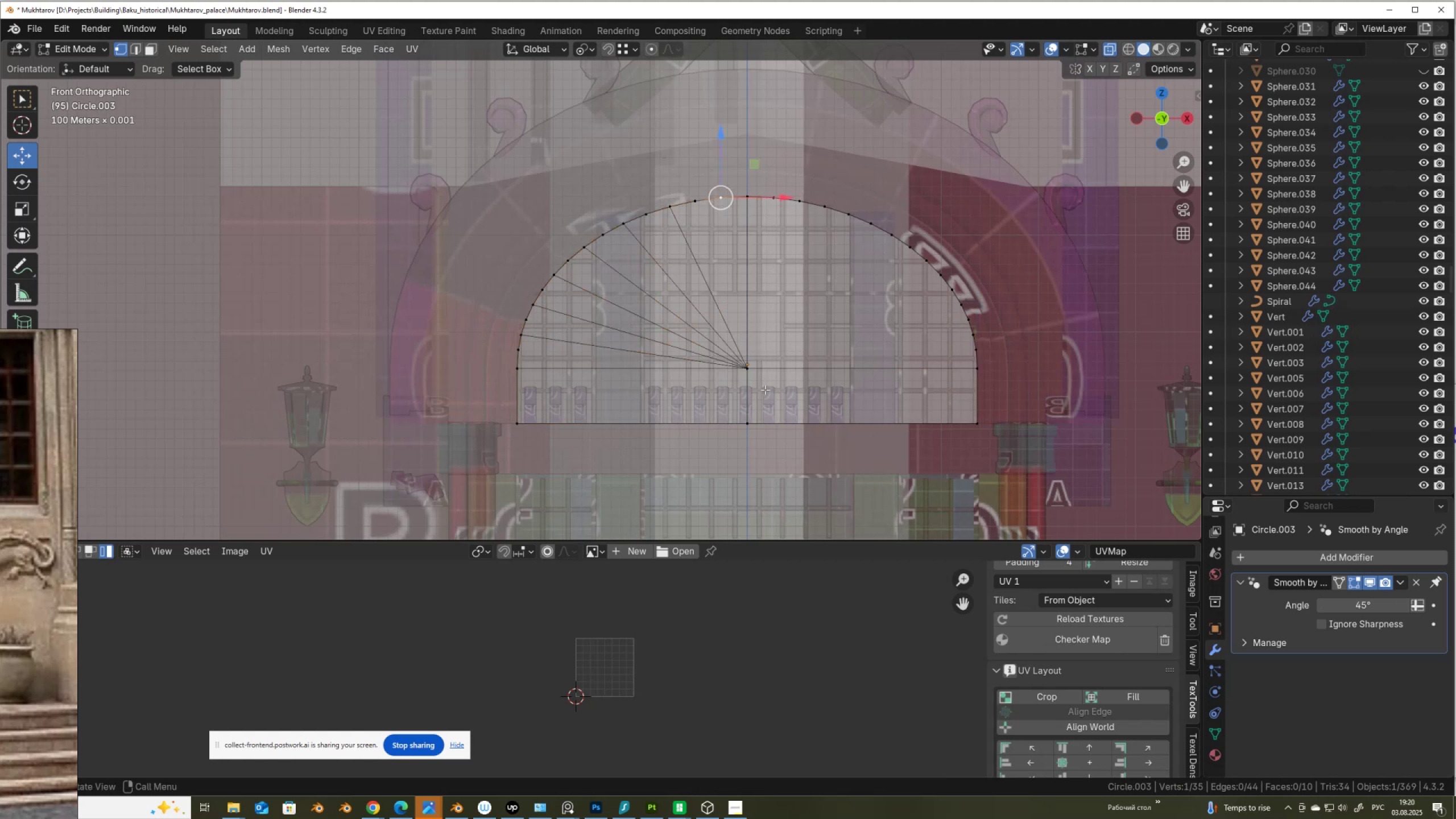 
hold_key(key=ShiftLeft, duration=0.71)
left_click([758, 371])
 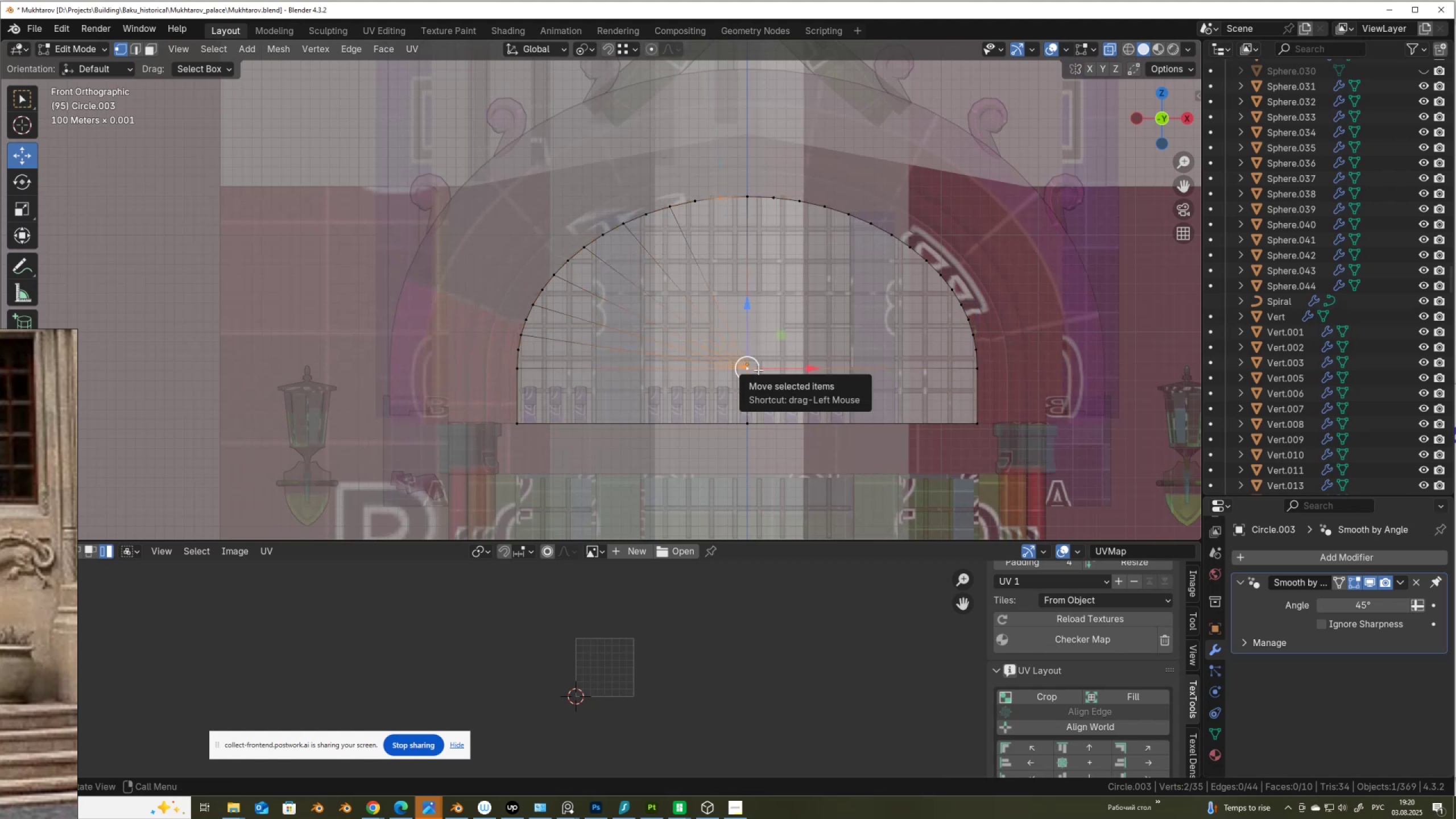 
key(J)
 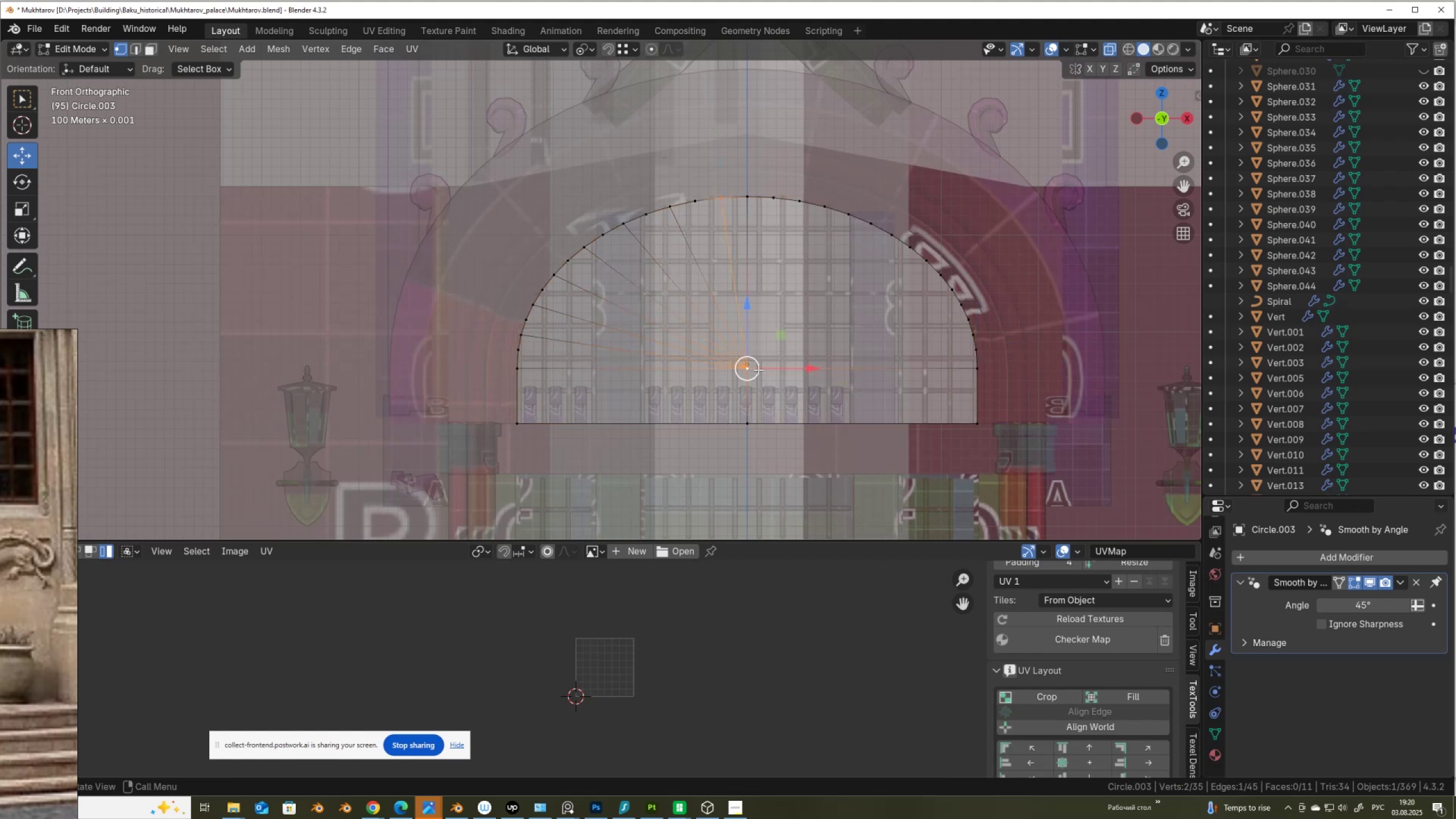 
left_click_drag(start_coordinate=[1003, 460], to_coordinate=[866, 344])
 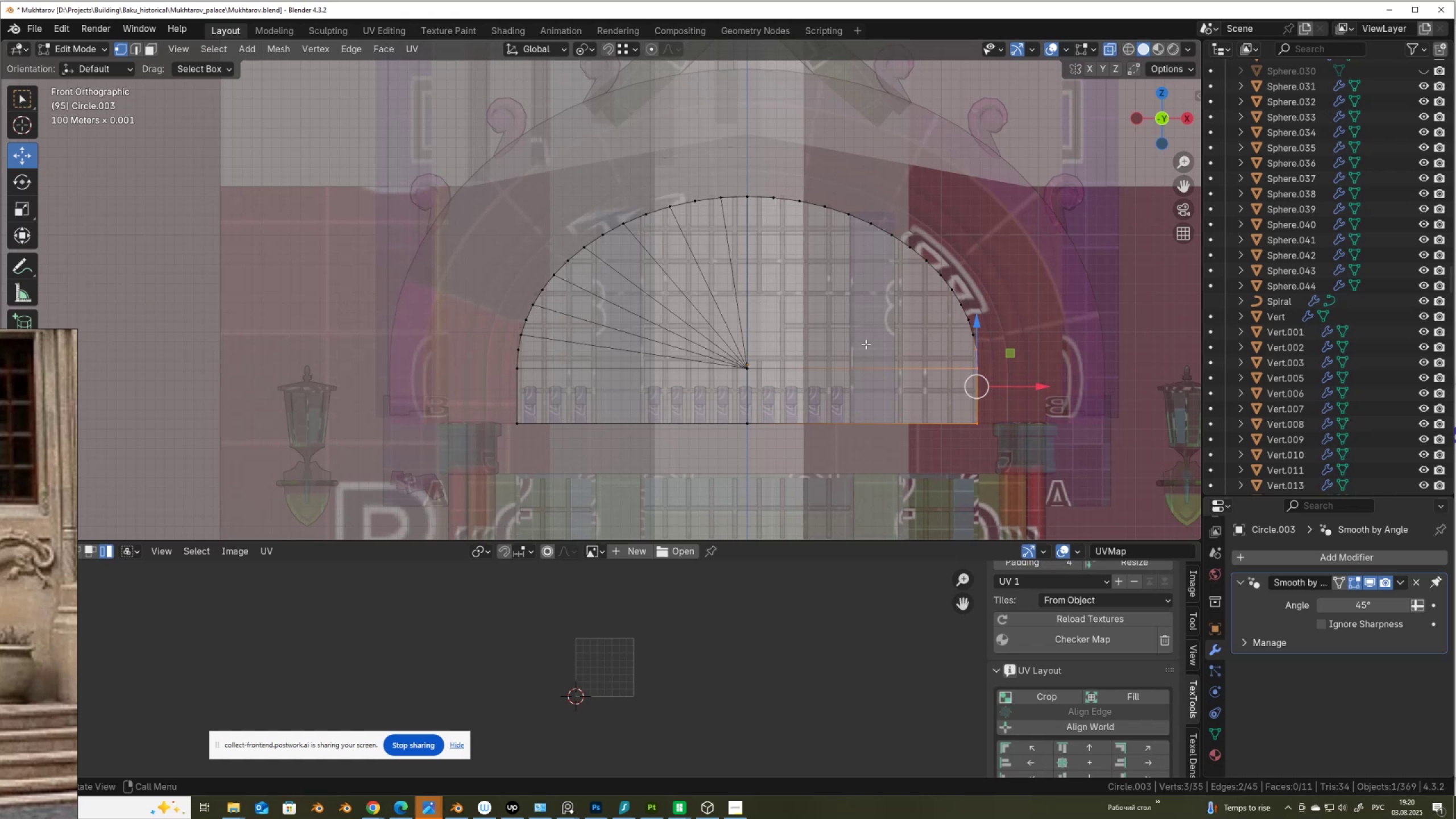 
left_click([866, 344])
 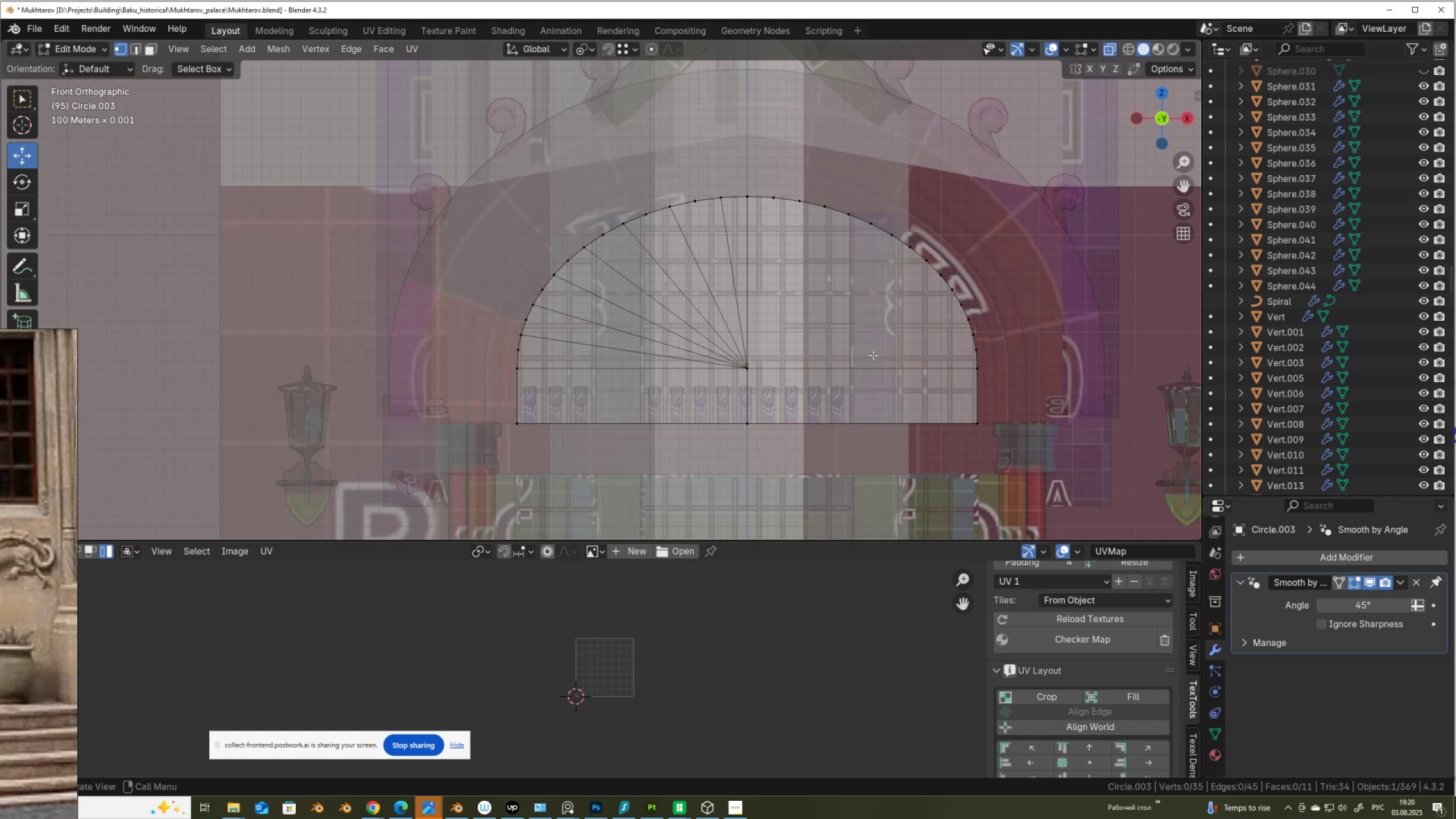 
type(AUU)
 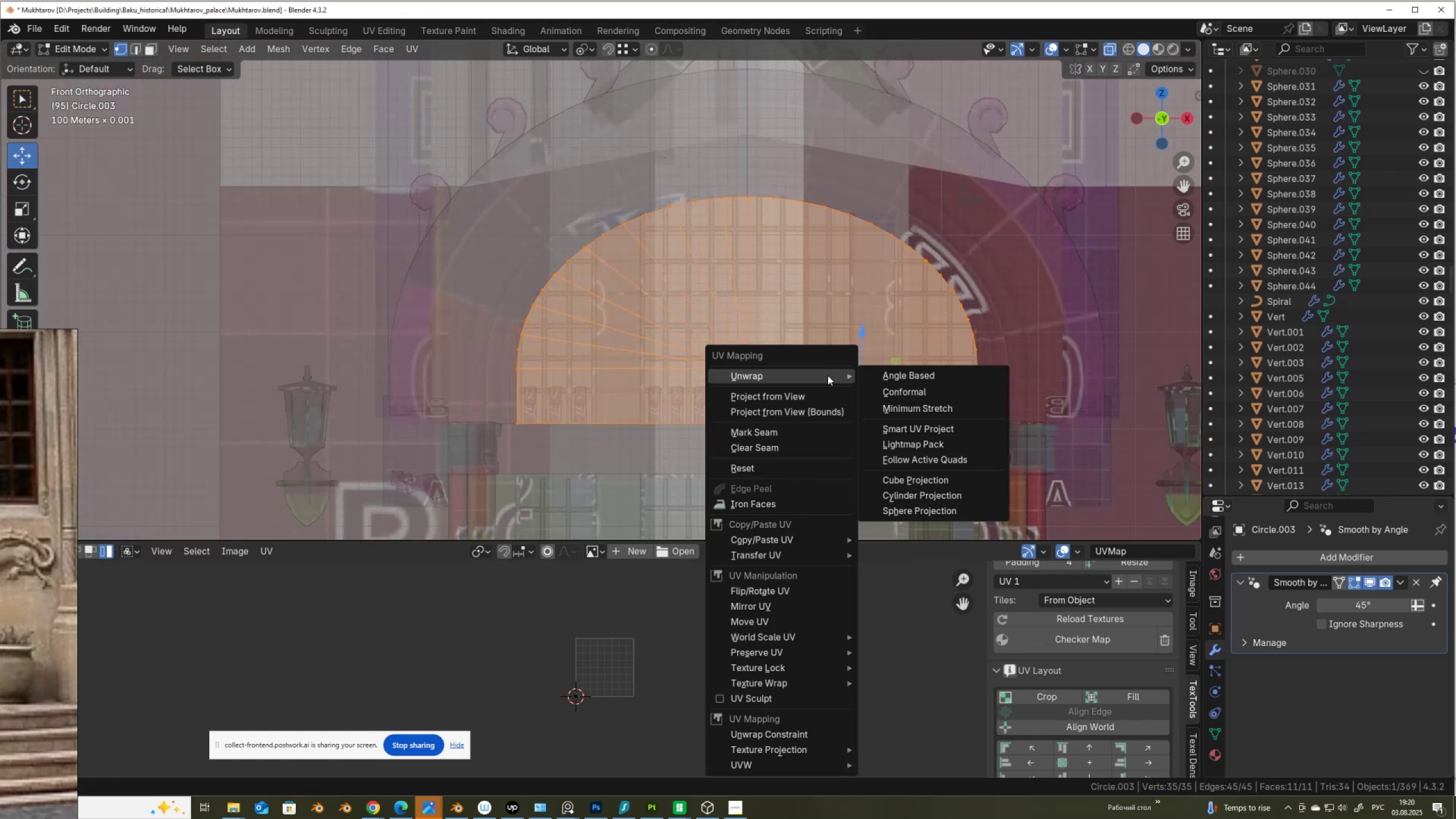 
hold_key(key=AltLeft, duration=0.42)
 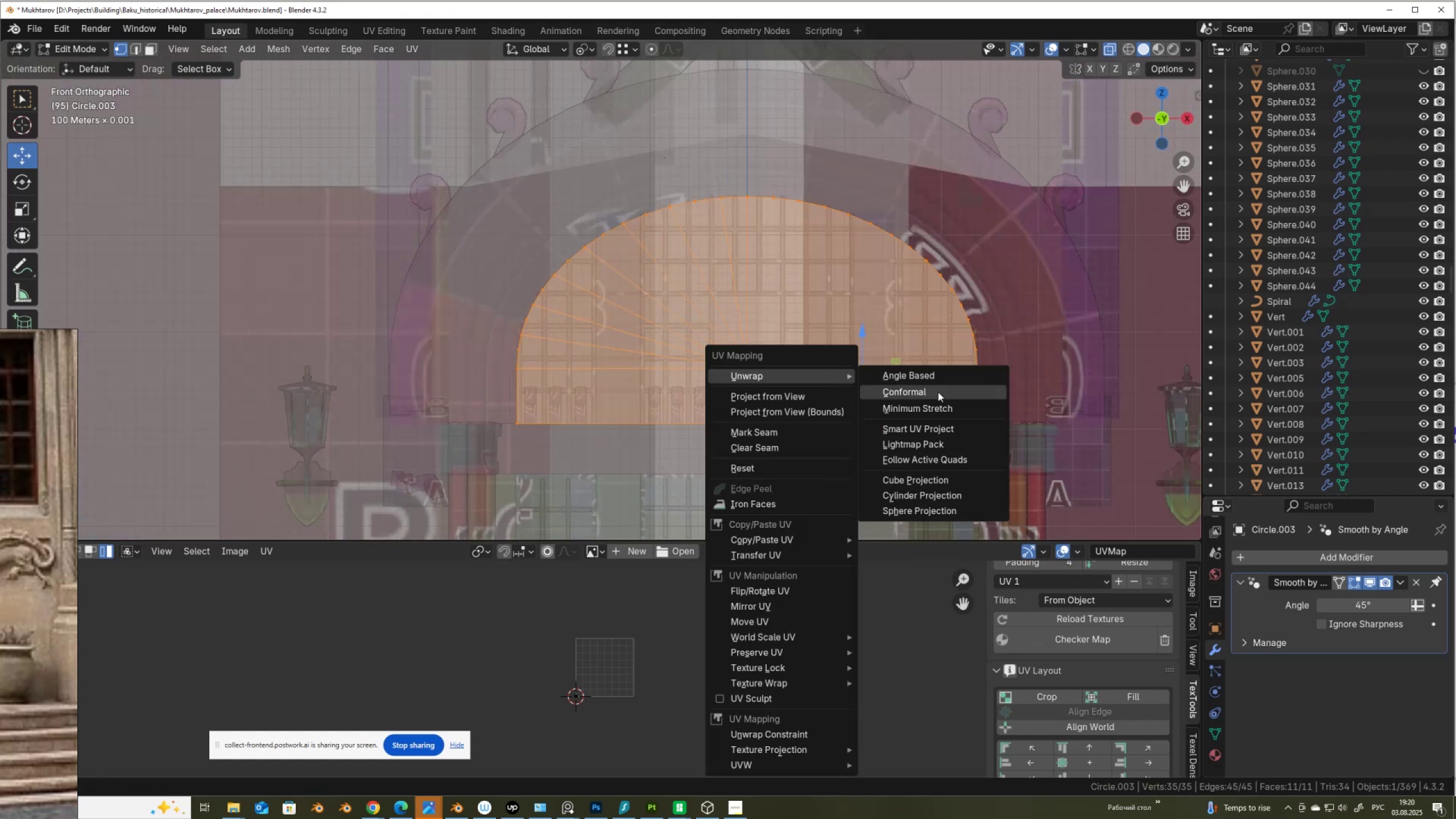 
left_click([1100, 445])
 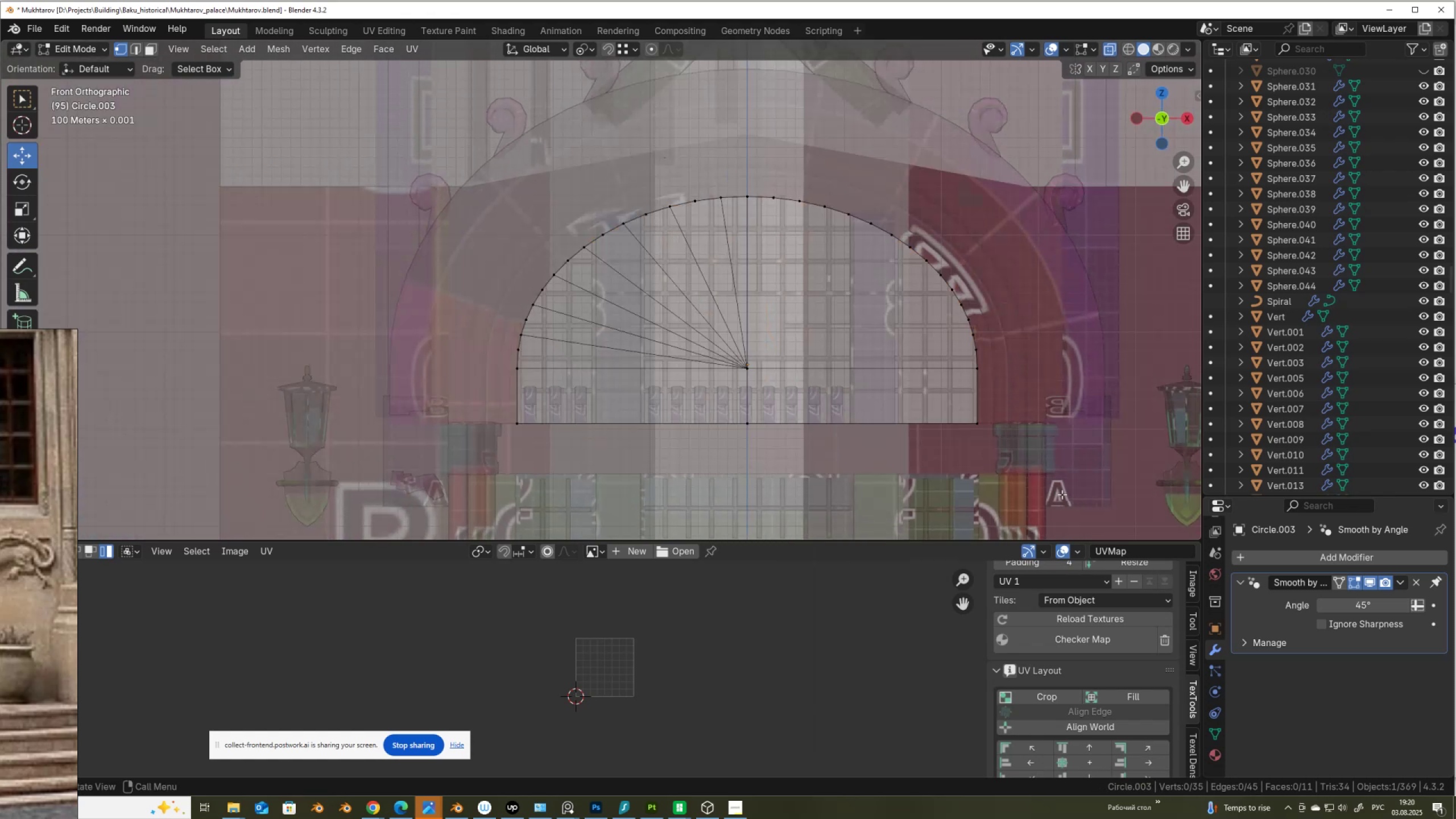 
left_click_drag(start_coordinate=[1056, 495], to_coordinate=[750, 189])
 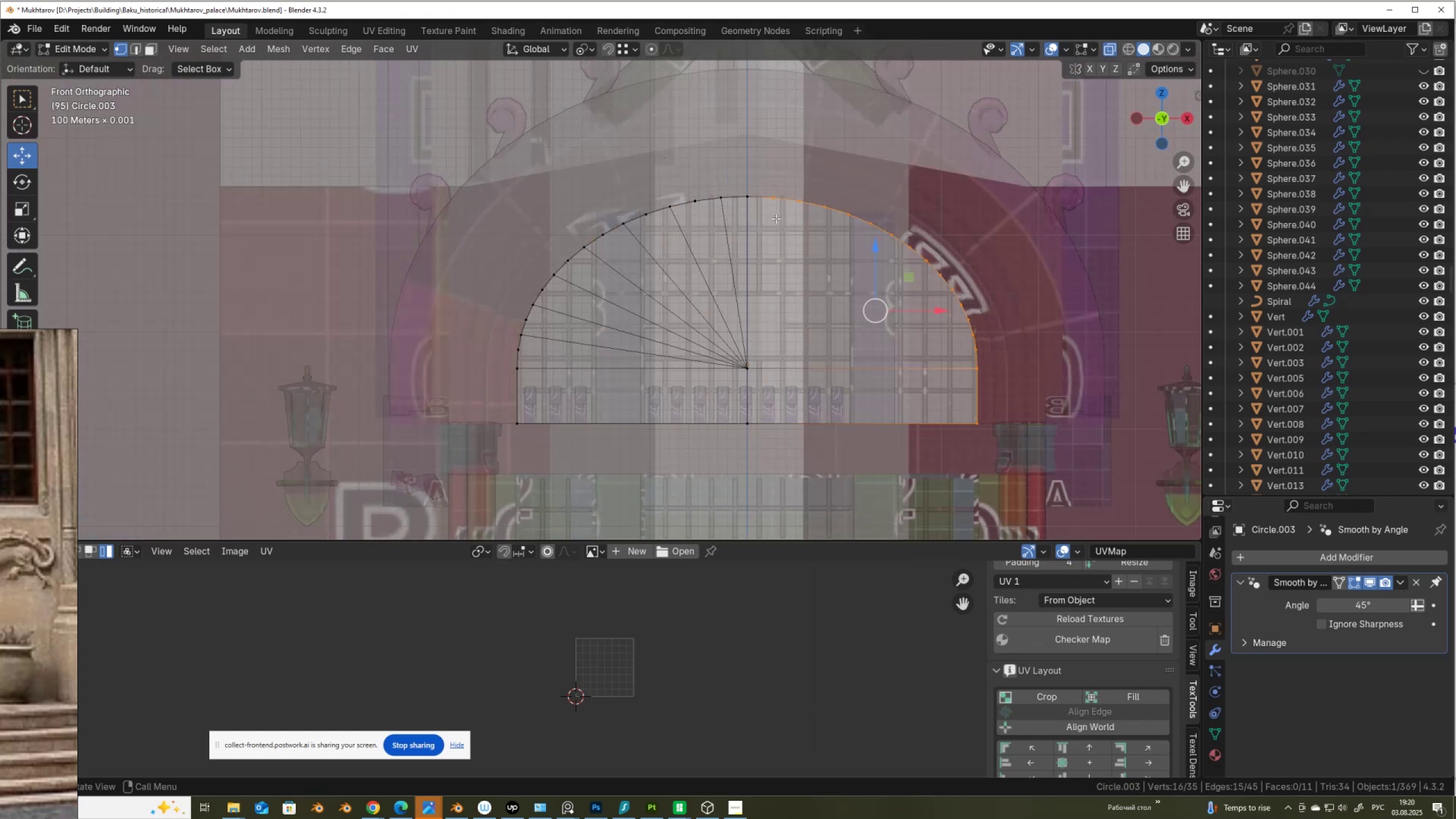 
key(X)
 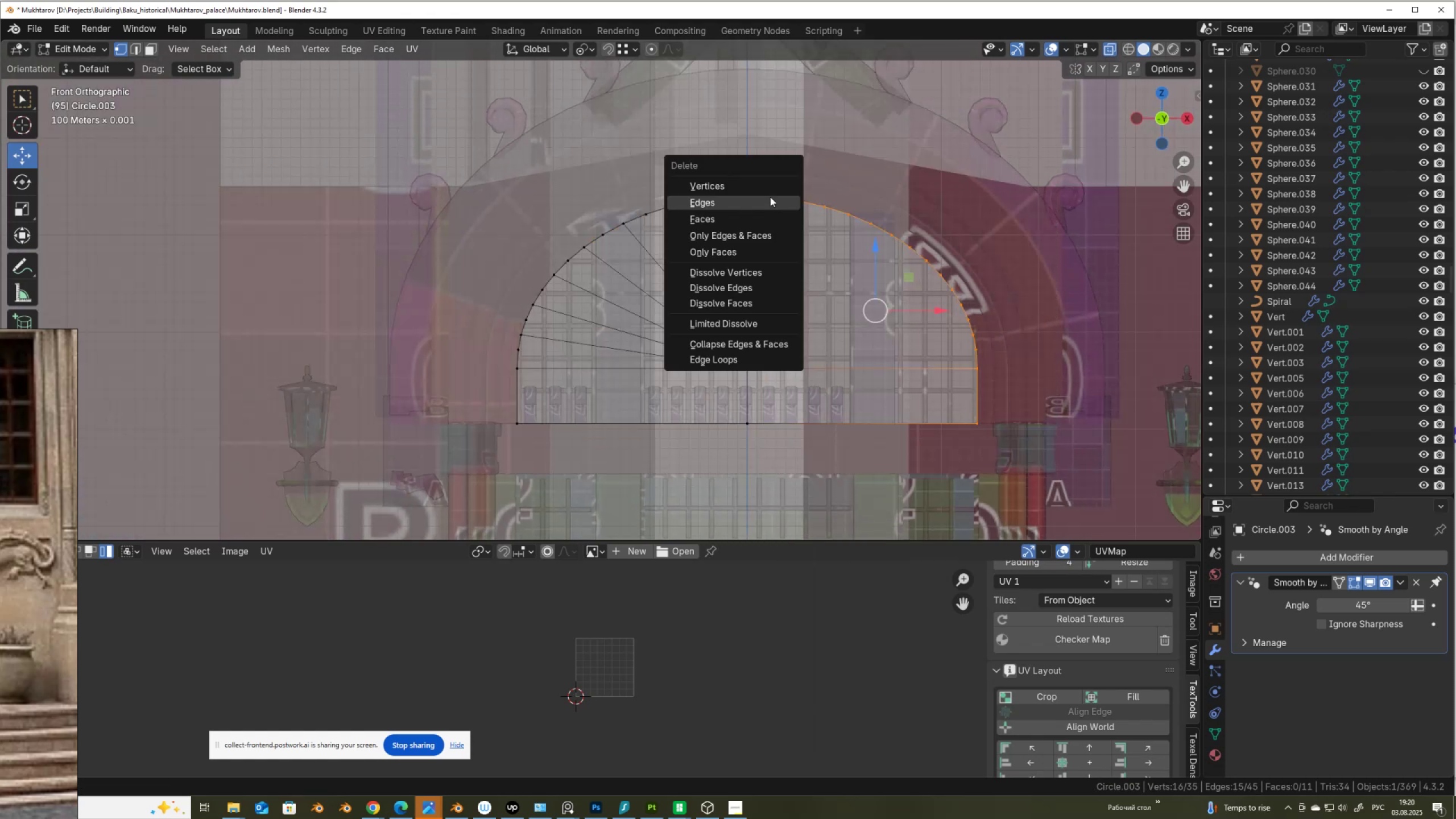 
left_click([767, 182])
 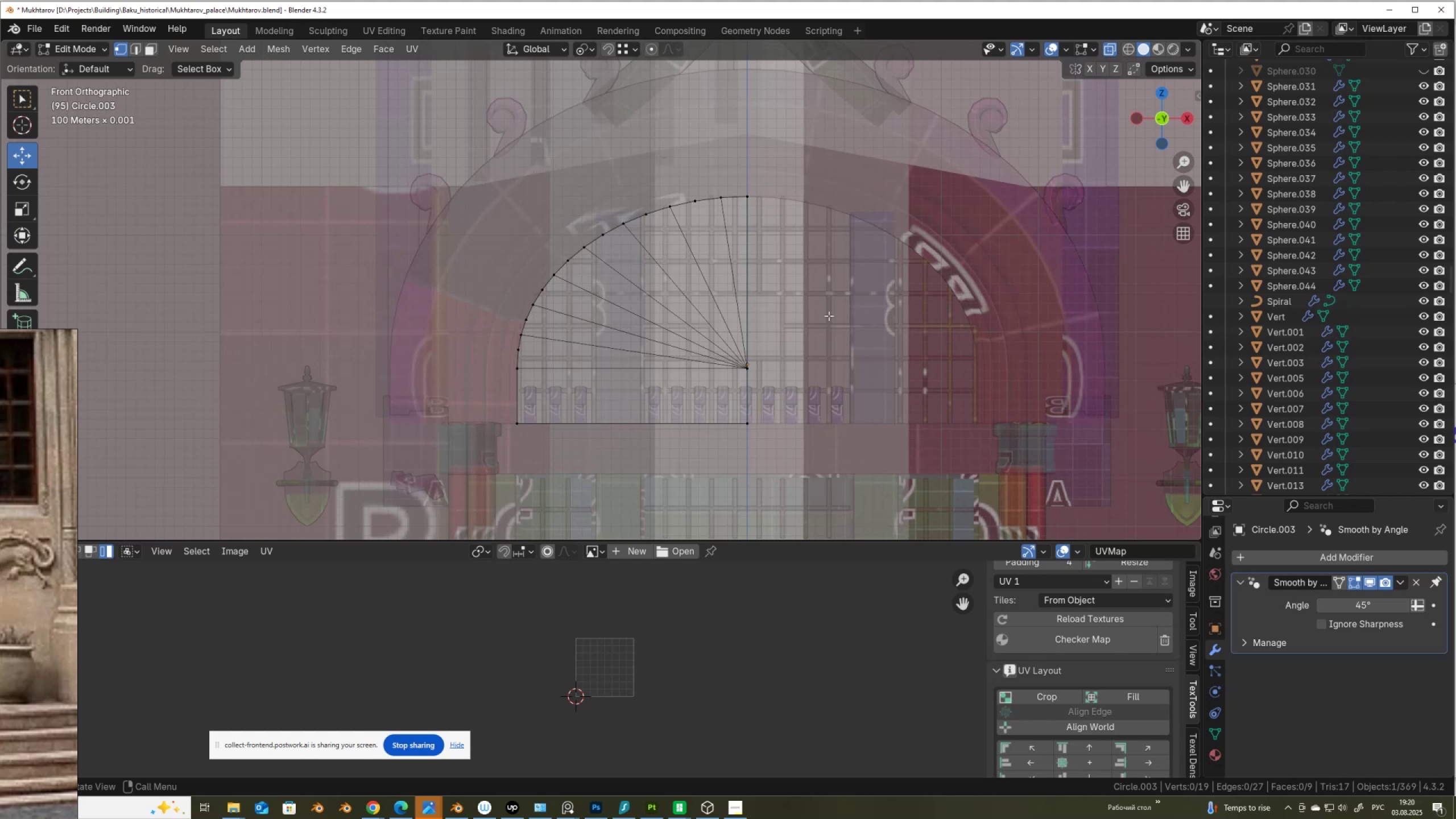 
key(Alt+Z)
 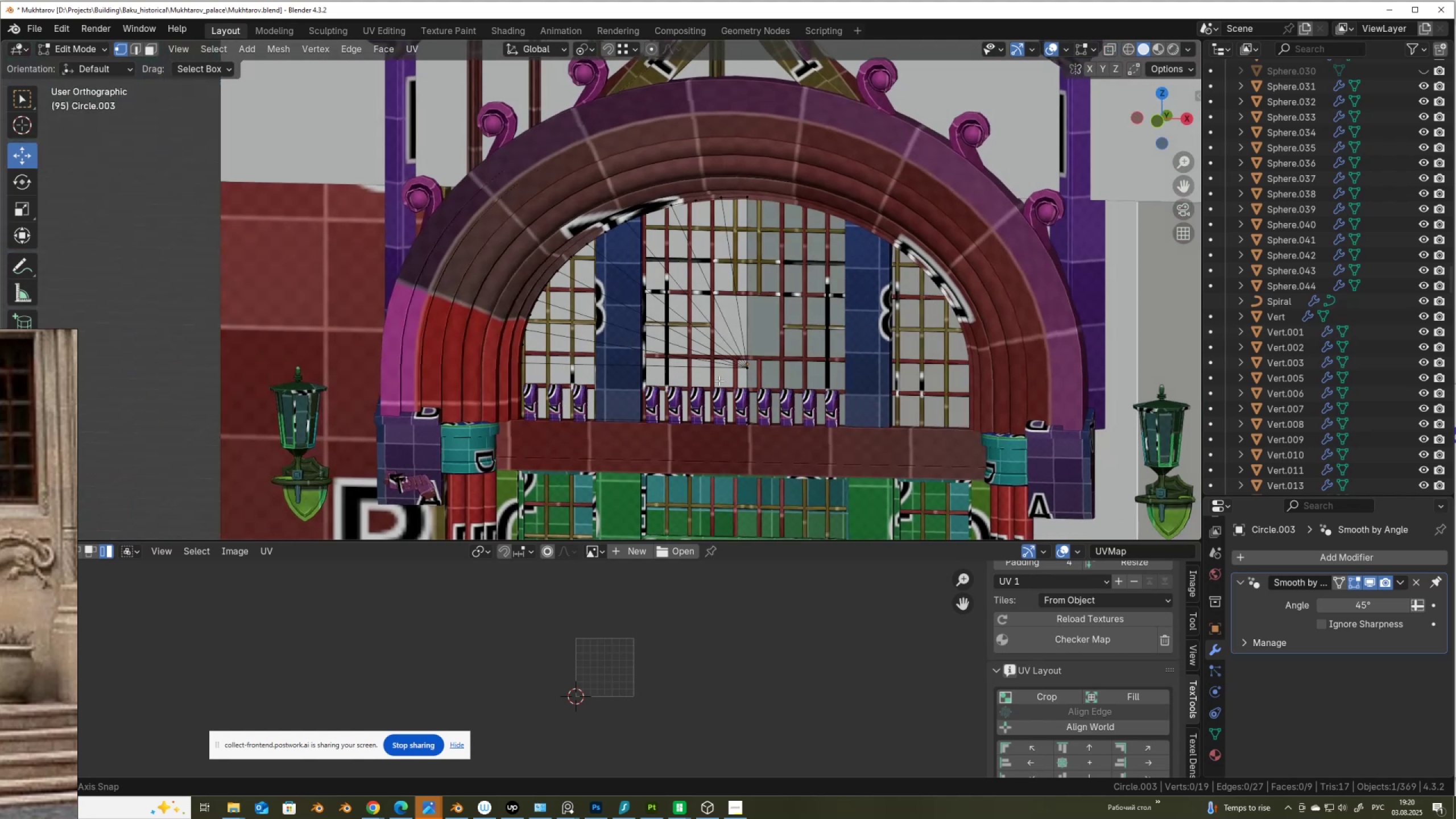 
key(Alt+AltLeft)
 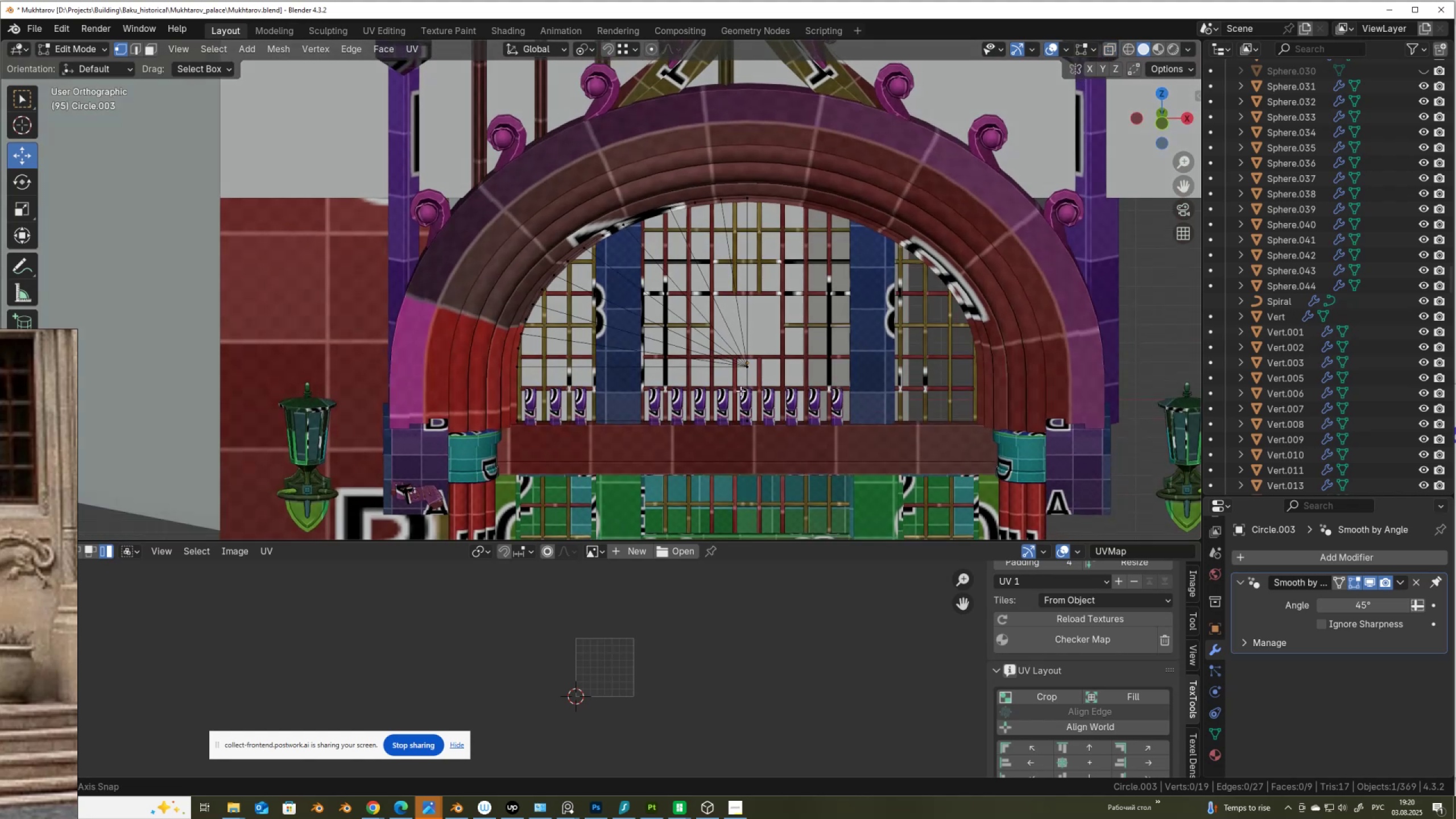 
hold_key(key=AltLeft, duration=0.5)
 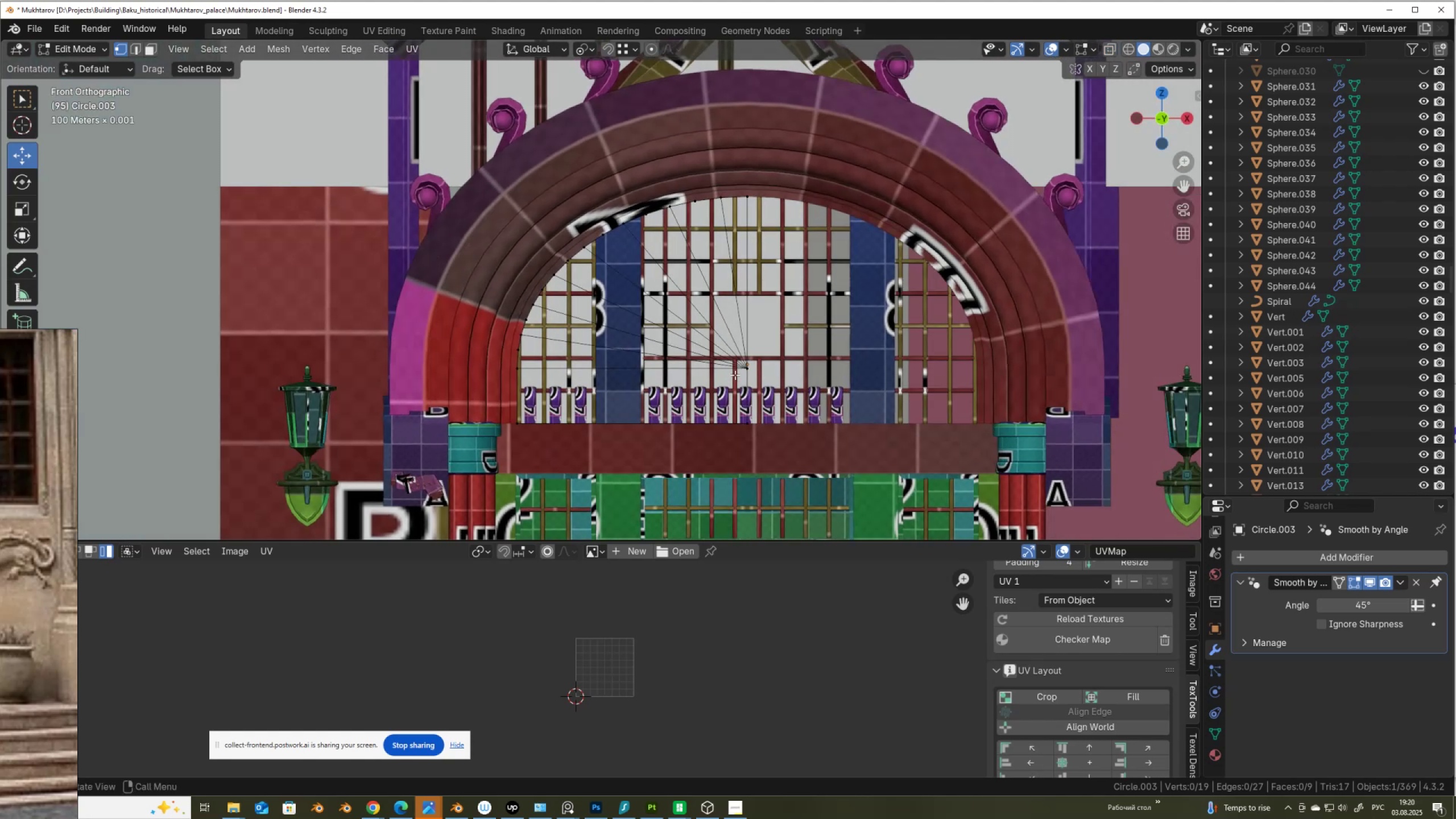 
type(AU)
 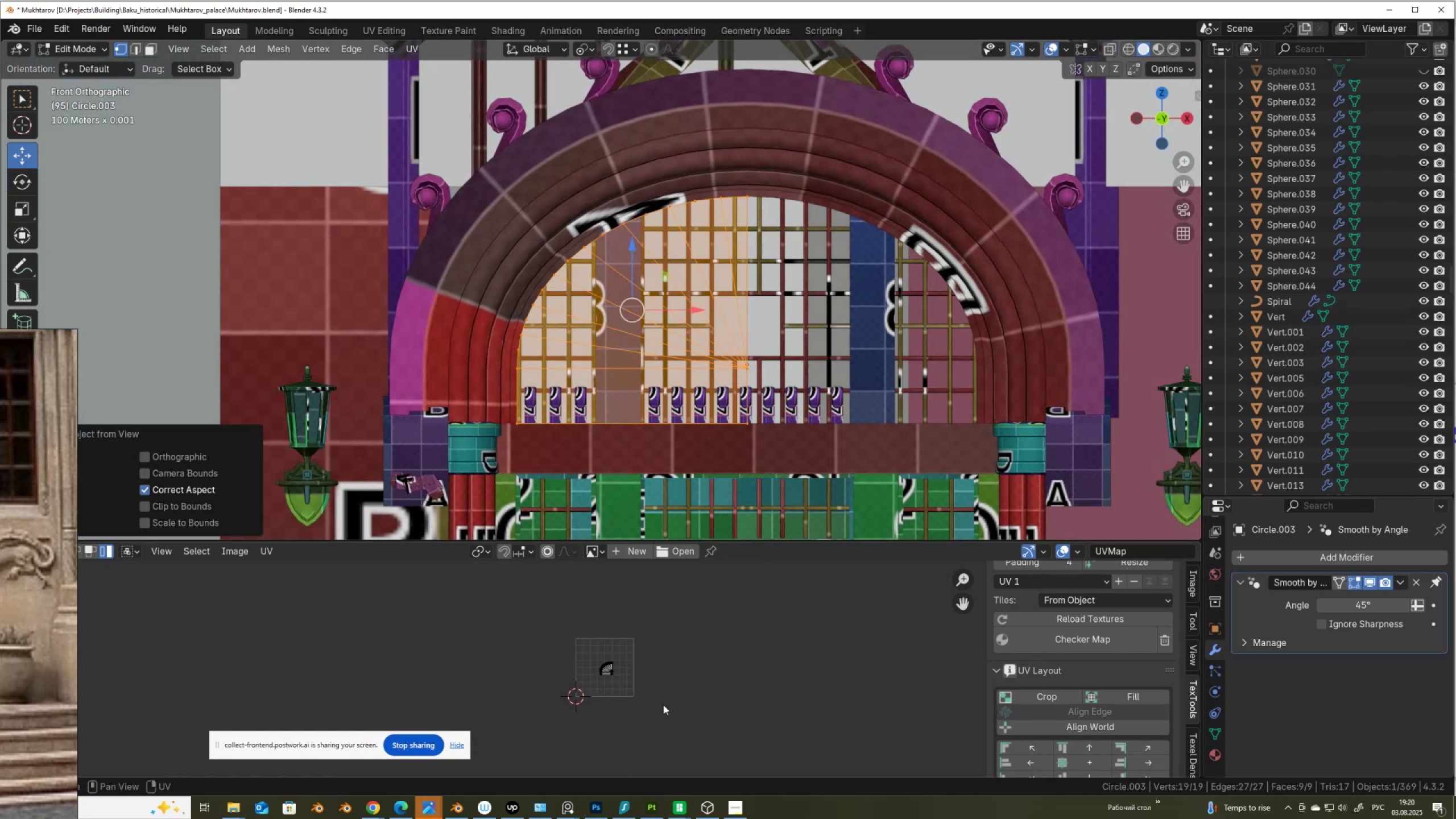 
wait(5.82)
 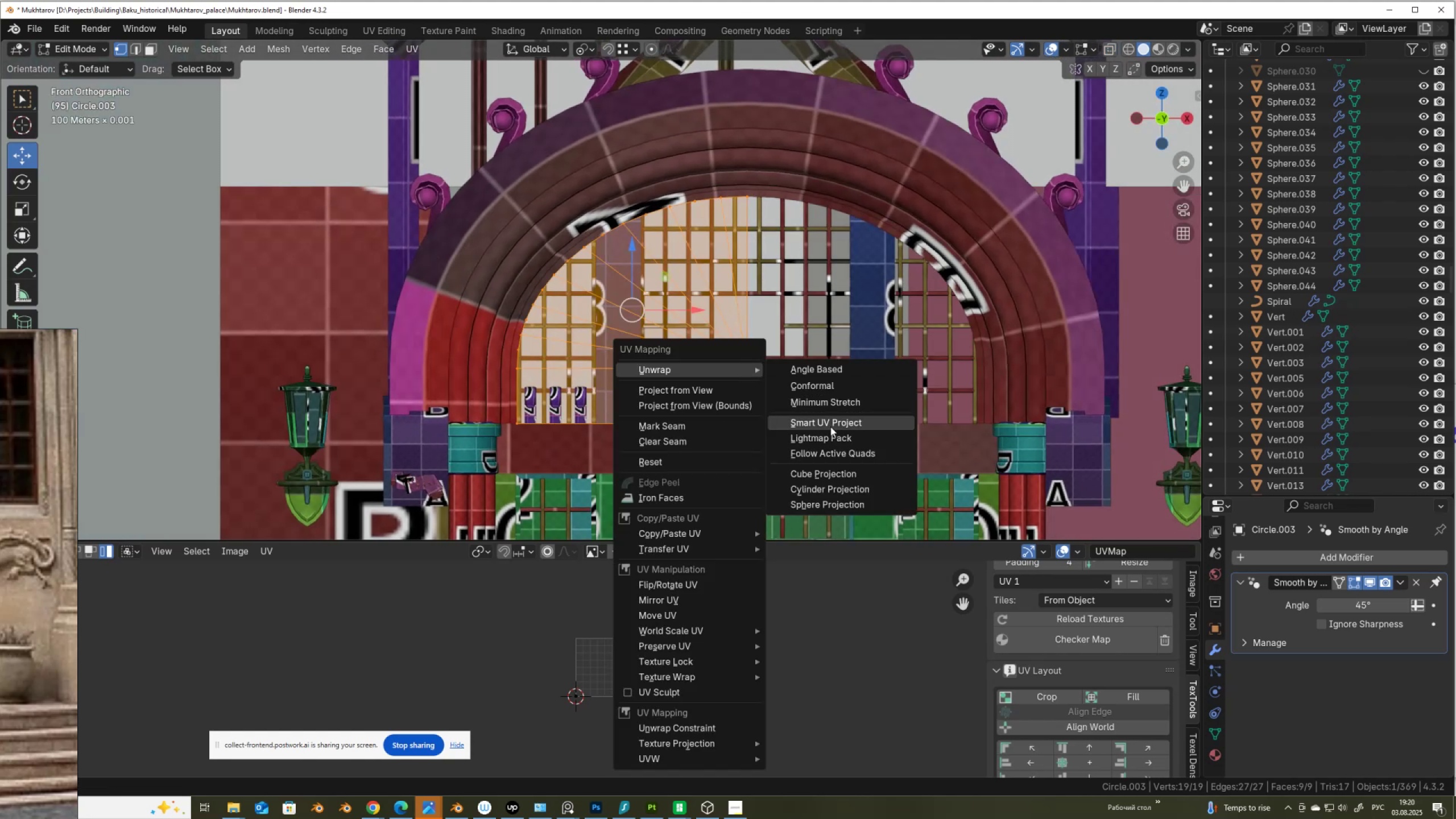 
left_click([1073, 642])
 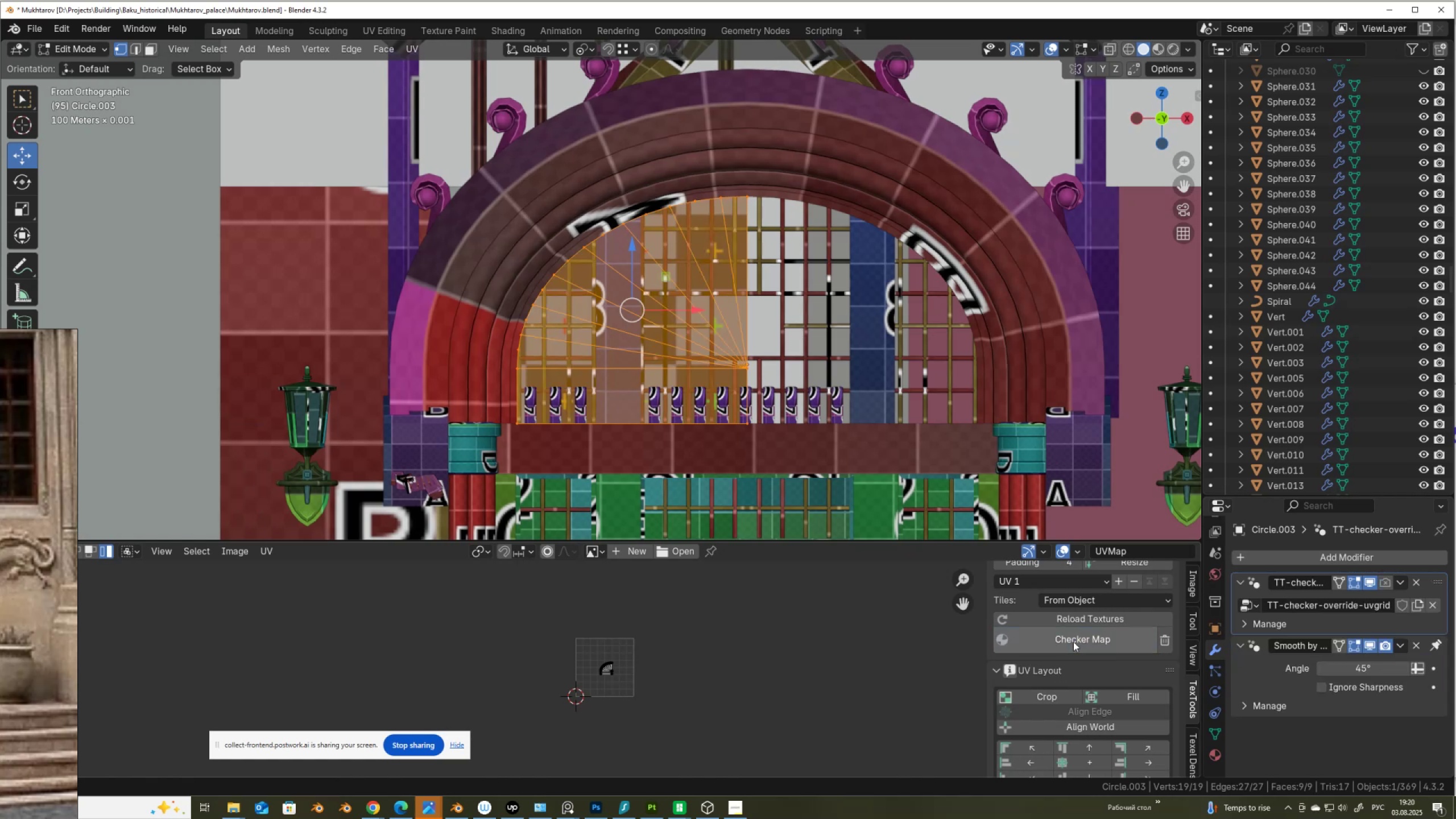 
left_click([1073, 641])
 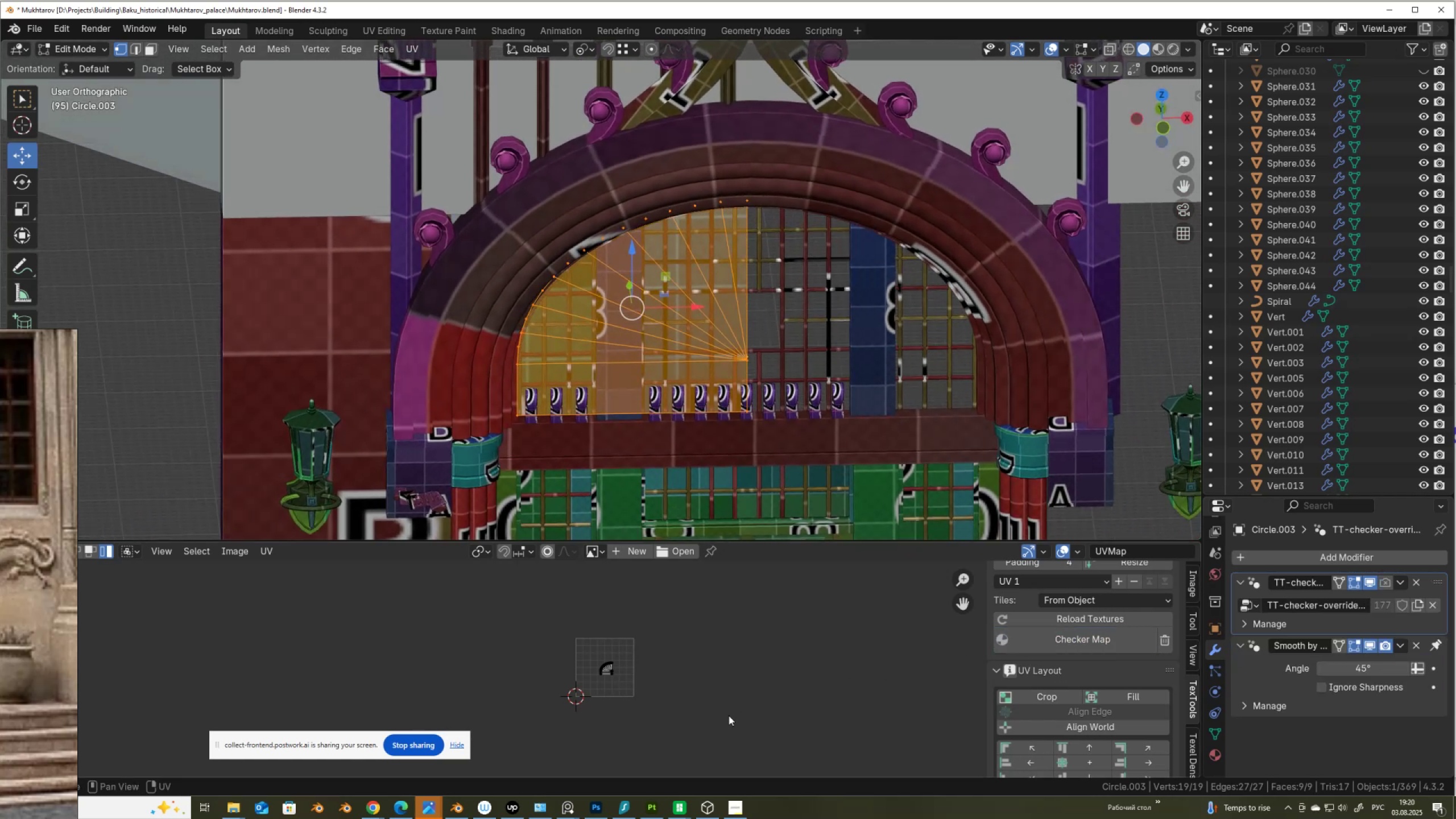 
wait(5.03)
 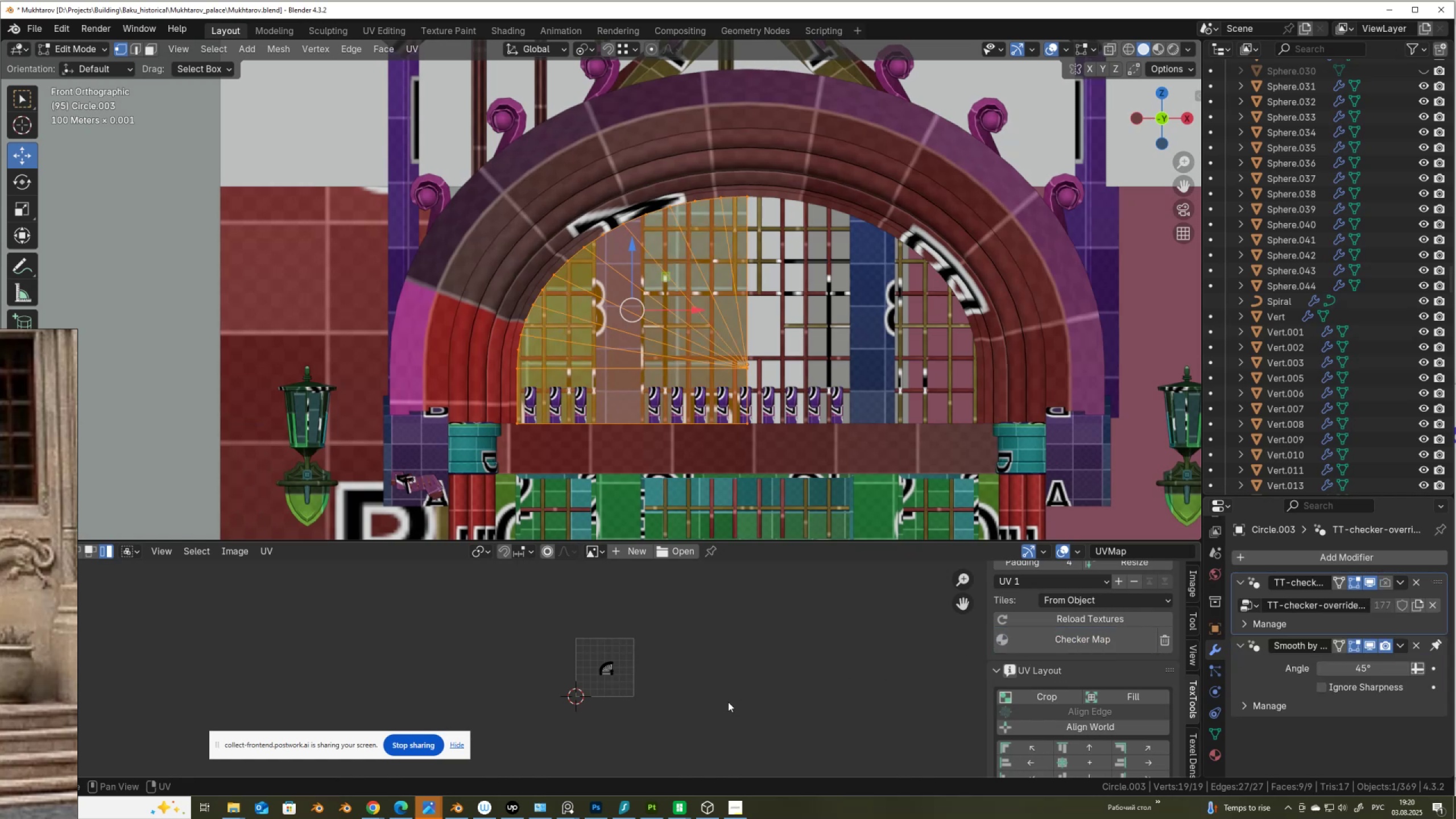 
type(AG)
 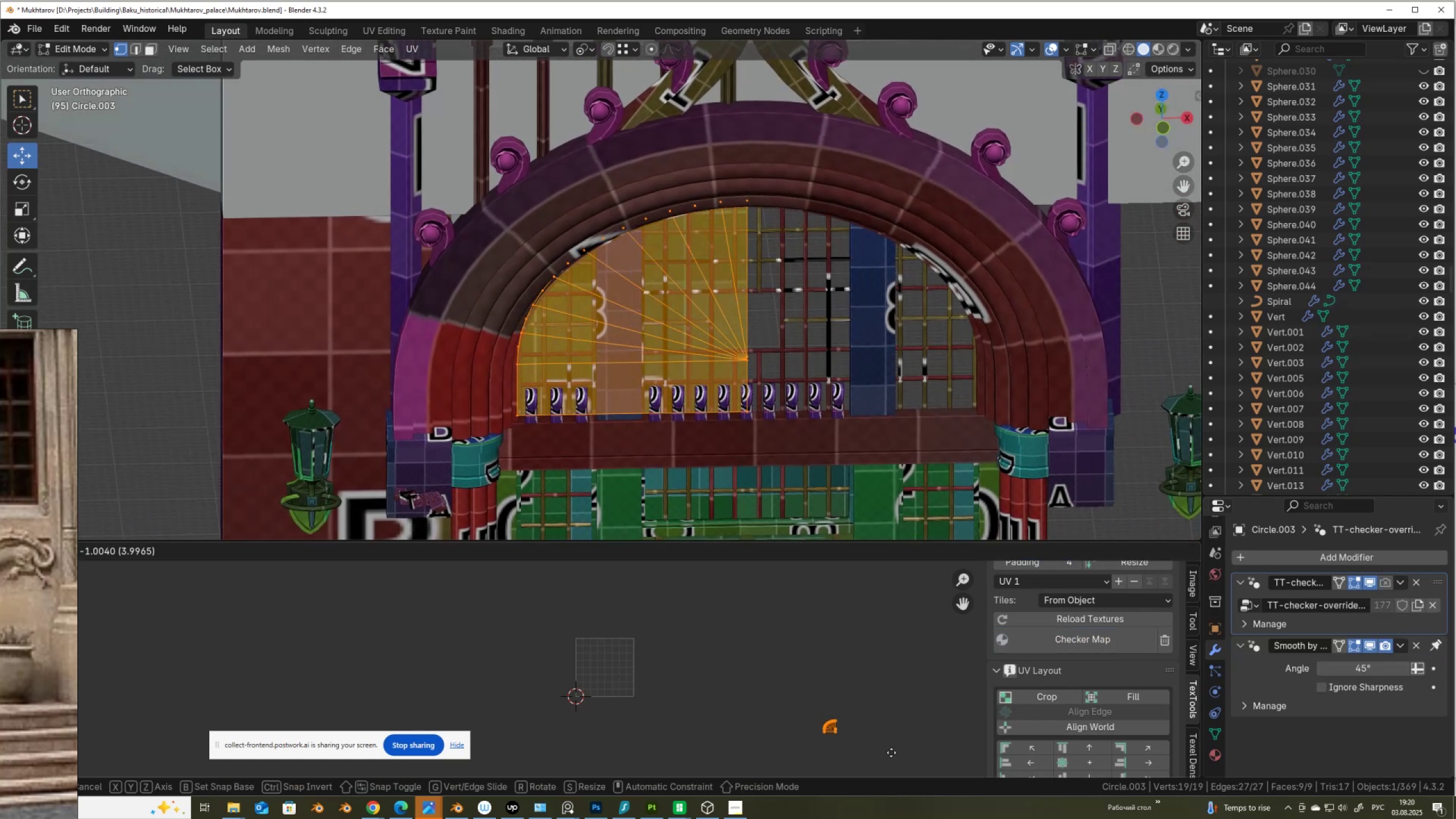 
left_click([891, 752])
 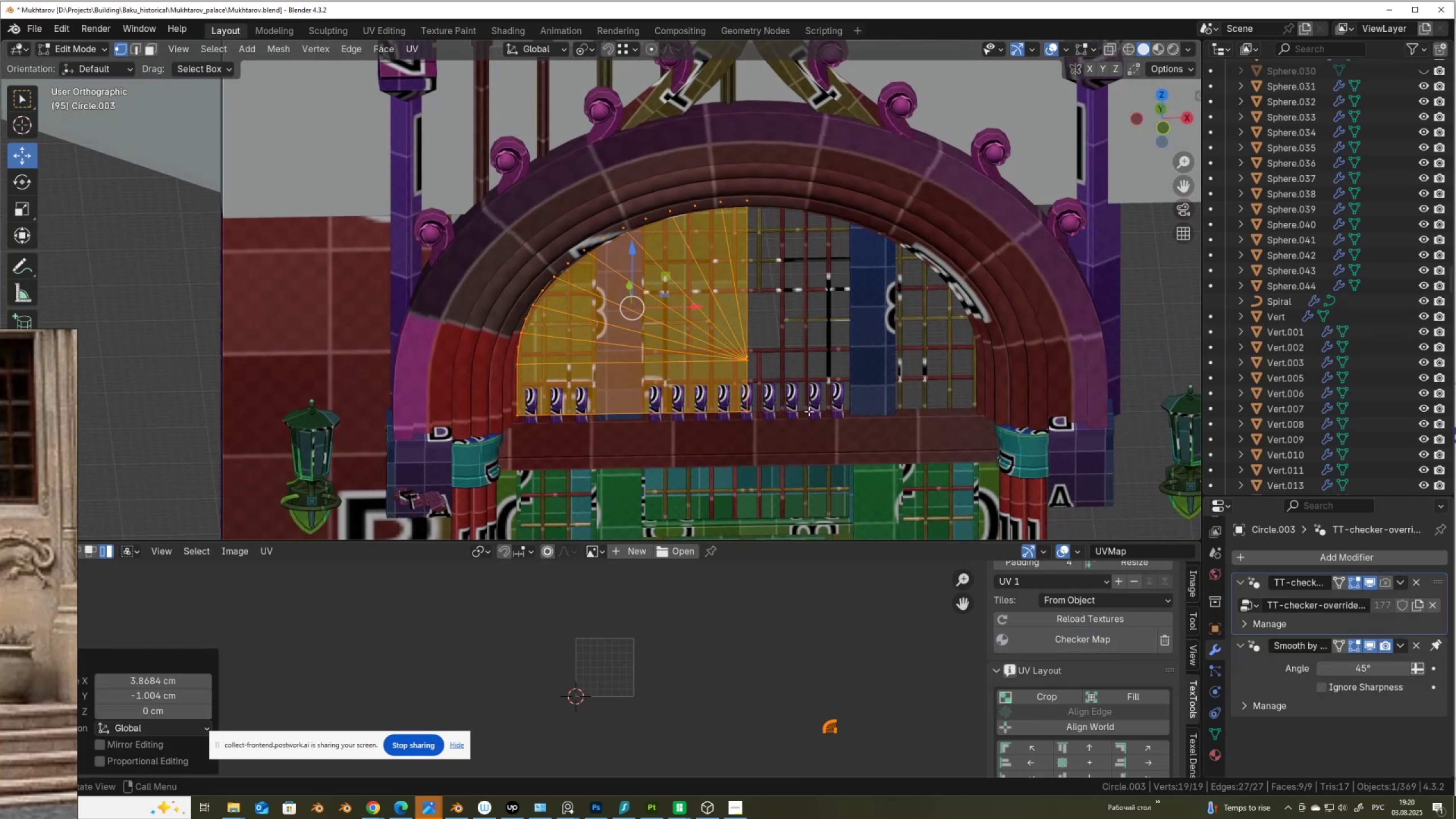 
key(Tab)
 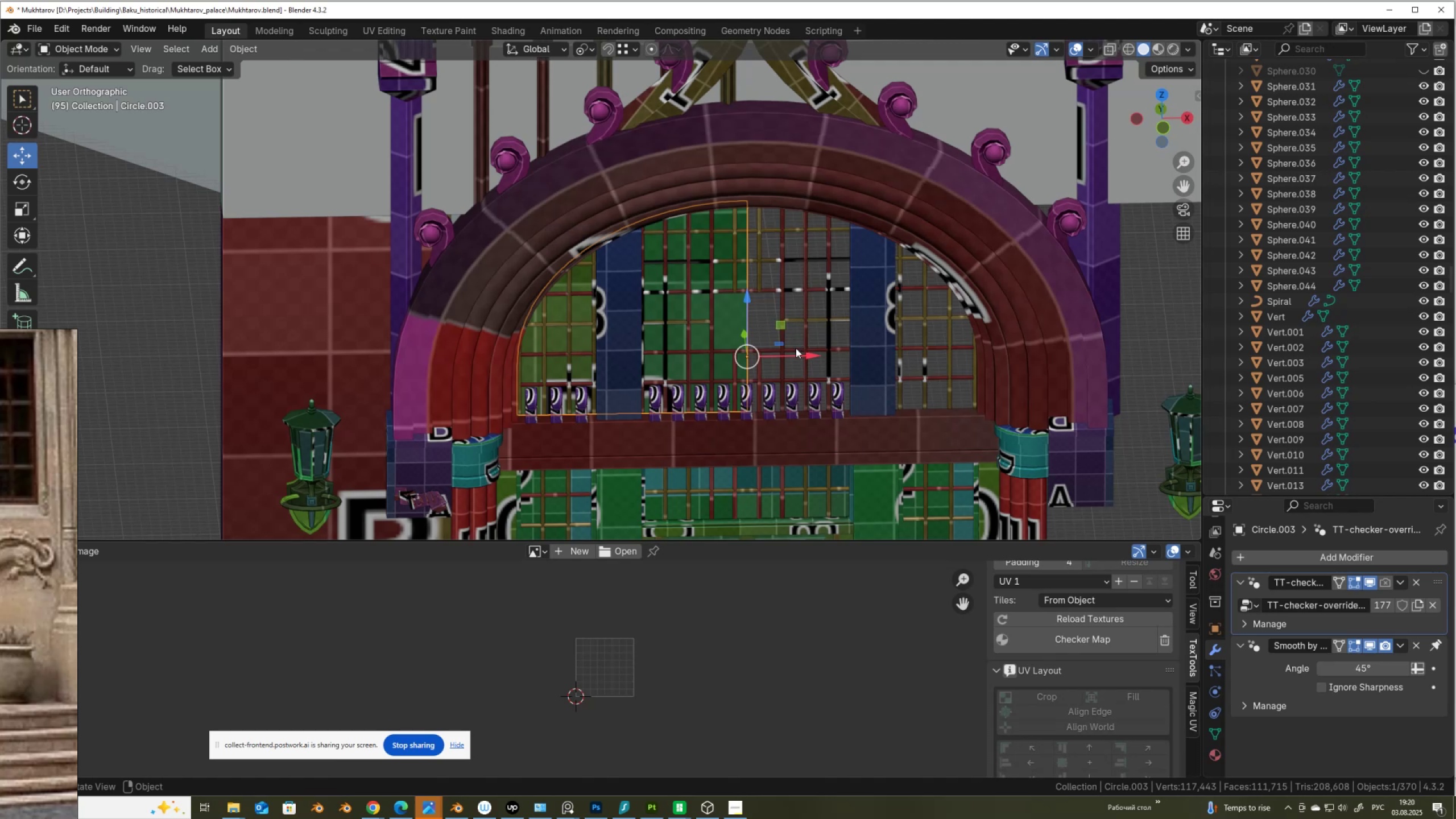 
key(Q)
 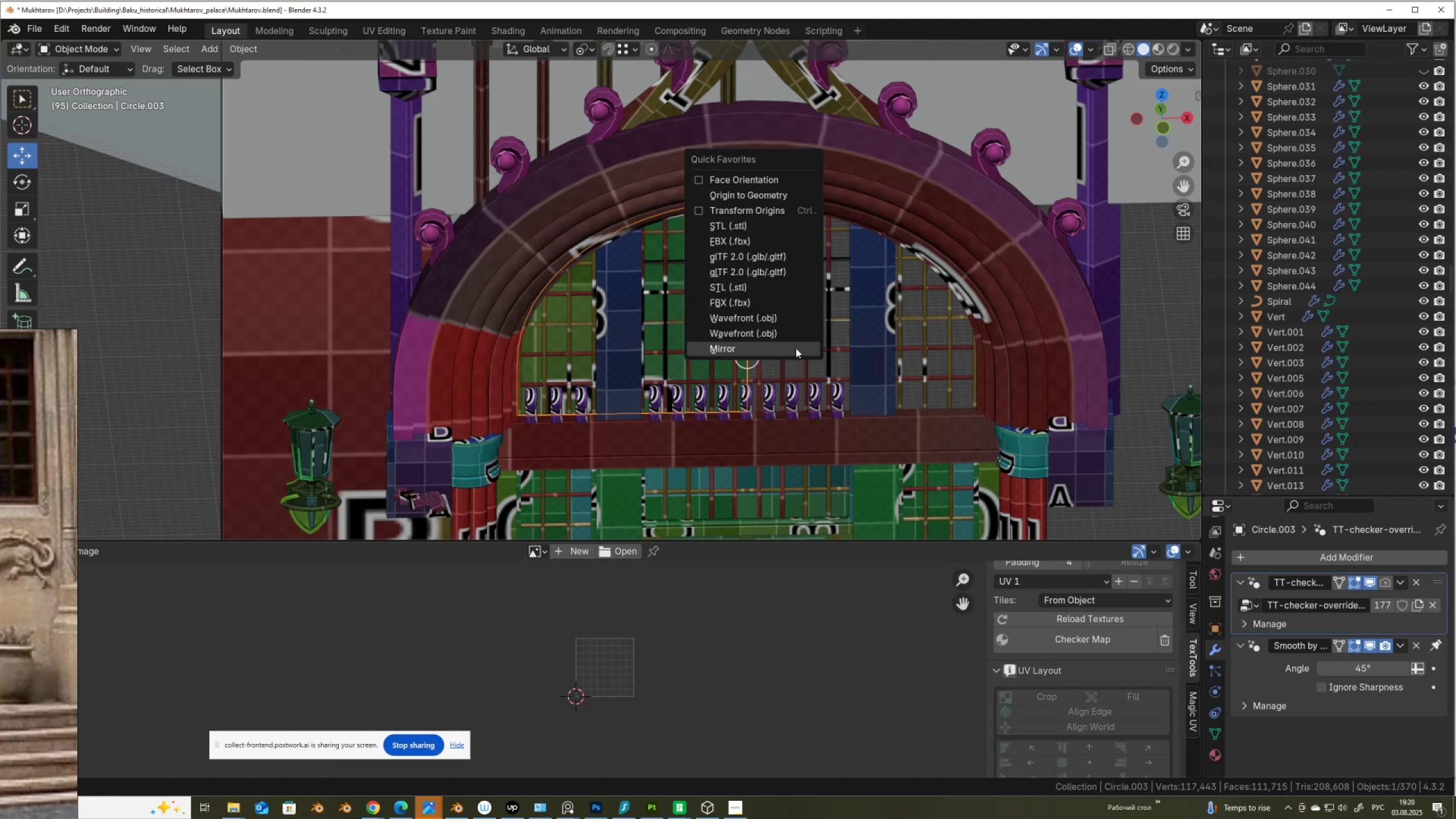 
left_click([796, 348])
 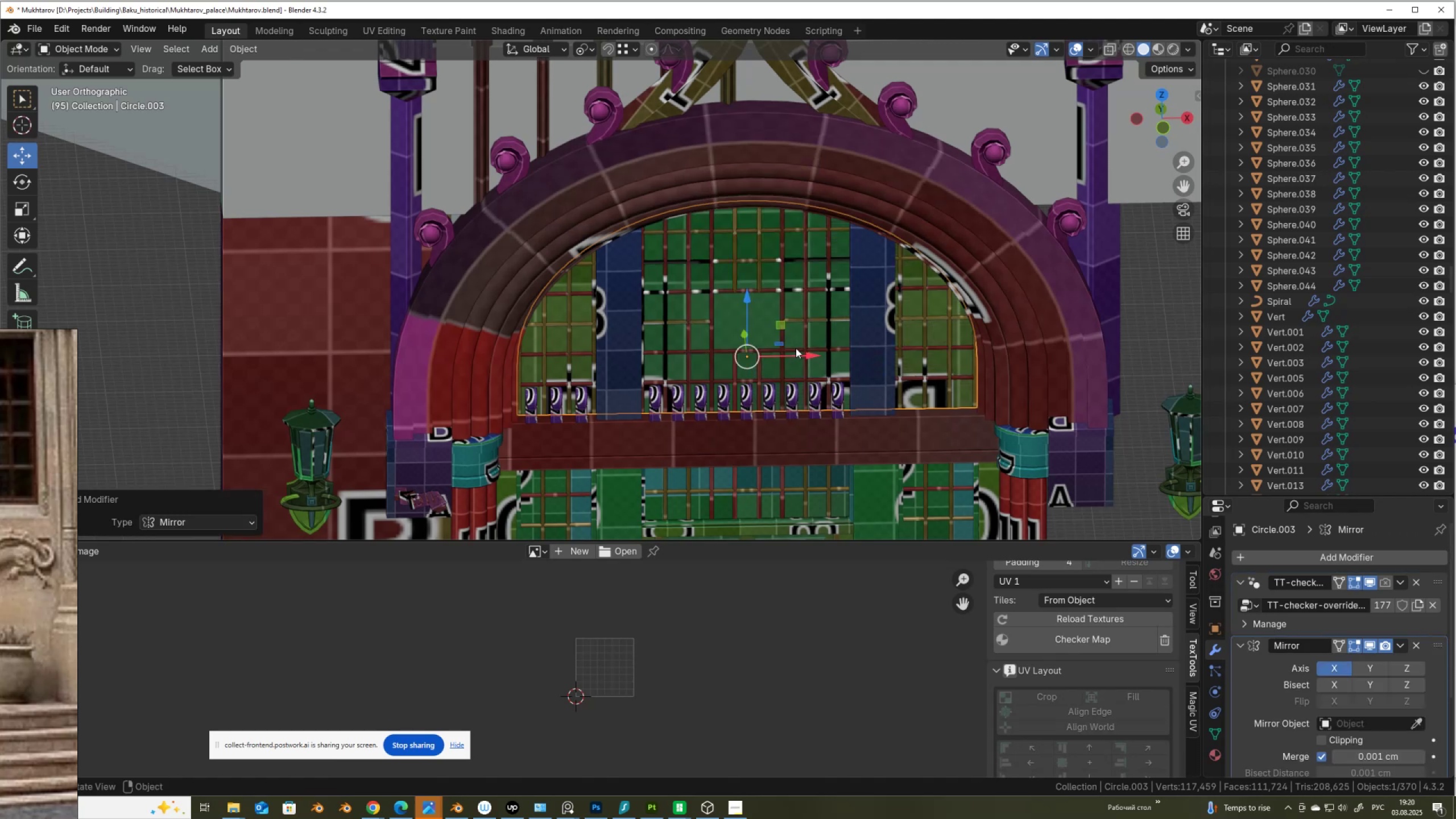 
key(Control+ControlLeft)
 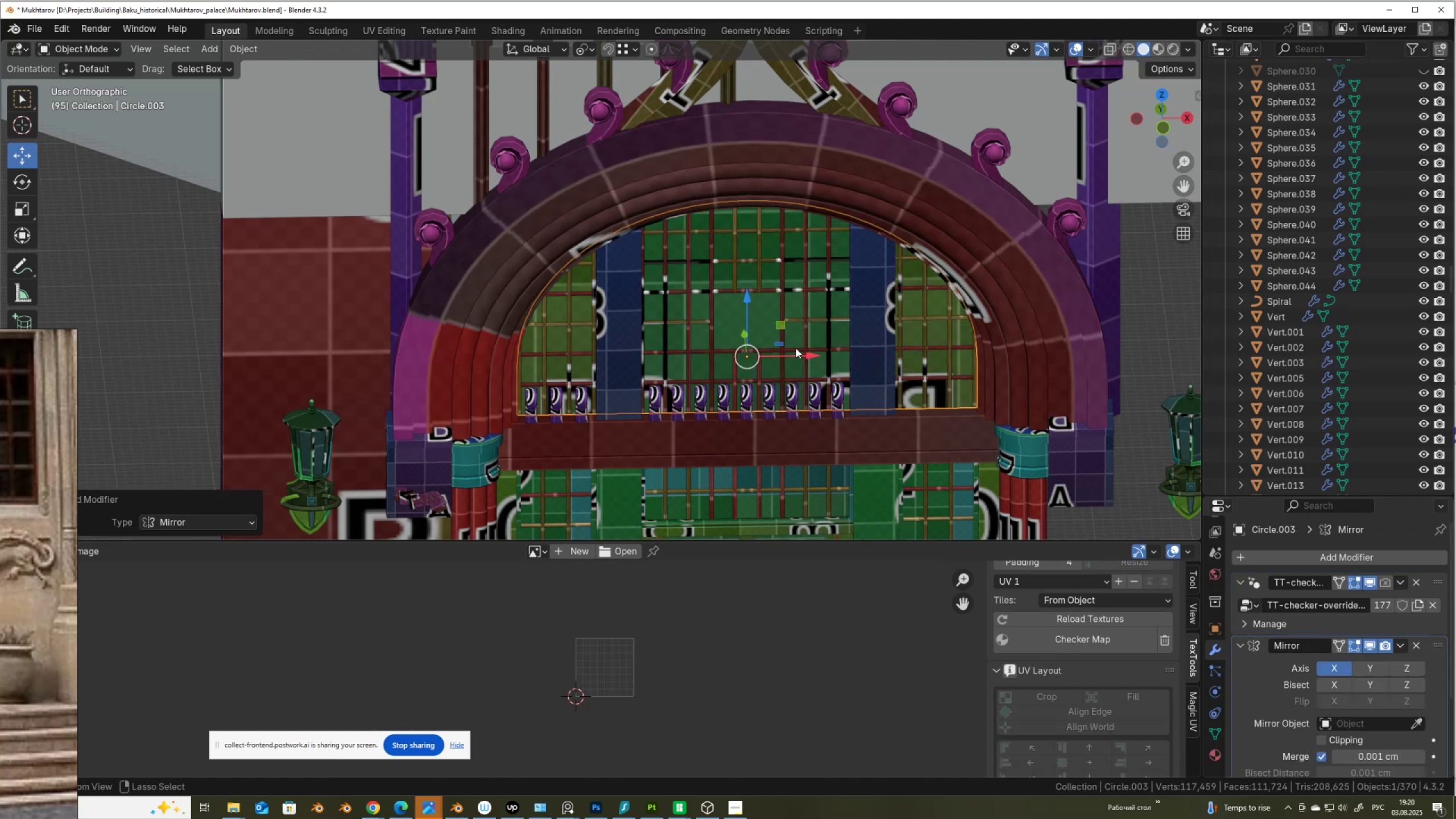 
key(Control+S)
 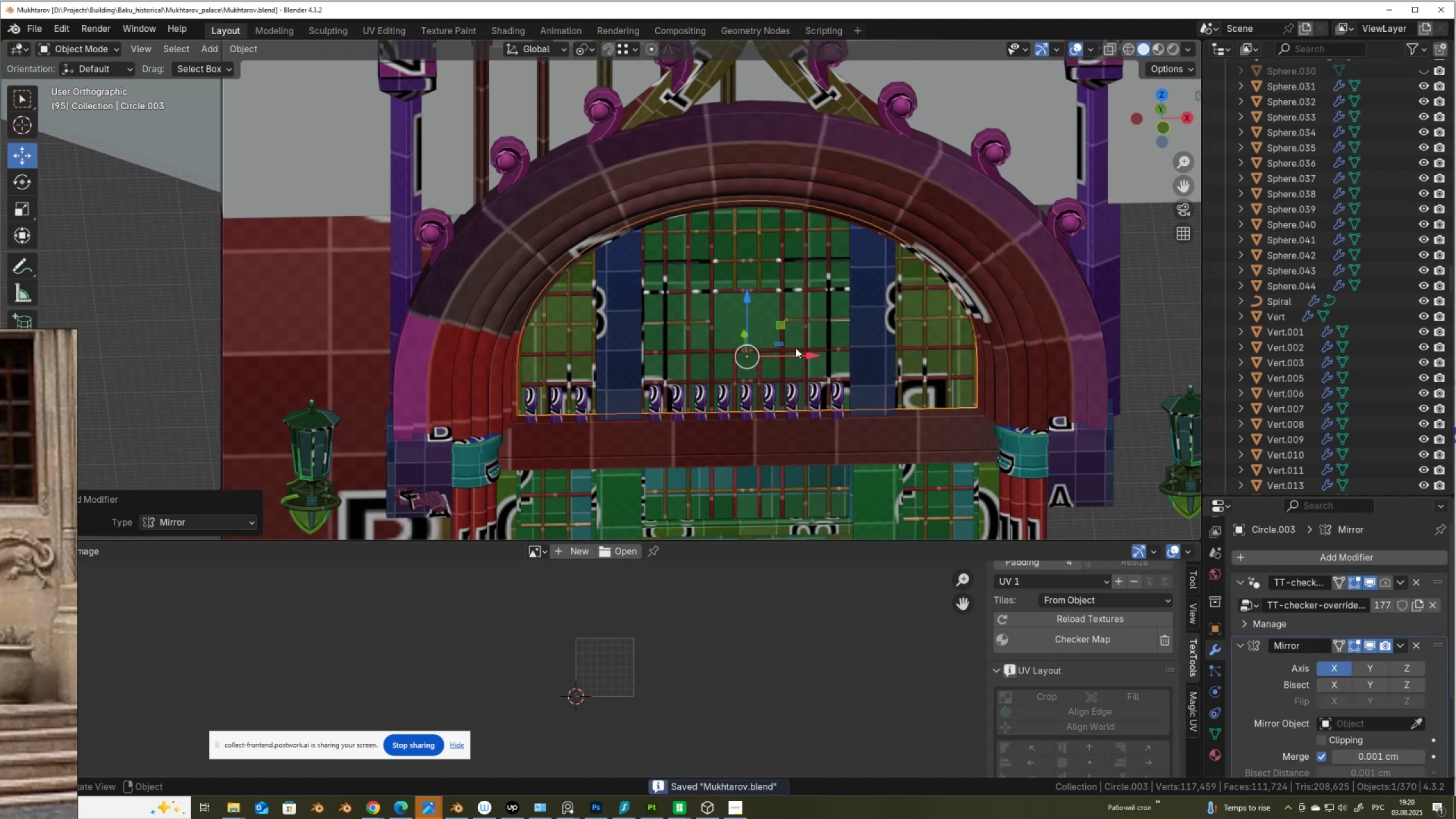 
scroll: coordinate [796, 348], scroll_direction: down, amount: 4.0
 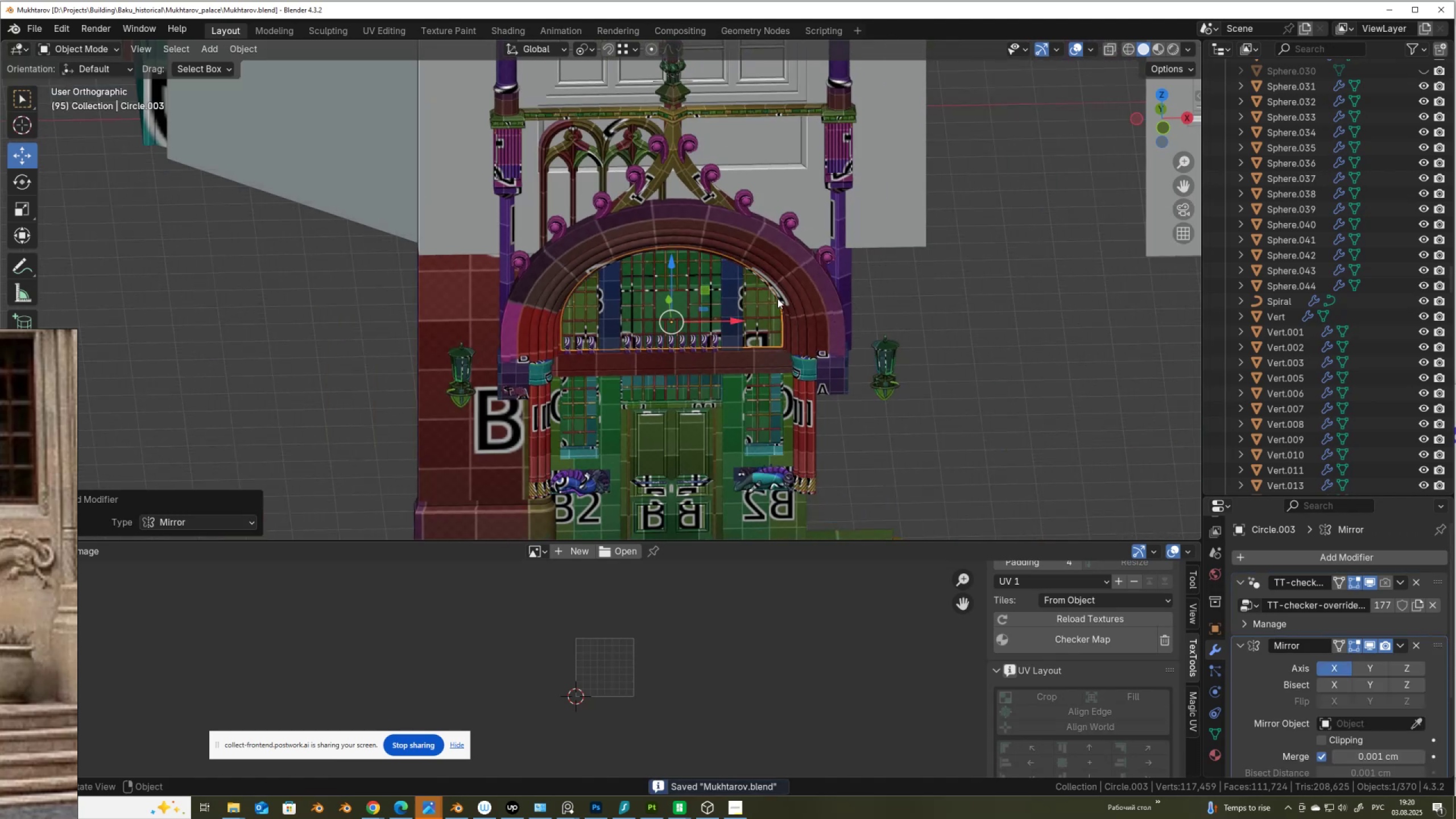 
hold_key(key=ShiftLeft, duration=0.54)
 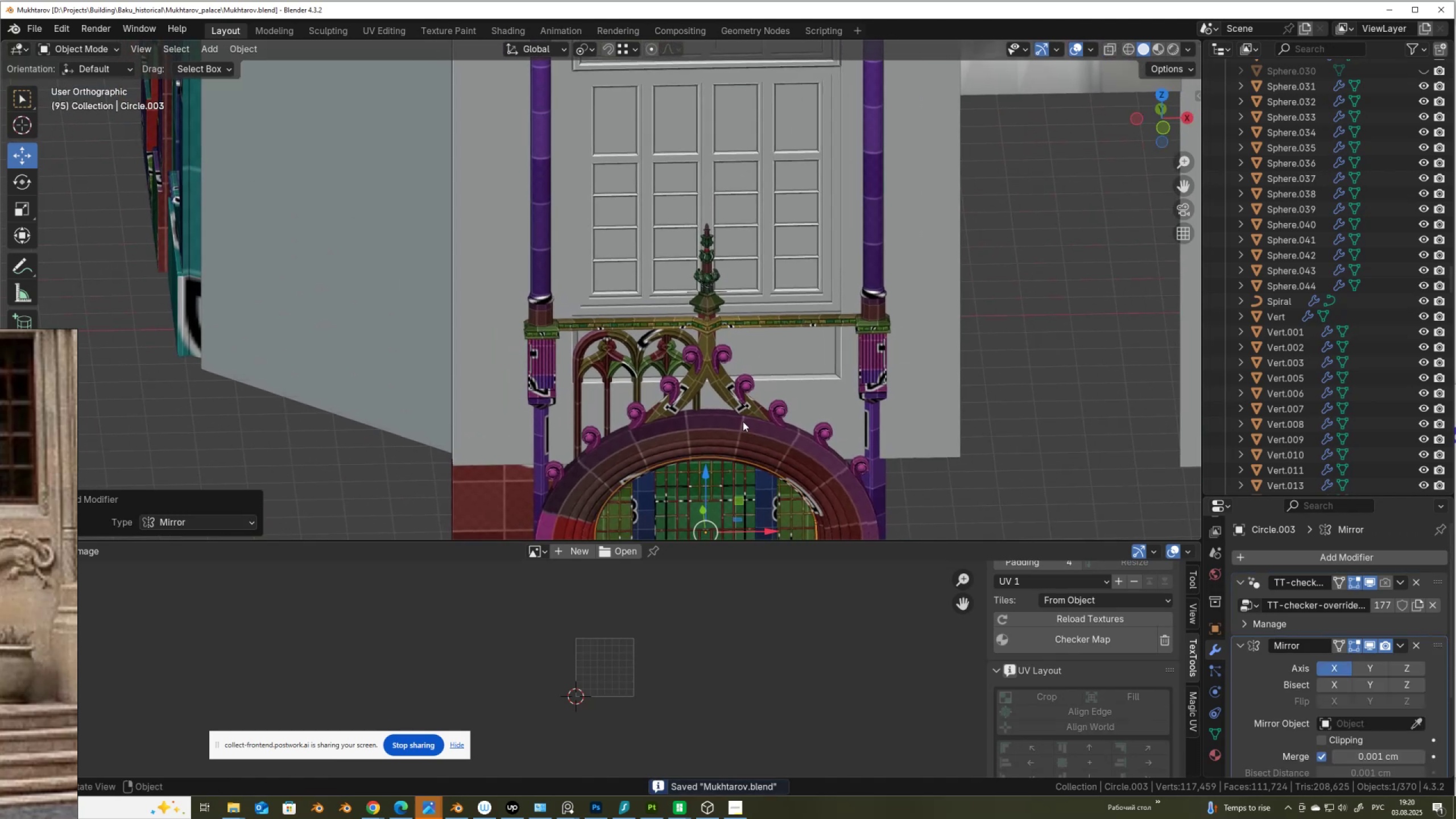 
scroll: coordinate [743, 421], scroll_direction: down, amount: 4.0
 